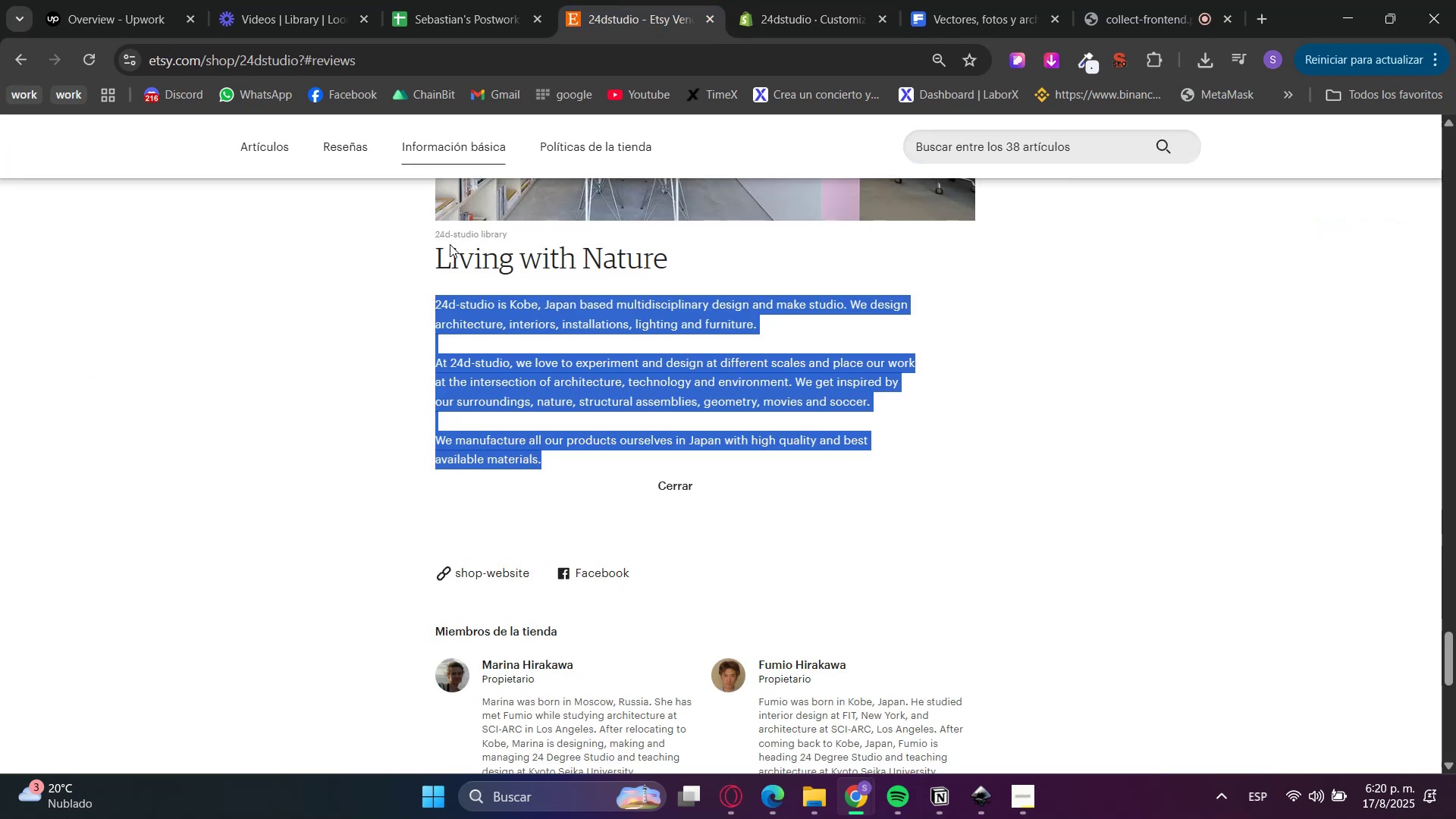 
left_click_drag(start_coordinate=[248, 486], to_coordinate=[256, 486])
 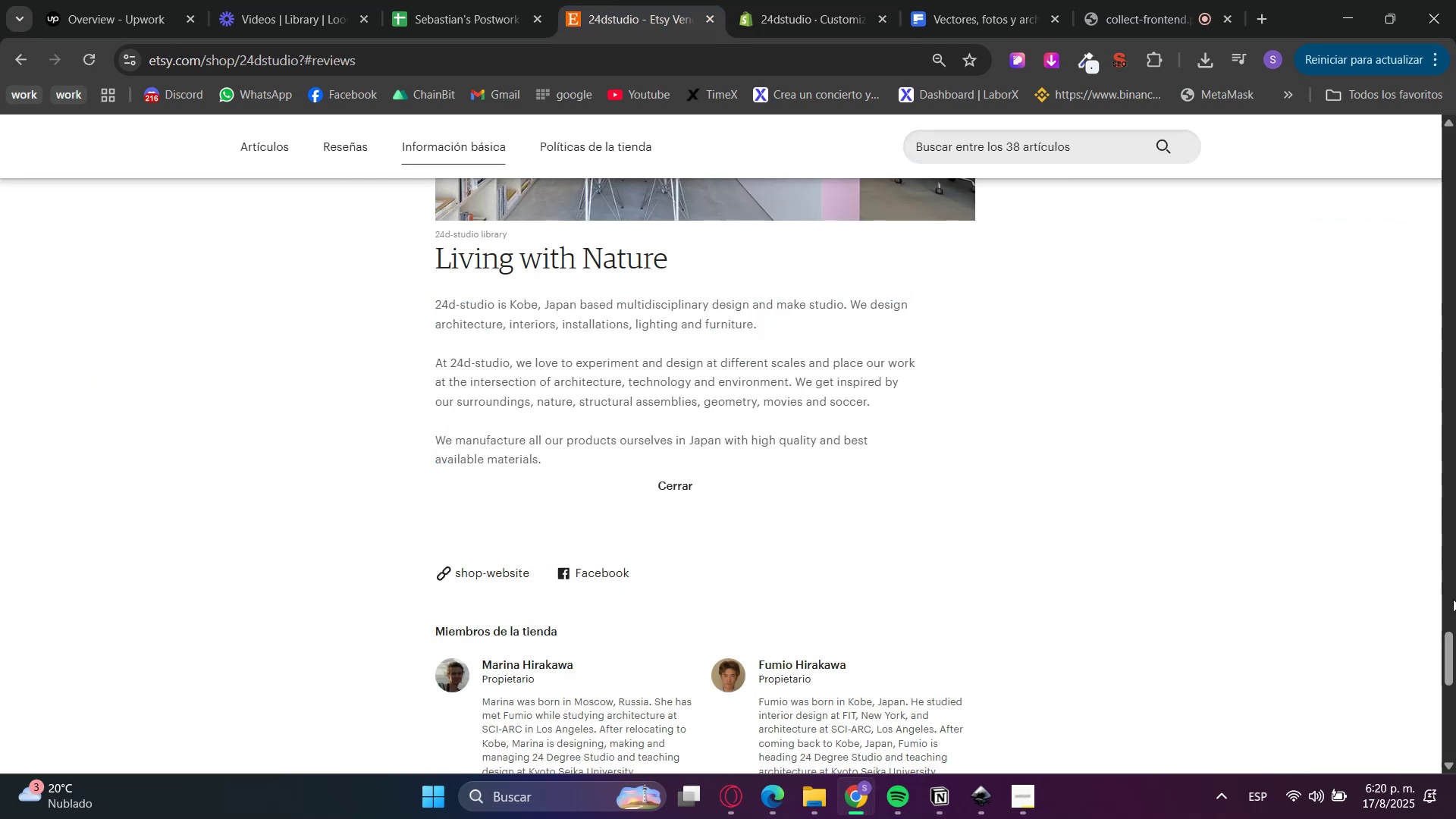 
left_click_drag(start_coordinate=[1455, 639], to_coordinate=[1455, 99])
 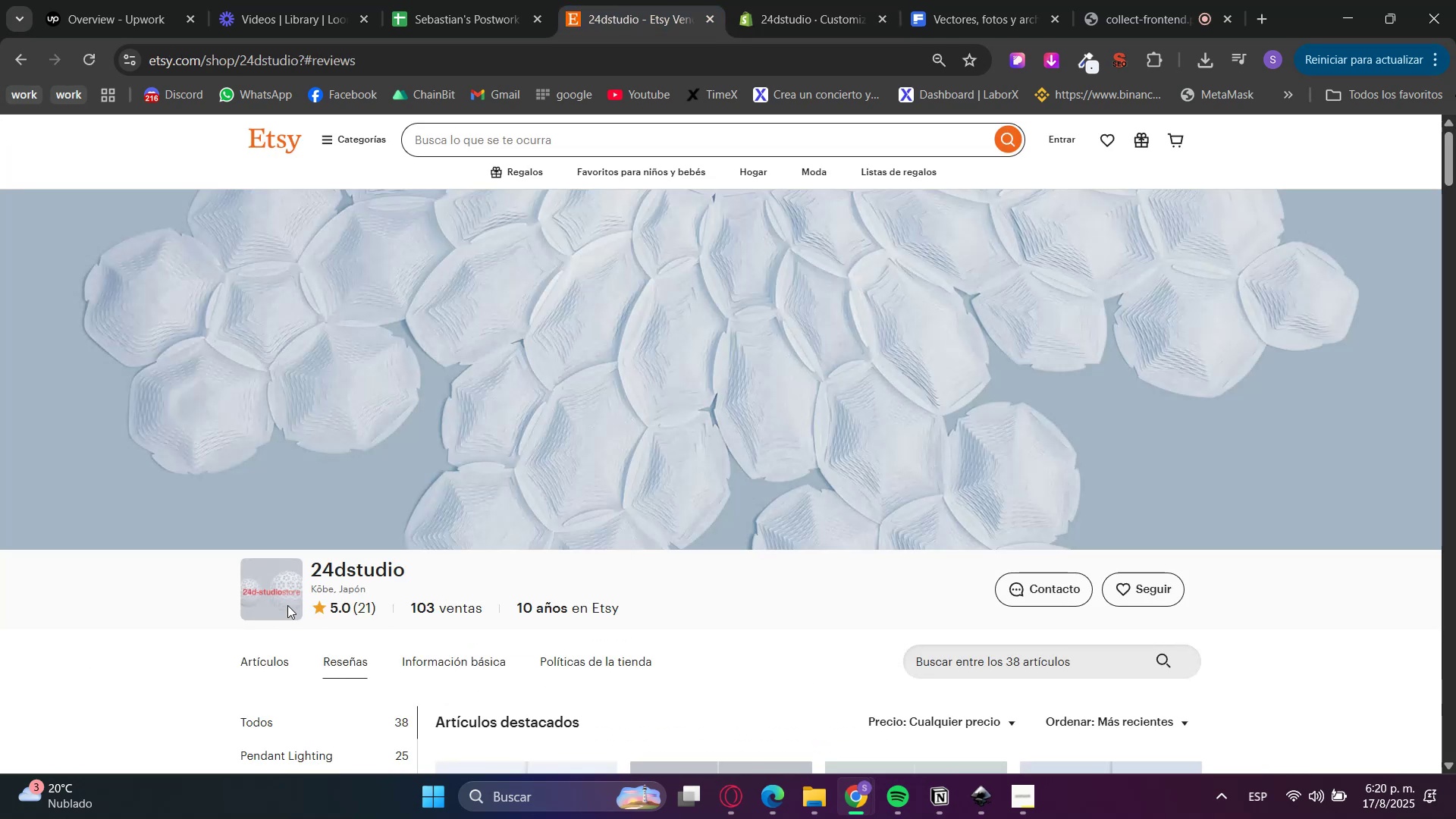 
right_click([275, 594])
 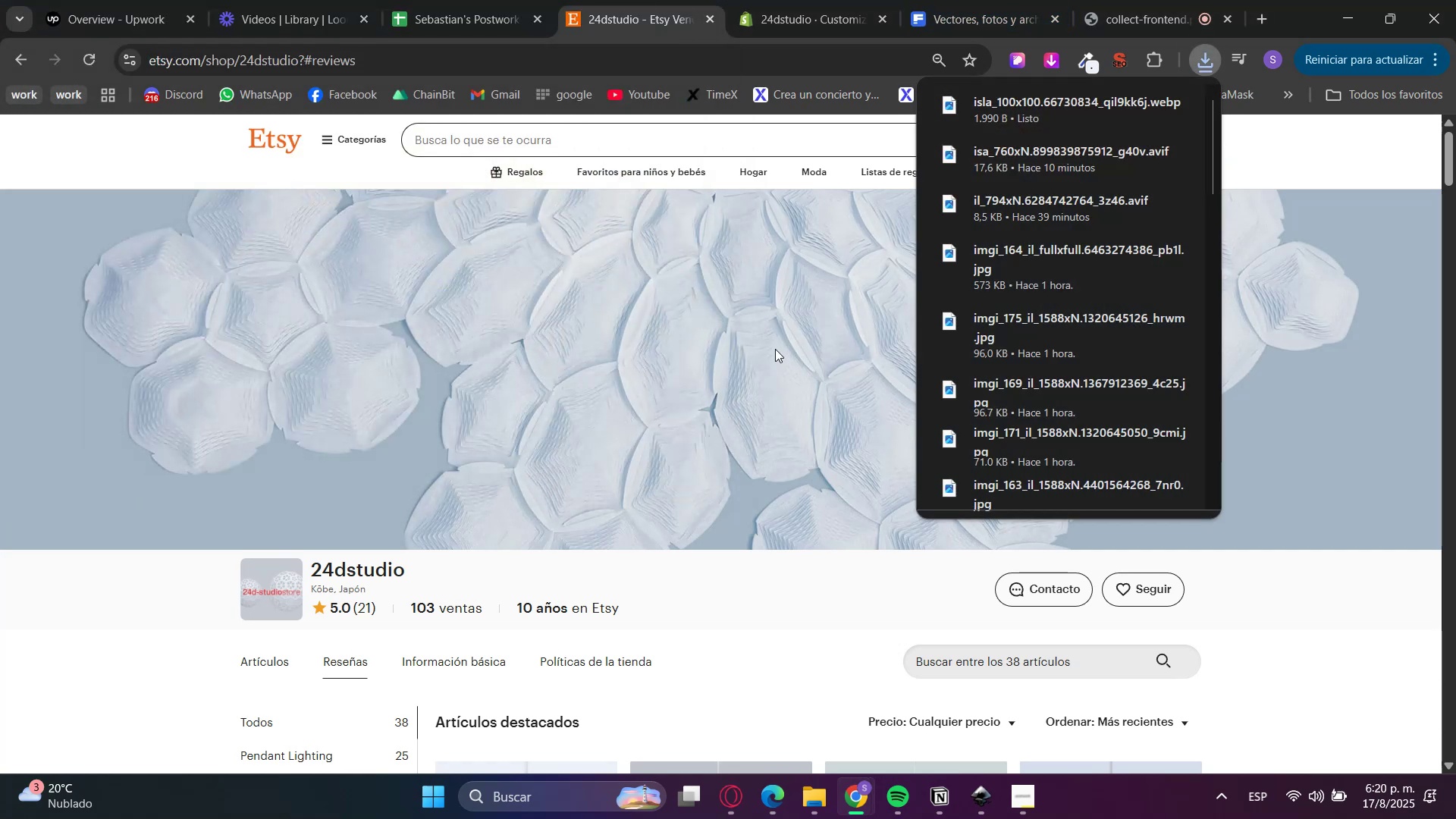 
wait(6.46)
 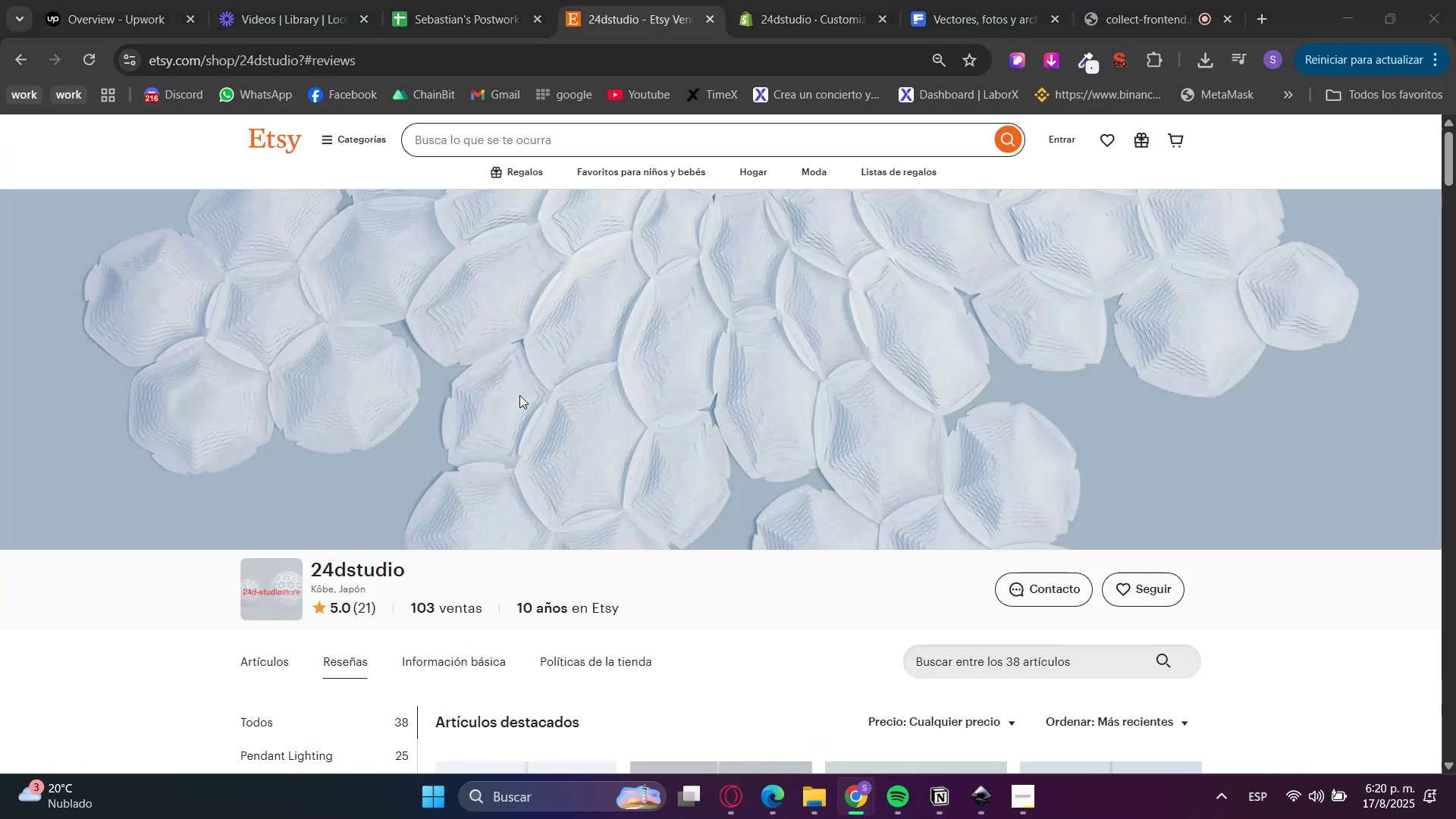 
left_click([818, 805])
 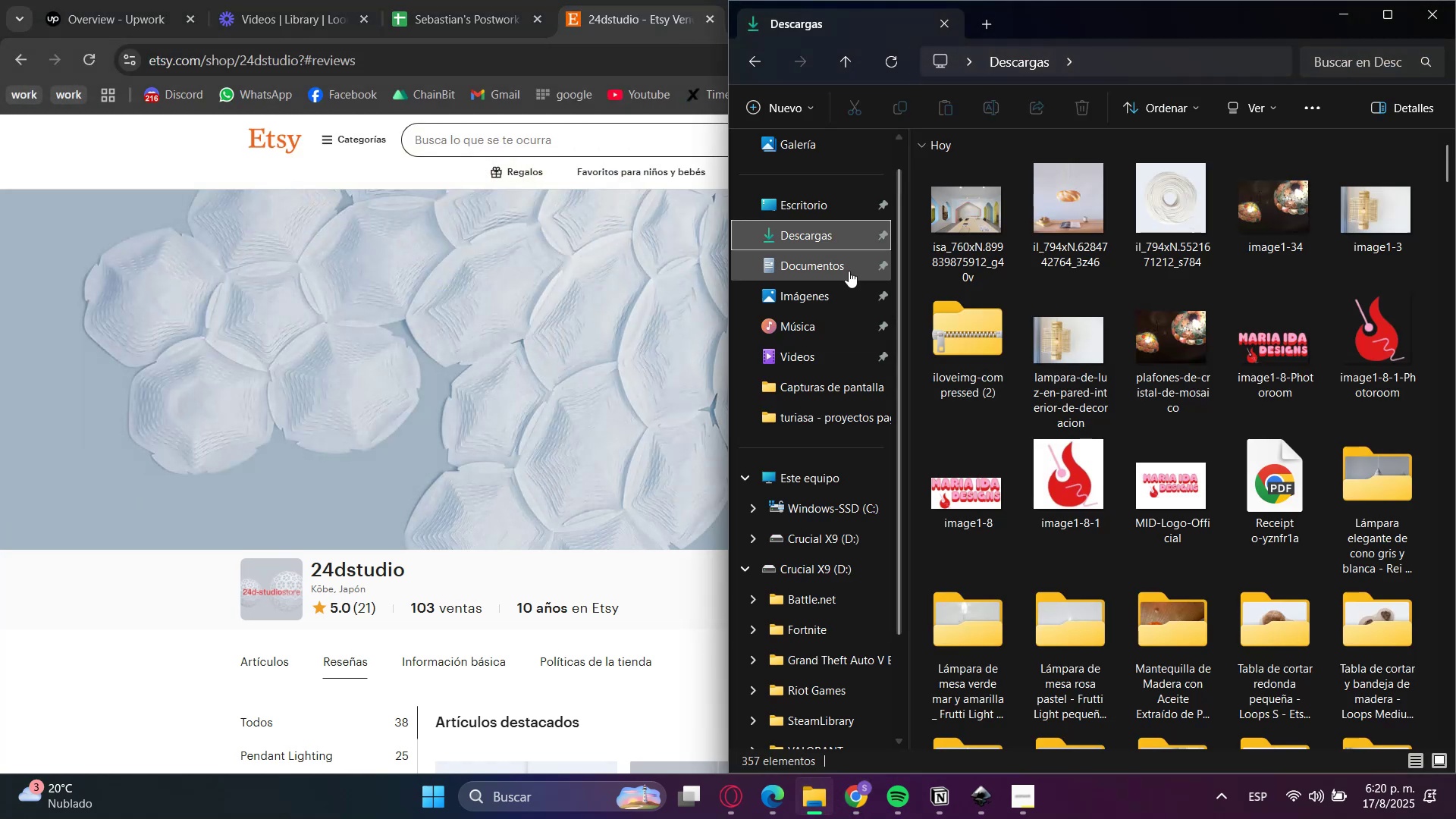 
left_click([827, 231])
 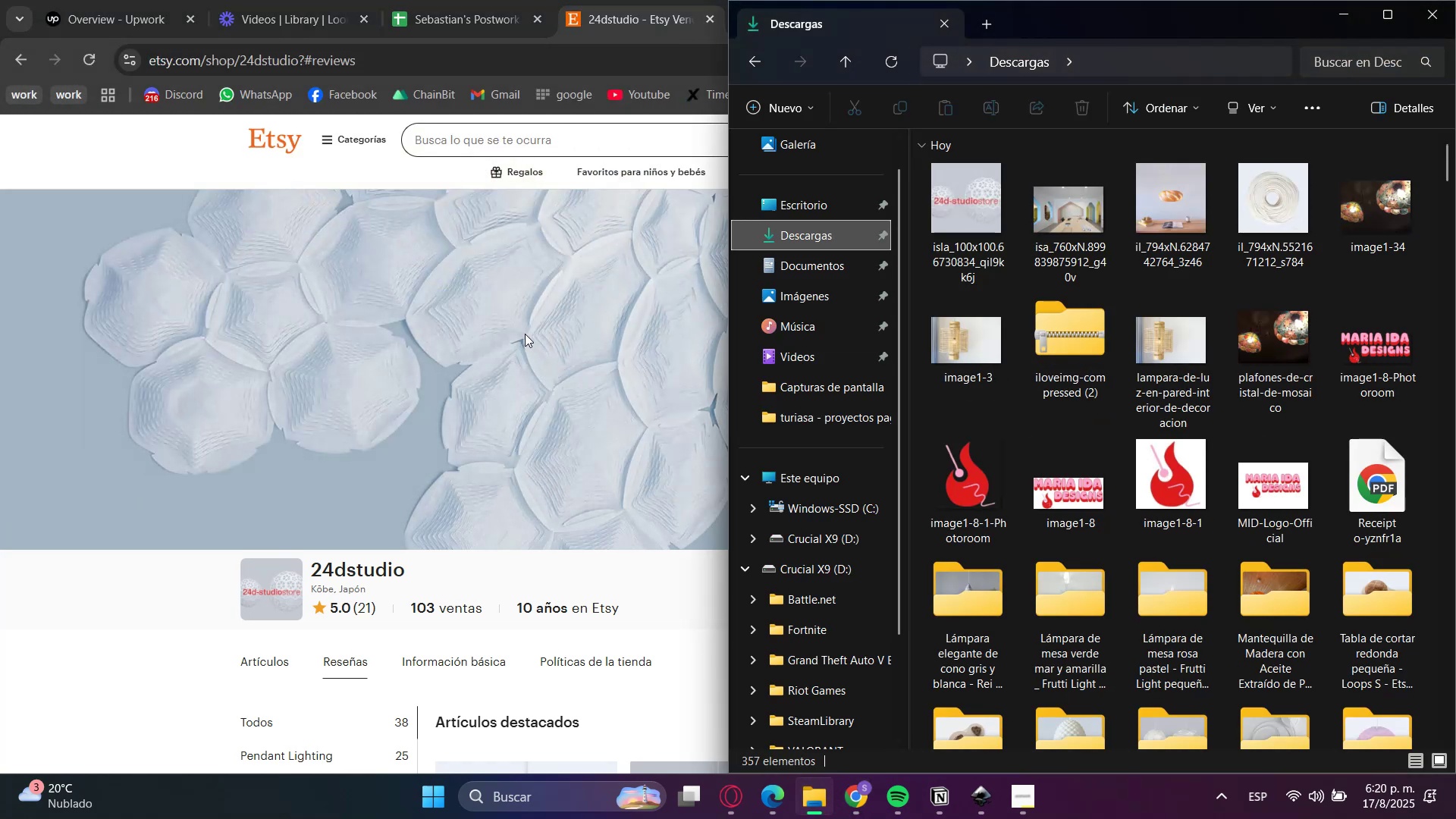 
left_click([525, 334])
 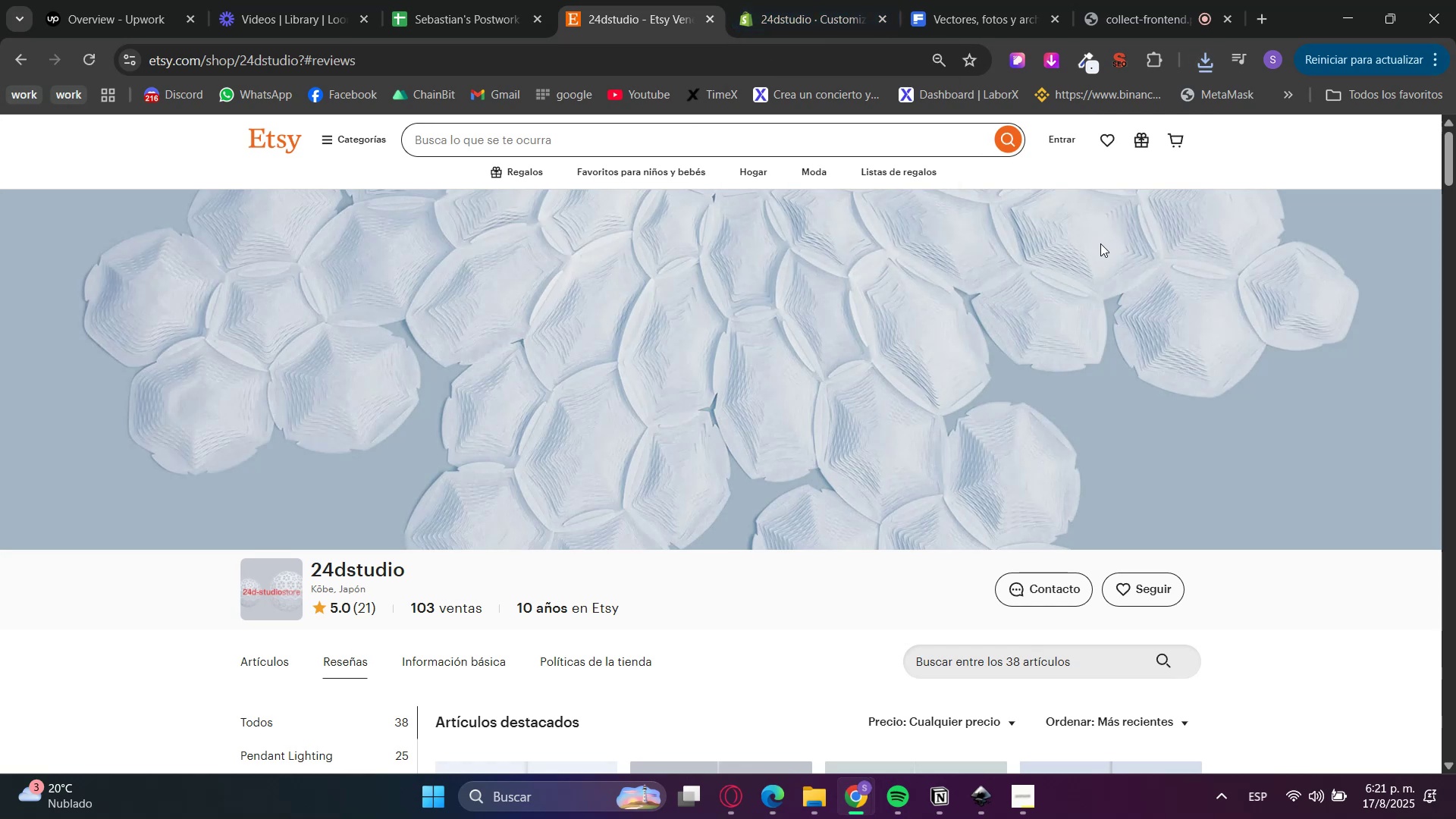 
left_click_drag(start_coordinate=[1455, 148], to_coordinate=[1417, 642])
 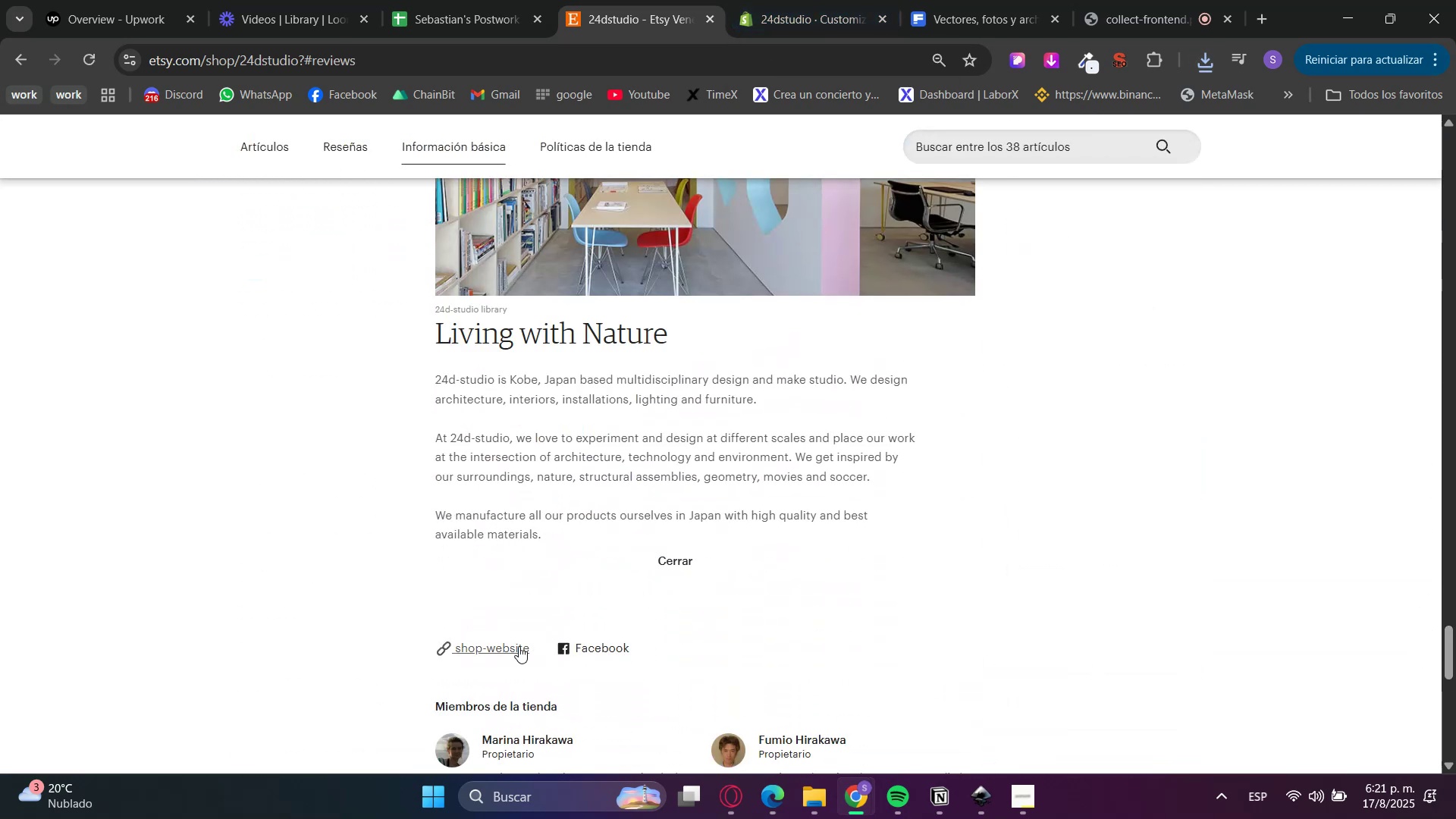 
left_click([475, 648])
 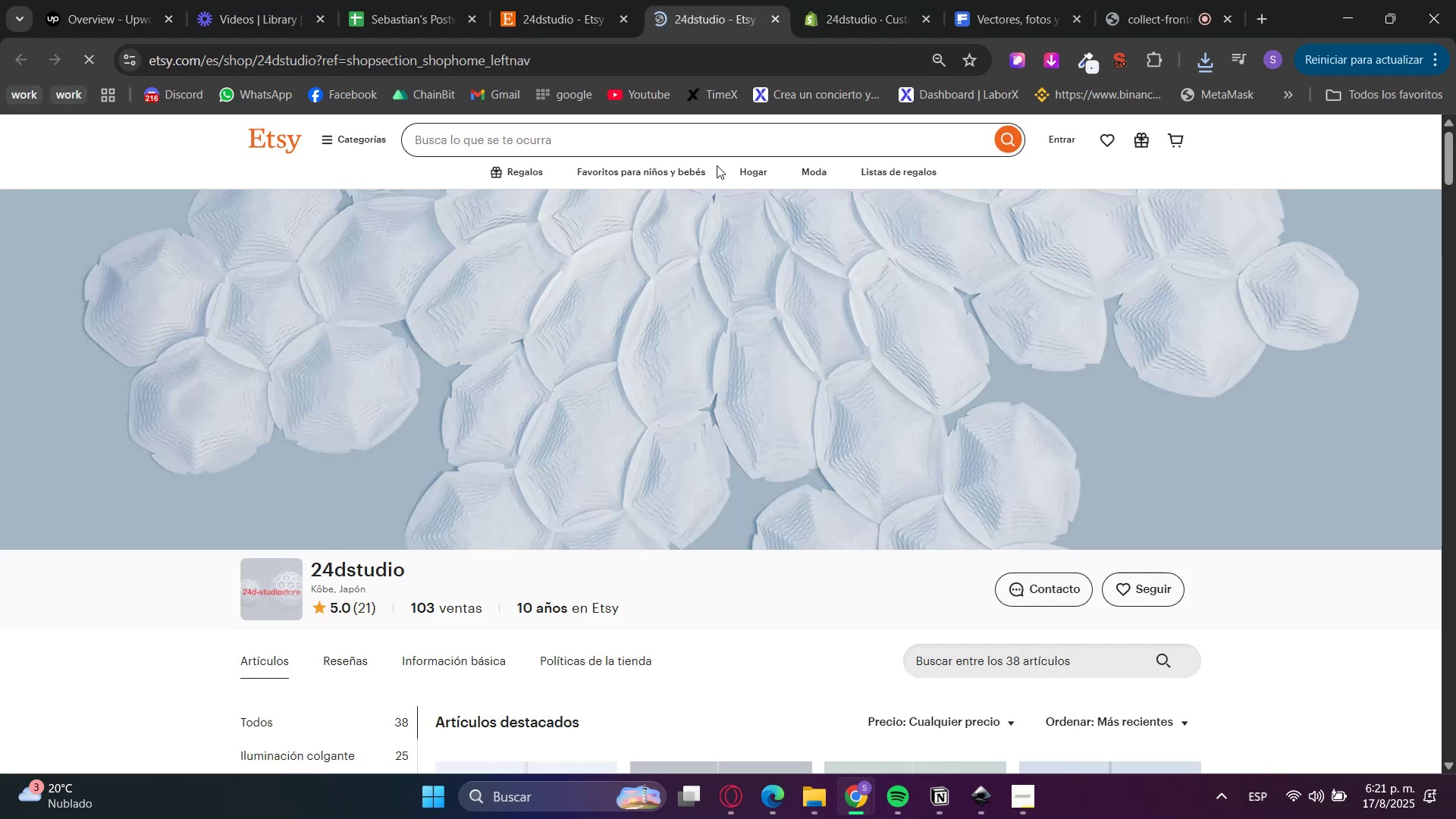 
left_click([781, 22])
 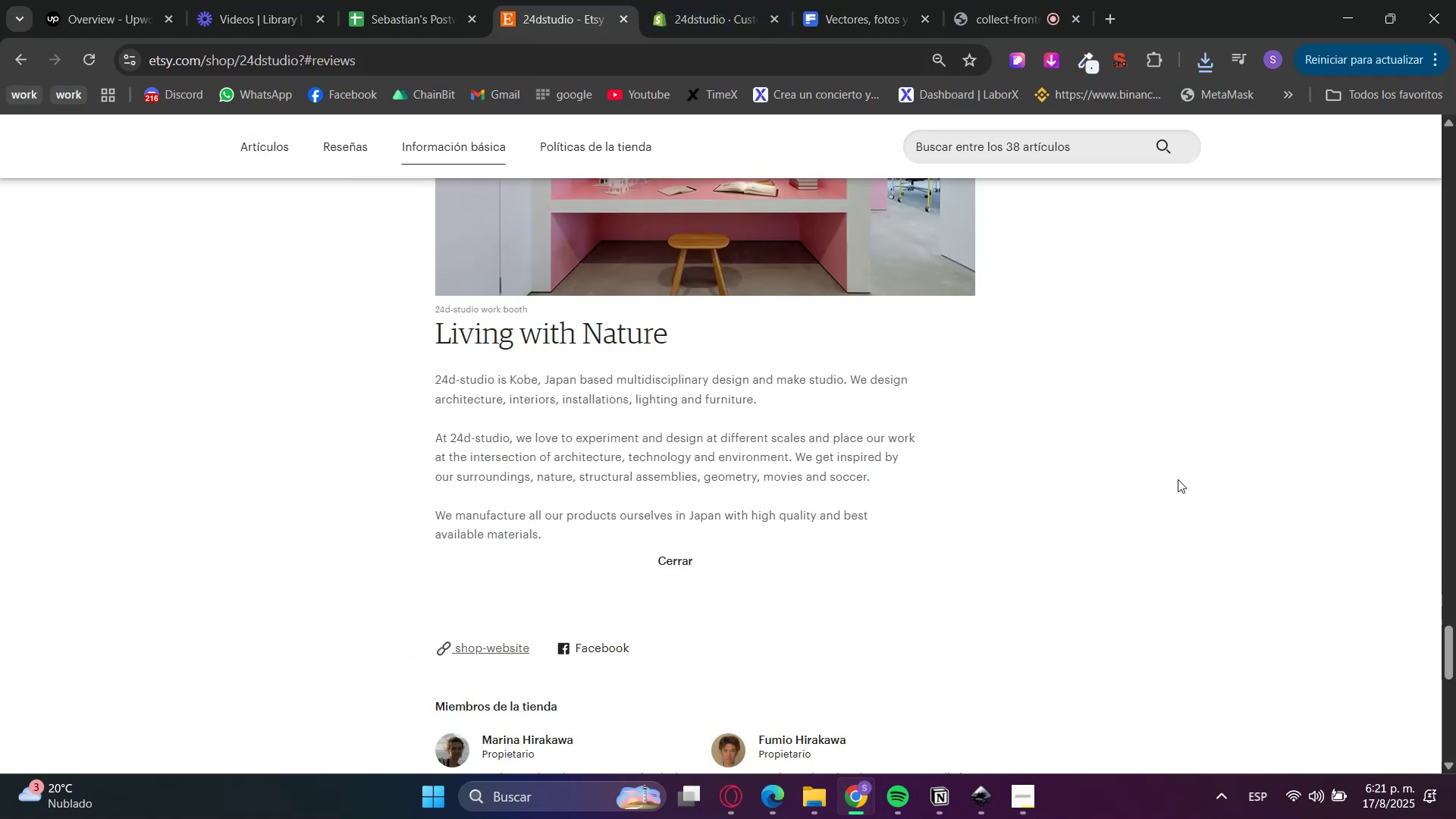 
left_click_drag(start_coordinate=[1455, 610], to_coordinate=[1453, 234])
 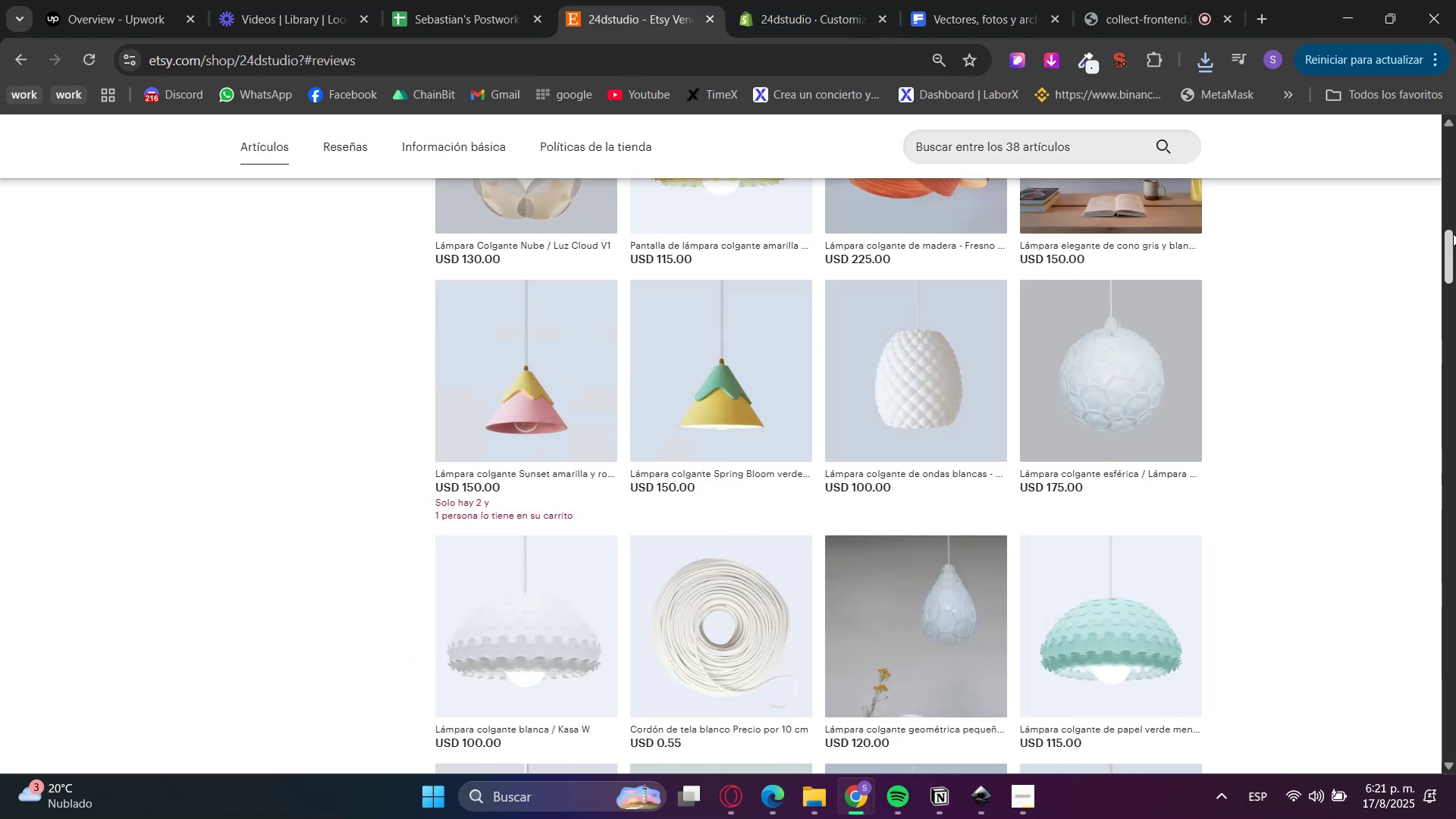 
left_click_drag(start_coordinate=[1453, 234], to_coordinate=[1454, 164])
 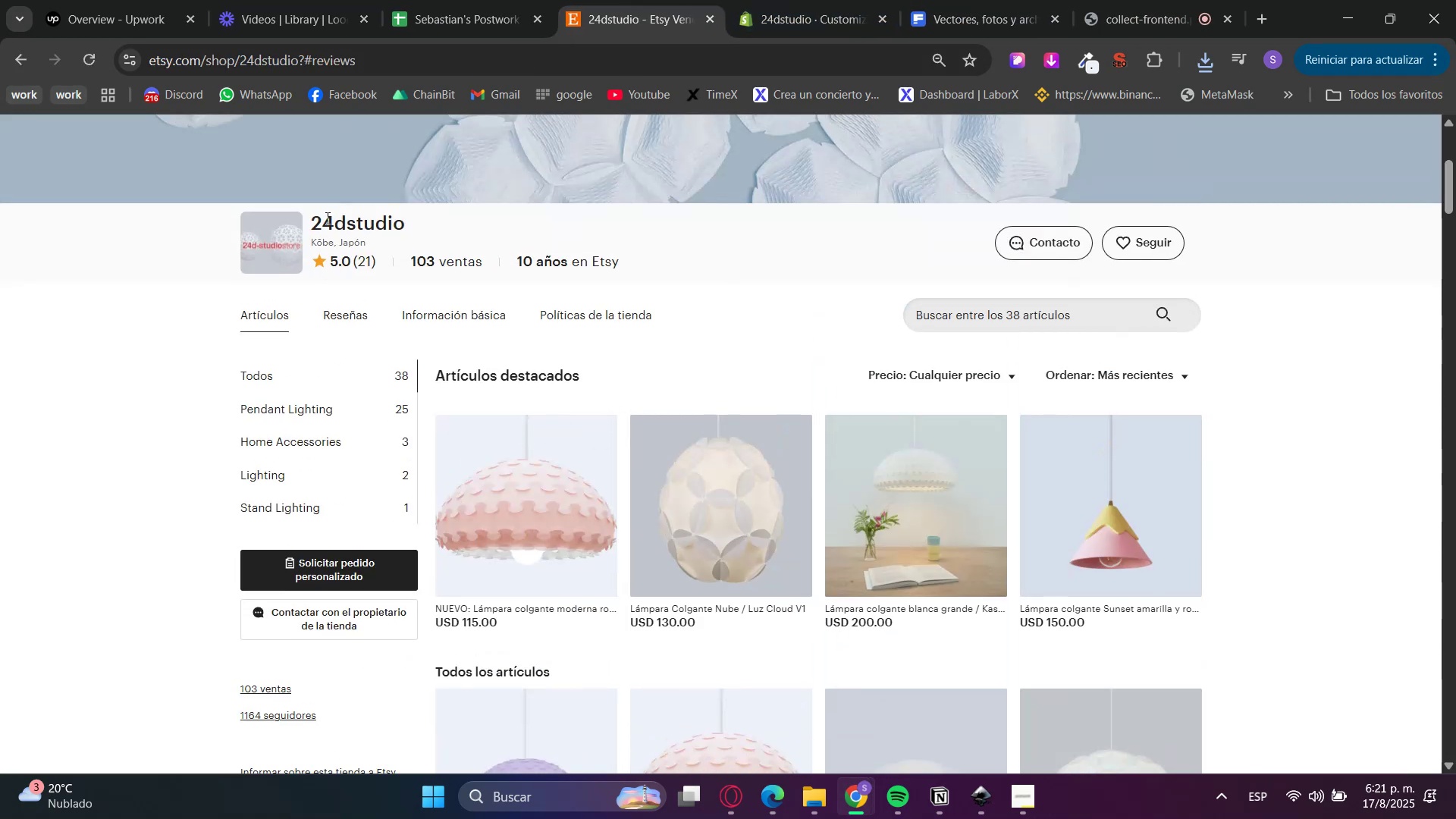 
double_click([326, 218])
 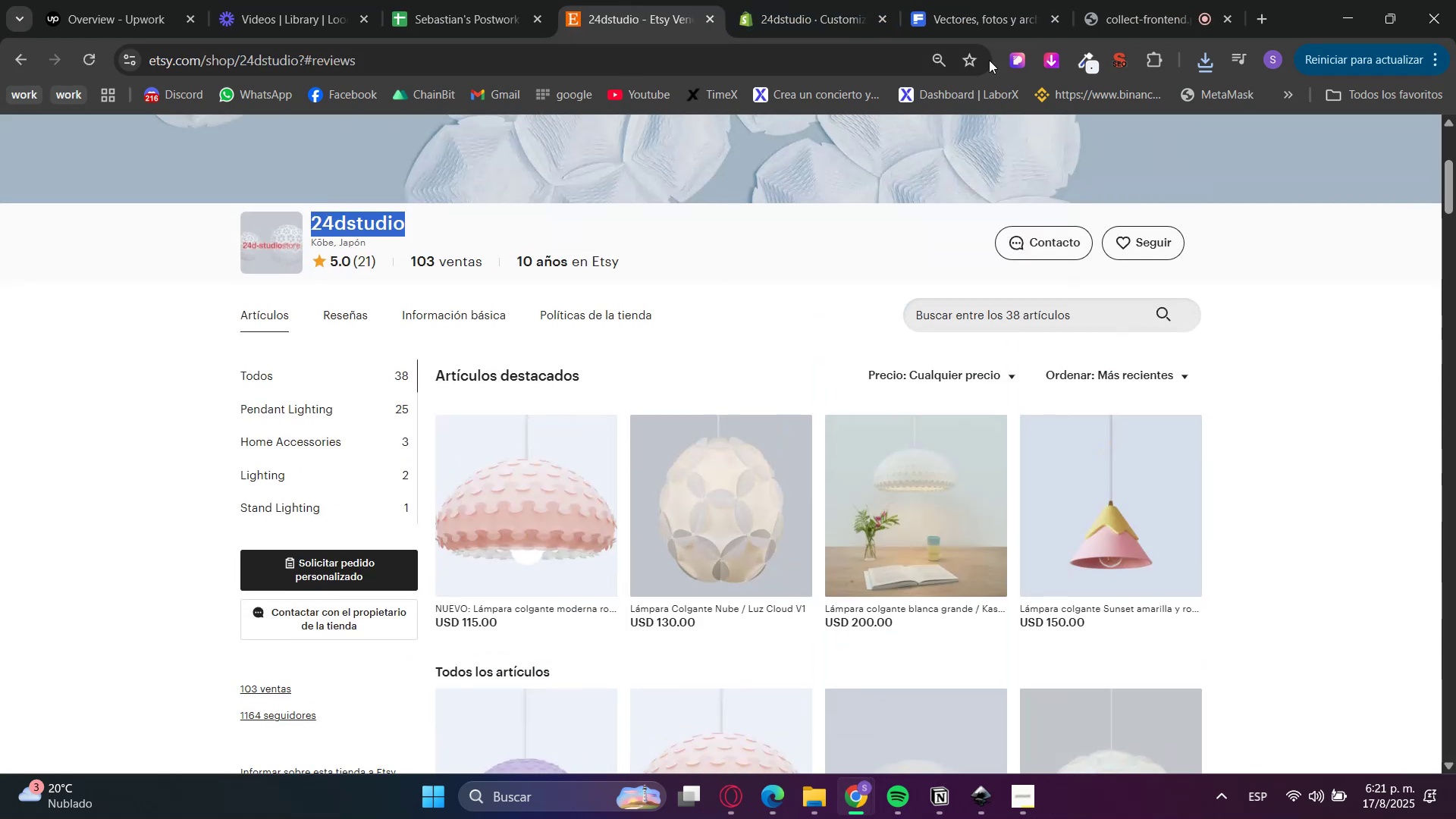 
key(Control+C)
 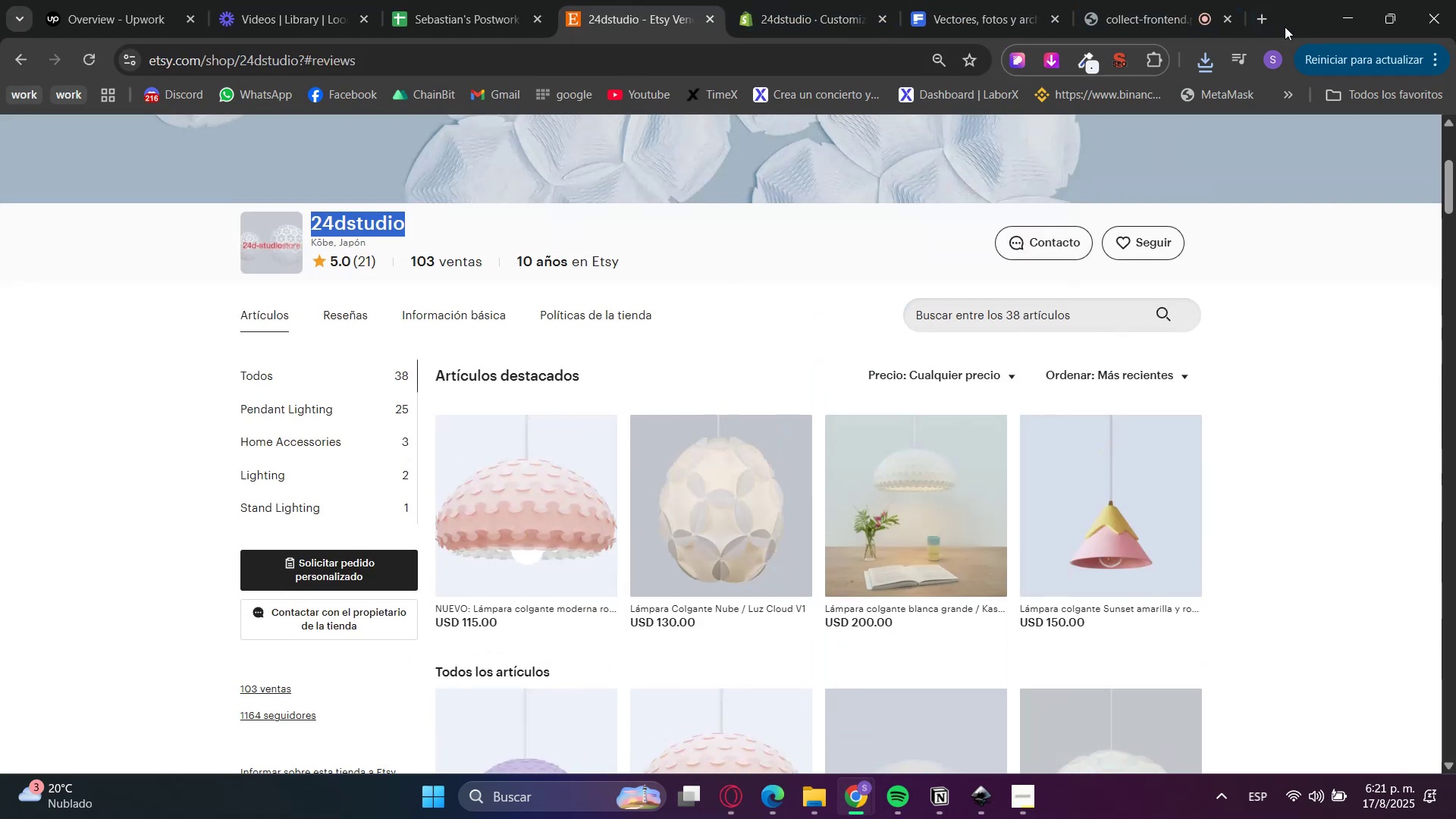 
key(Control+C)
 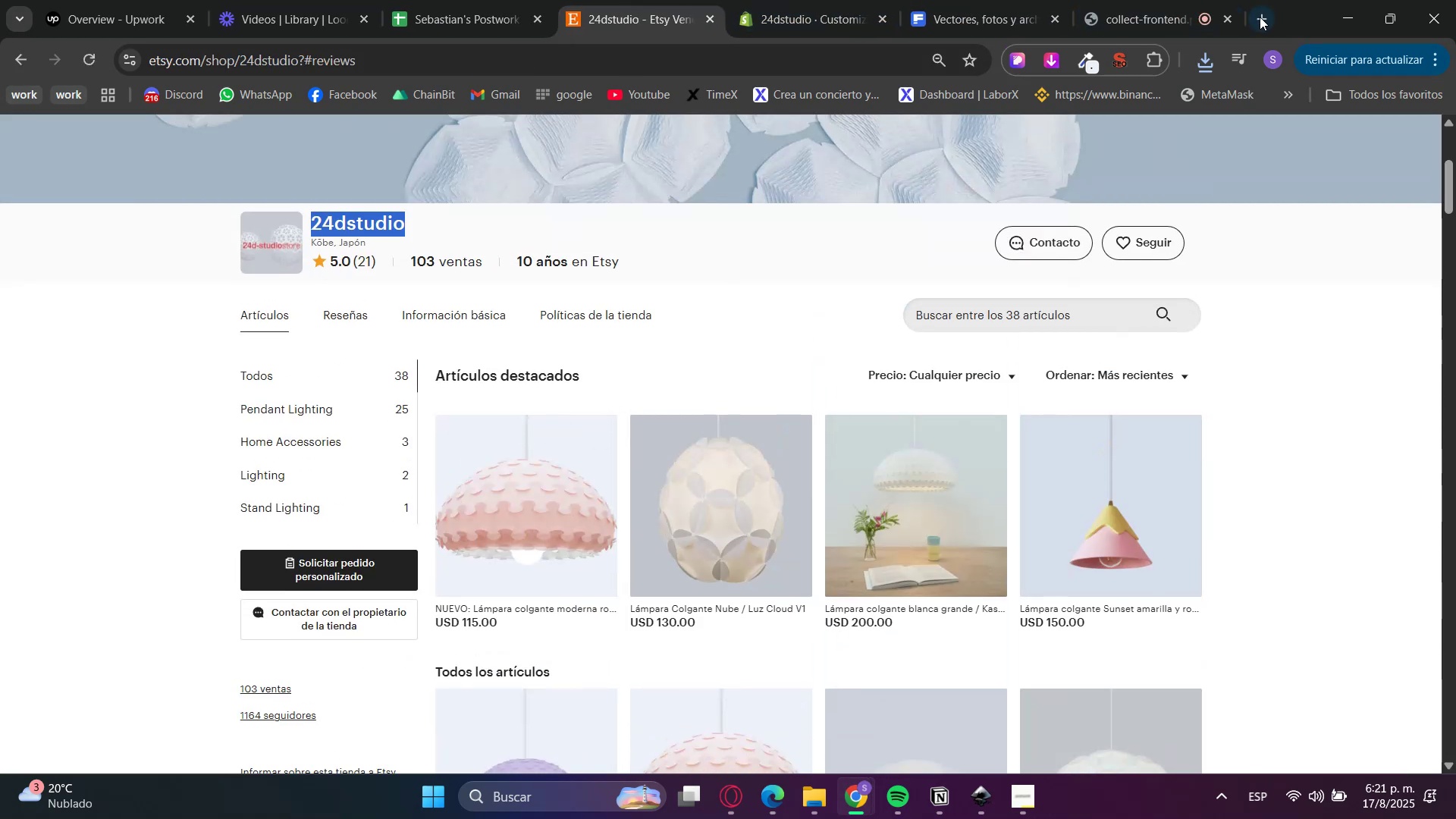 
left_click([1260, 17])
 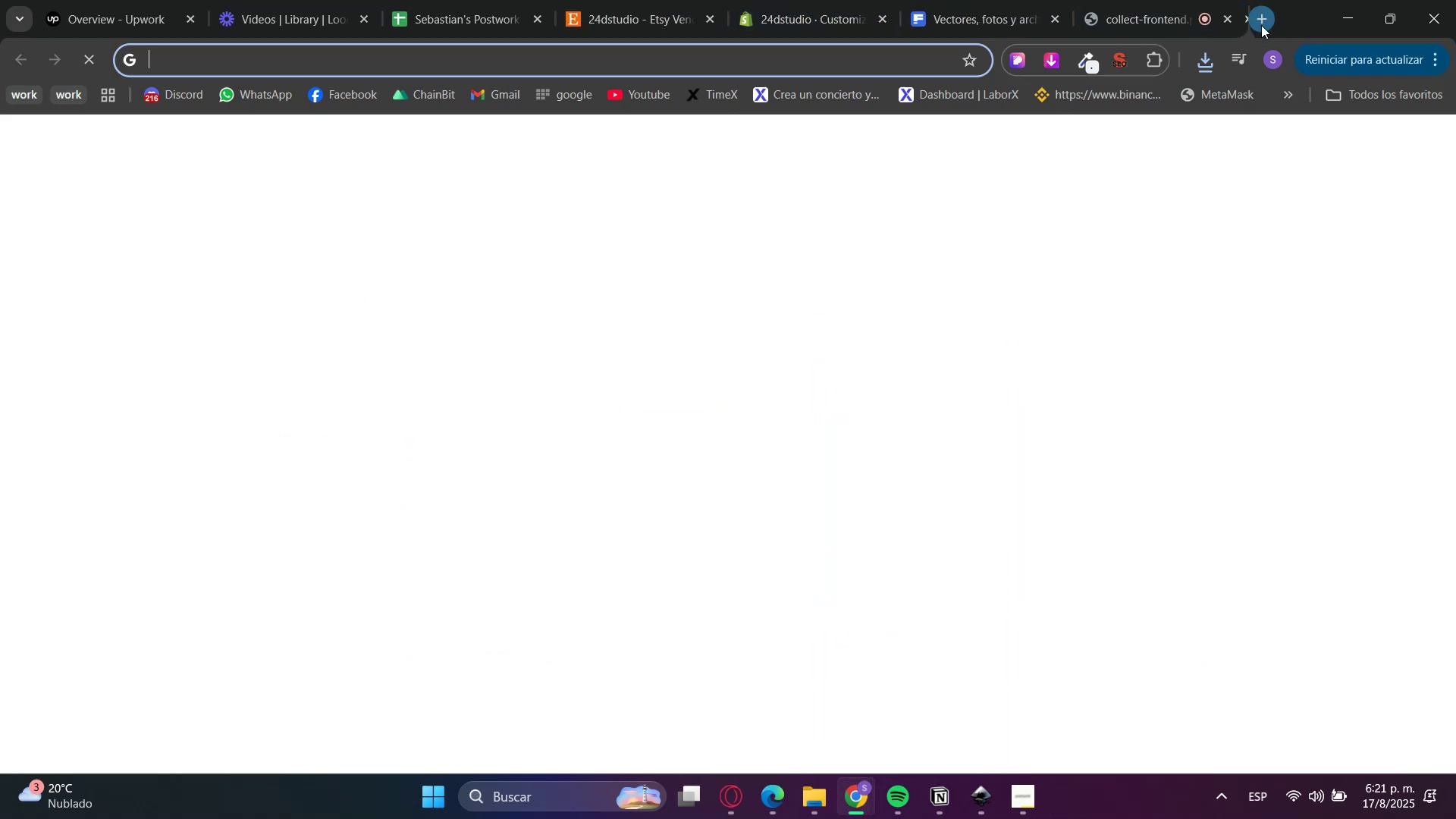 
key(Control+ControlLeft)
 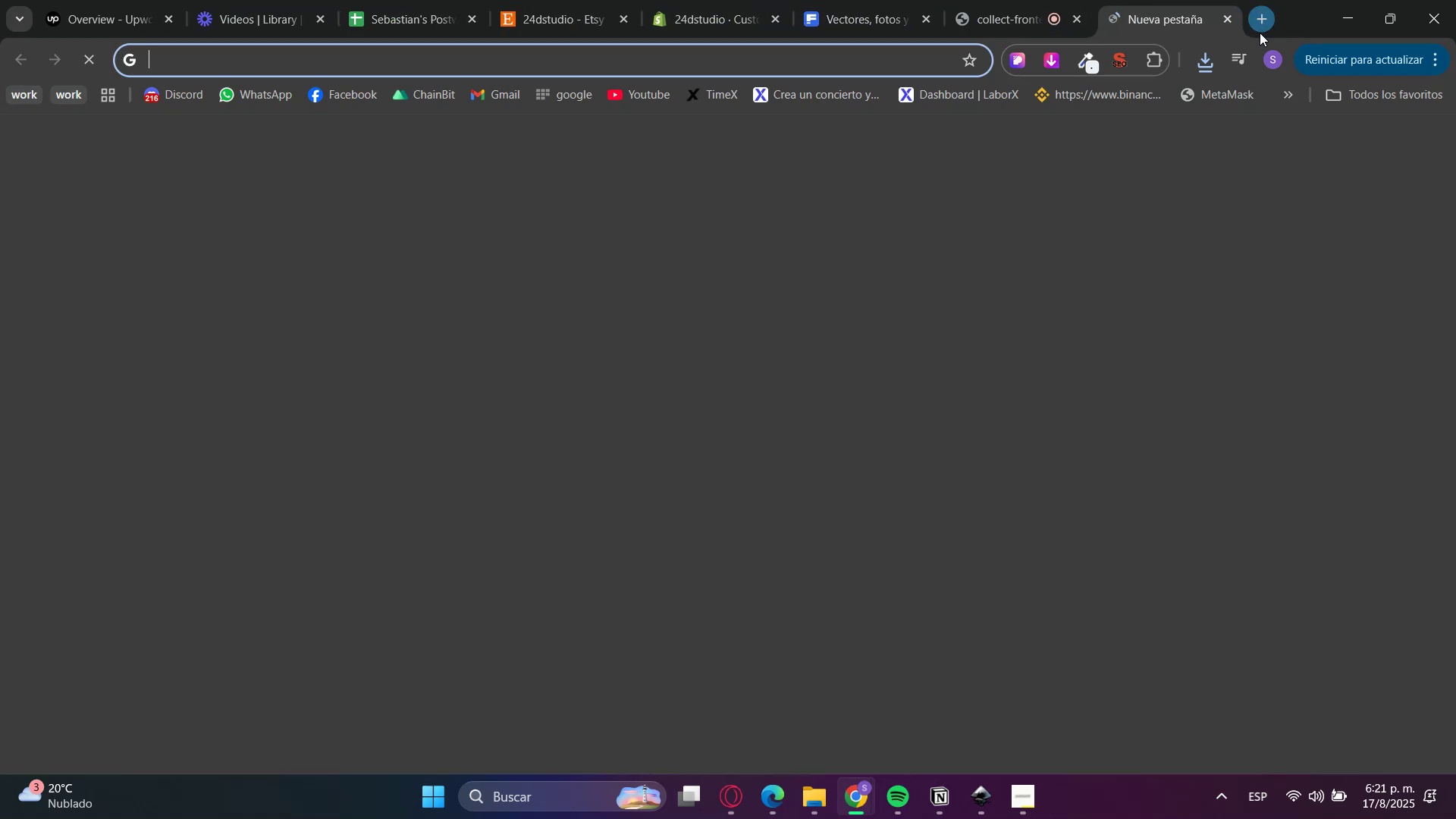 
key(Control+V)
 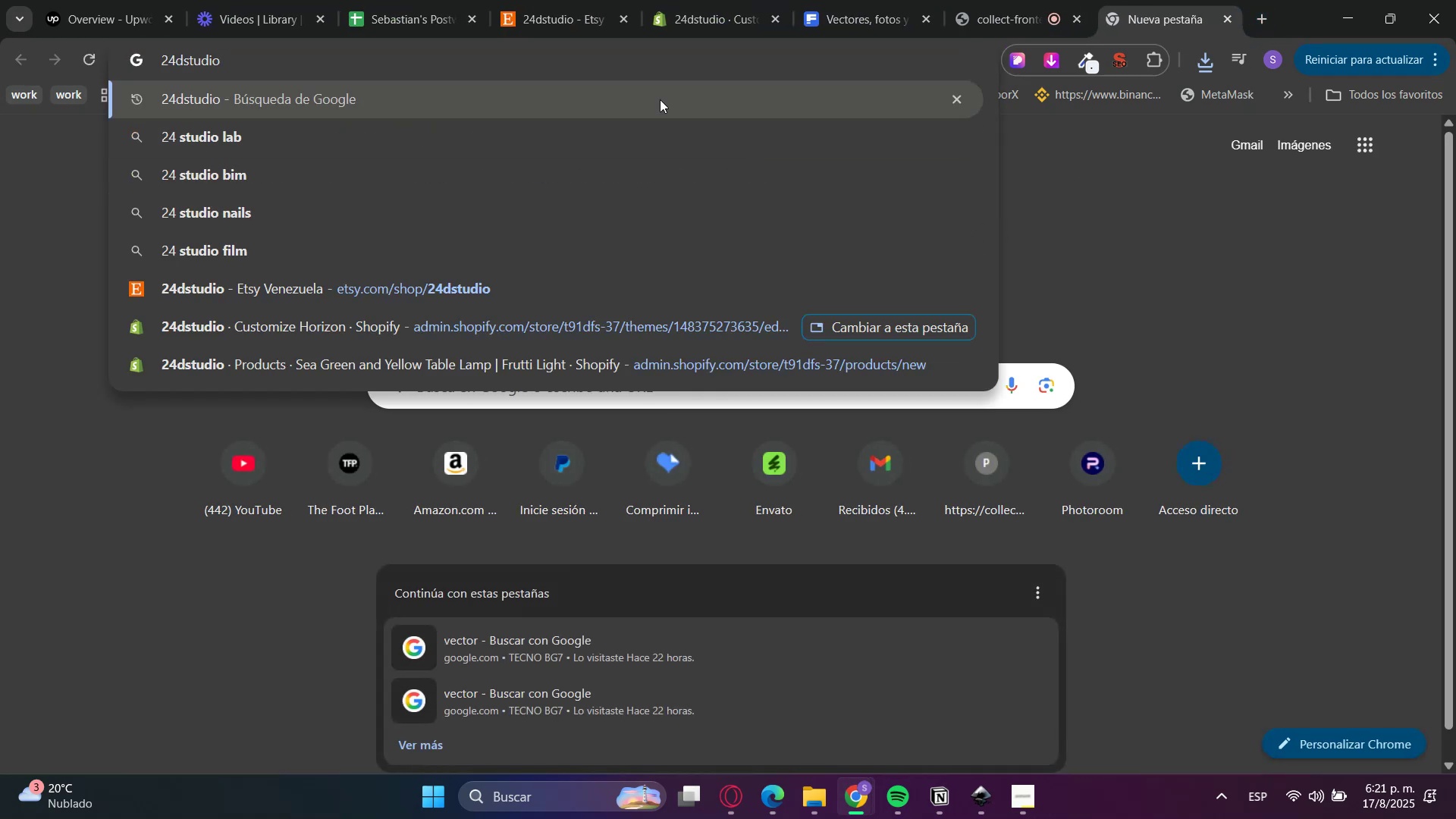 
left_click([629, 95])
 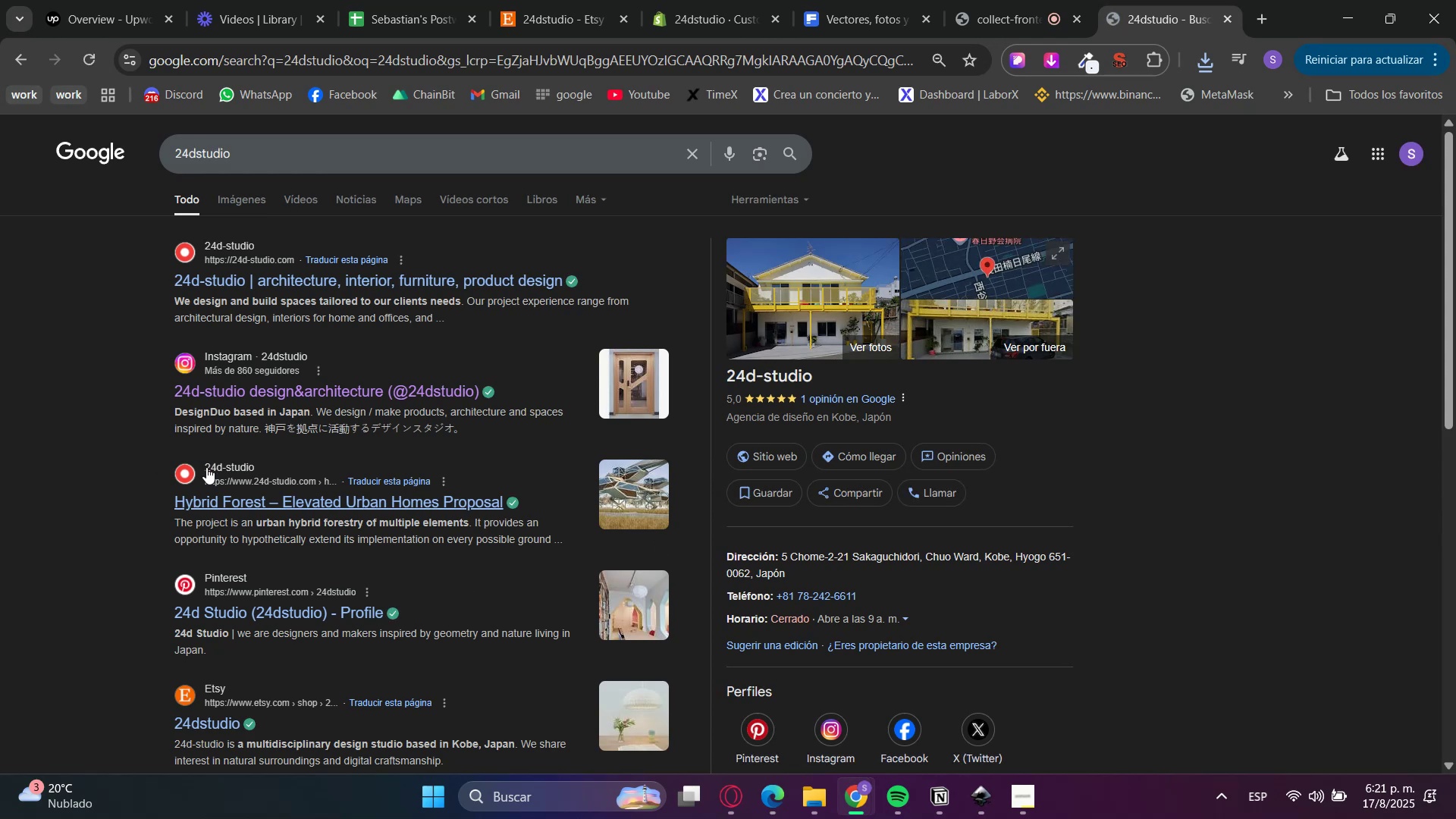 
hold_key(key=ControlLeft, duration=0.36)
left_click([303, 394])
 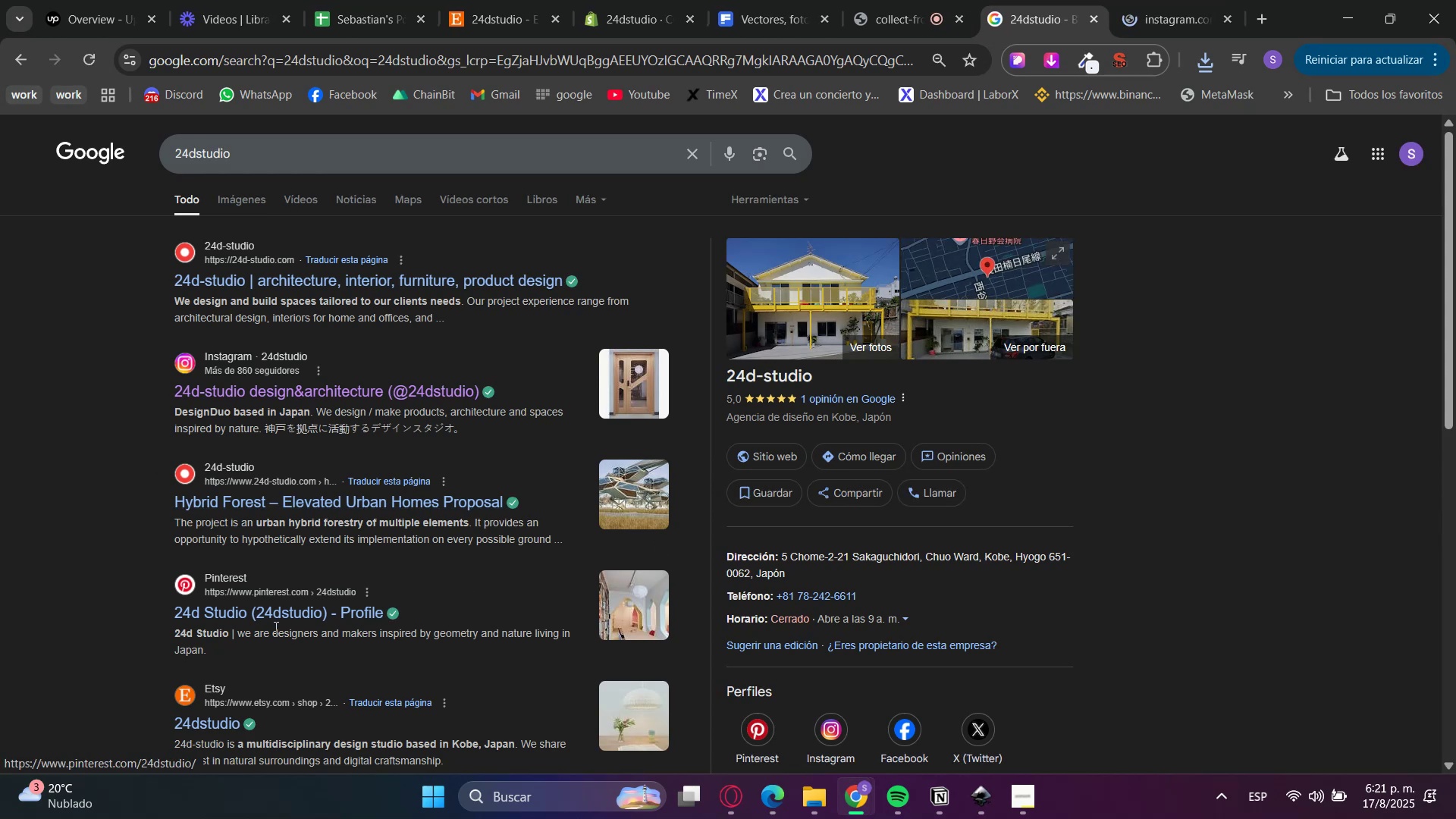 
left_click([281, 608])
 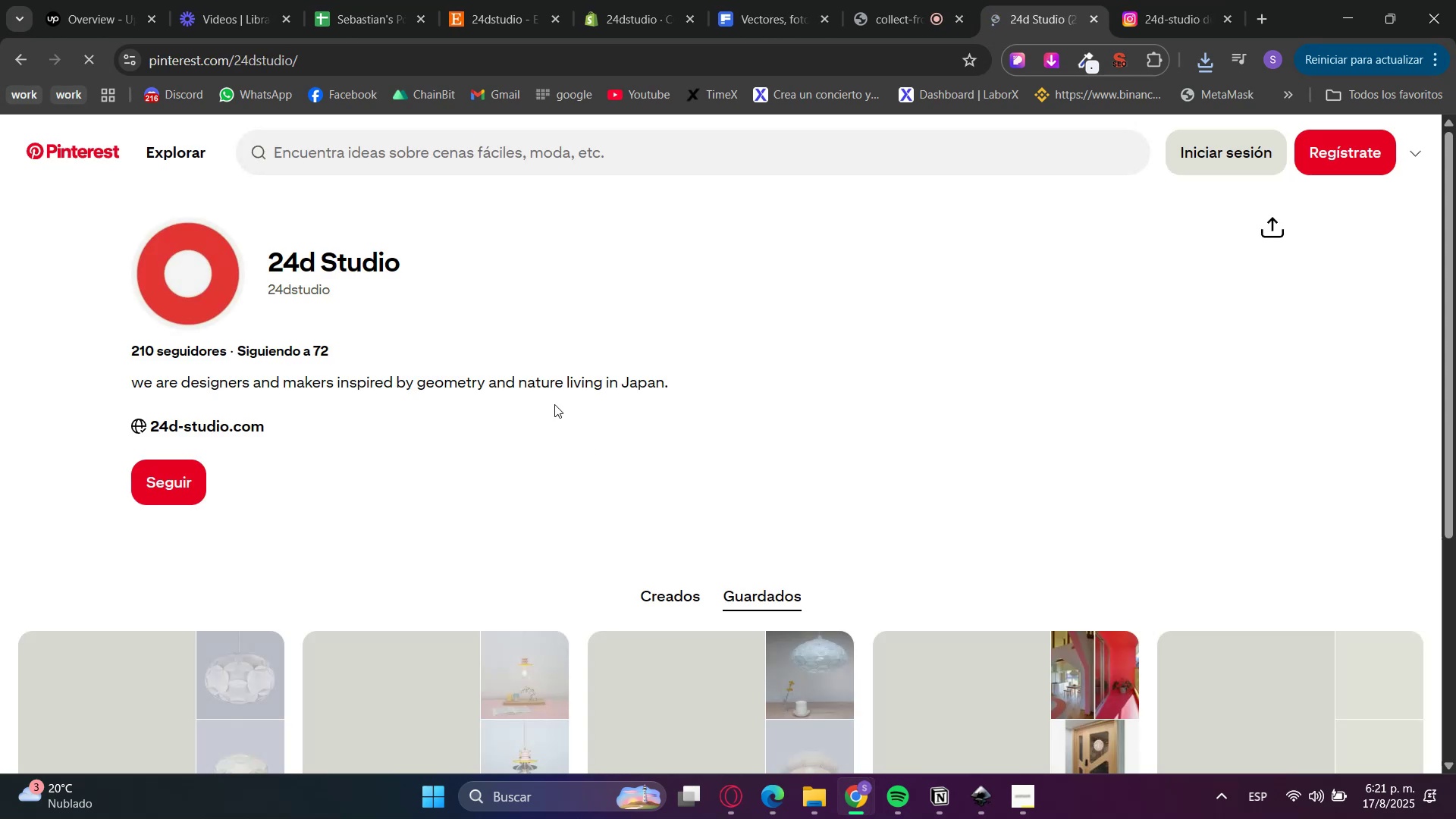 
scroll: coordinate [576, 344], scroll_direction: down, amount: 4.0
 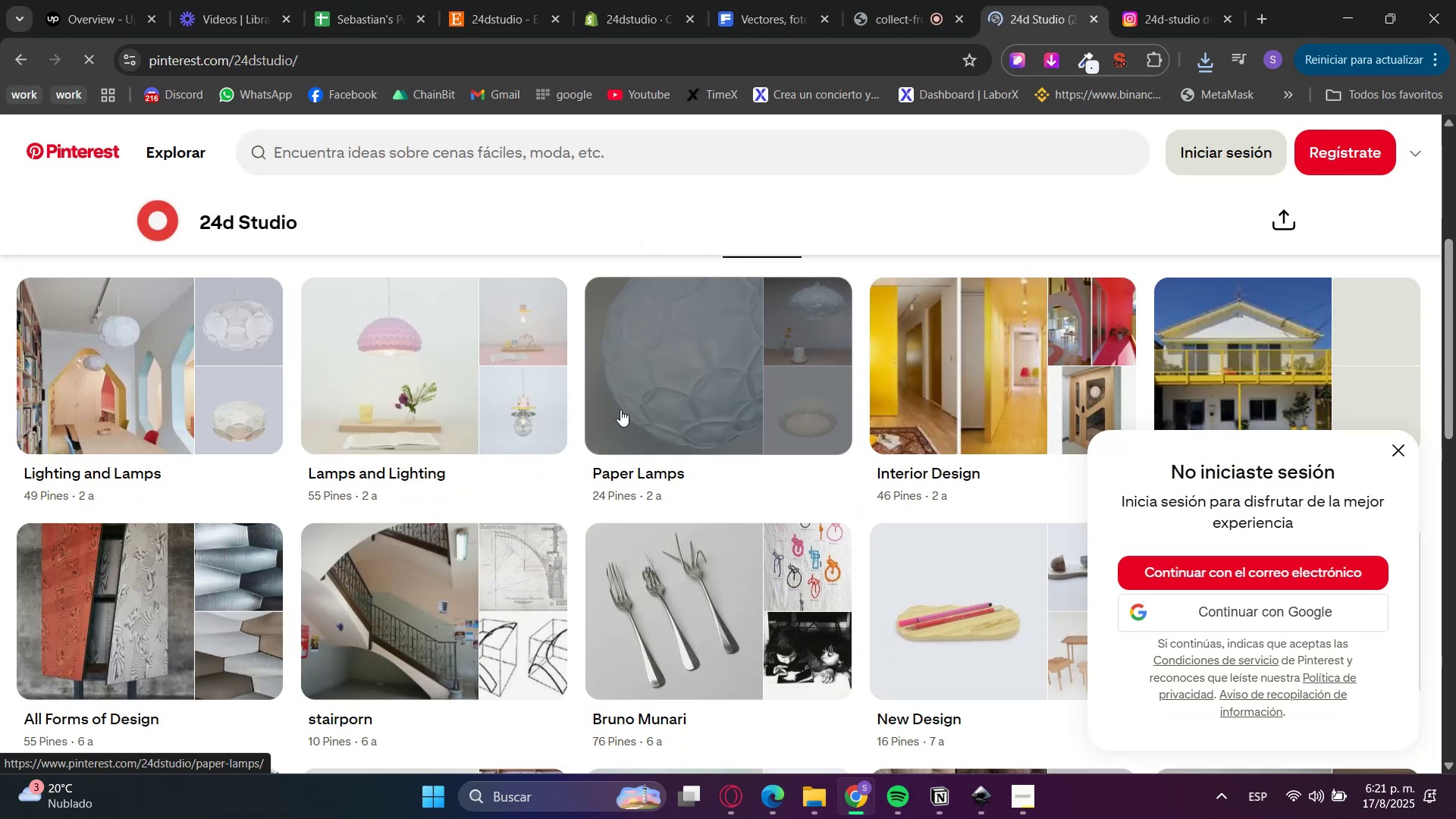 
scroll: coordinate [805, 526], scroll_direction: up, amount: 6.0
 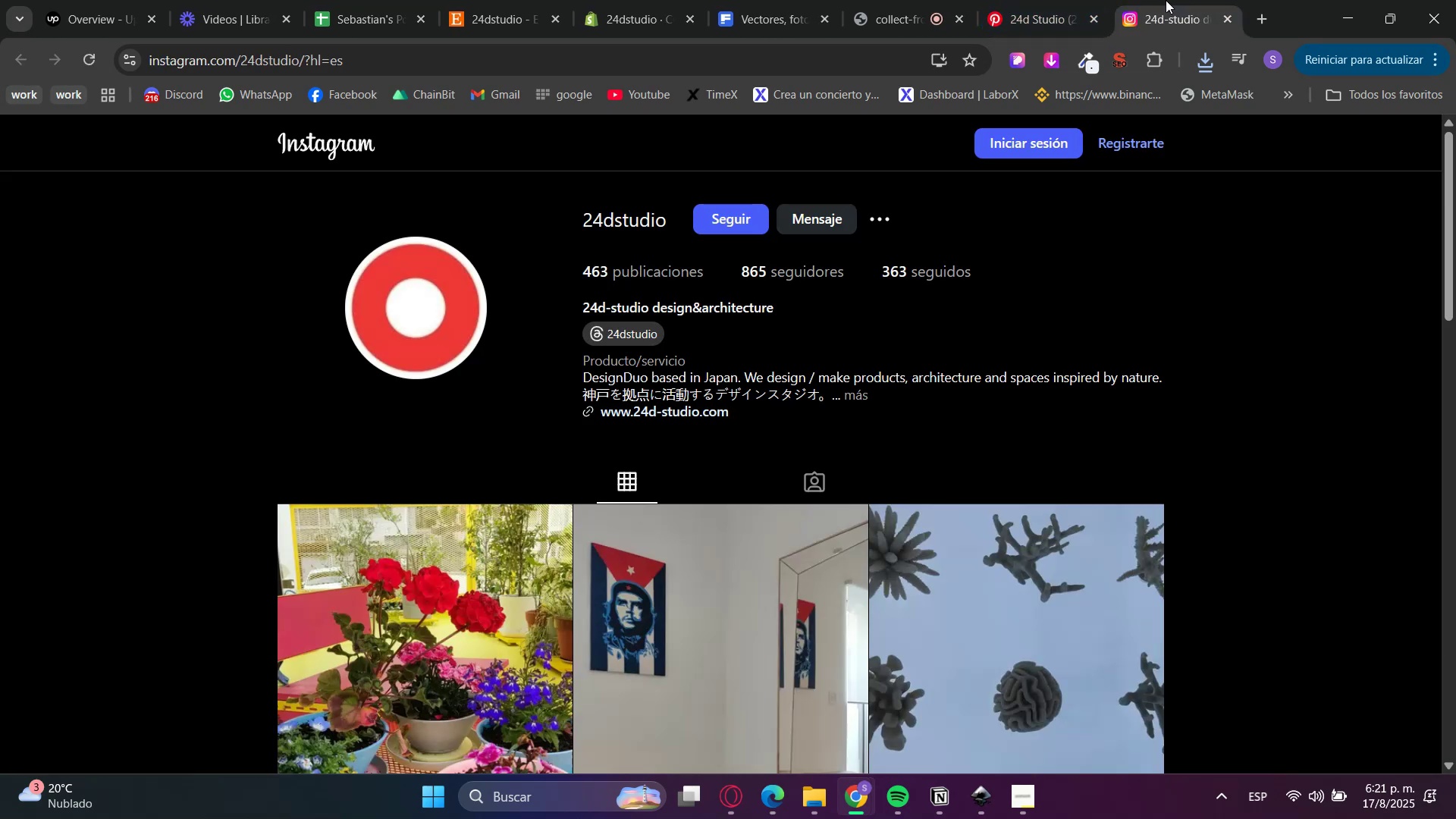 
scroll: coordinate [1224, 475], scroll_direction: down, amount: 6.0
 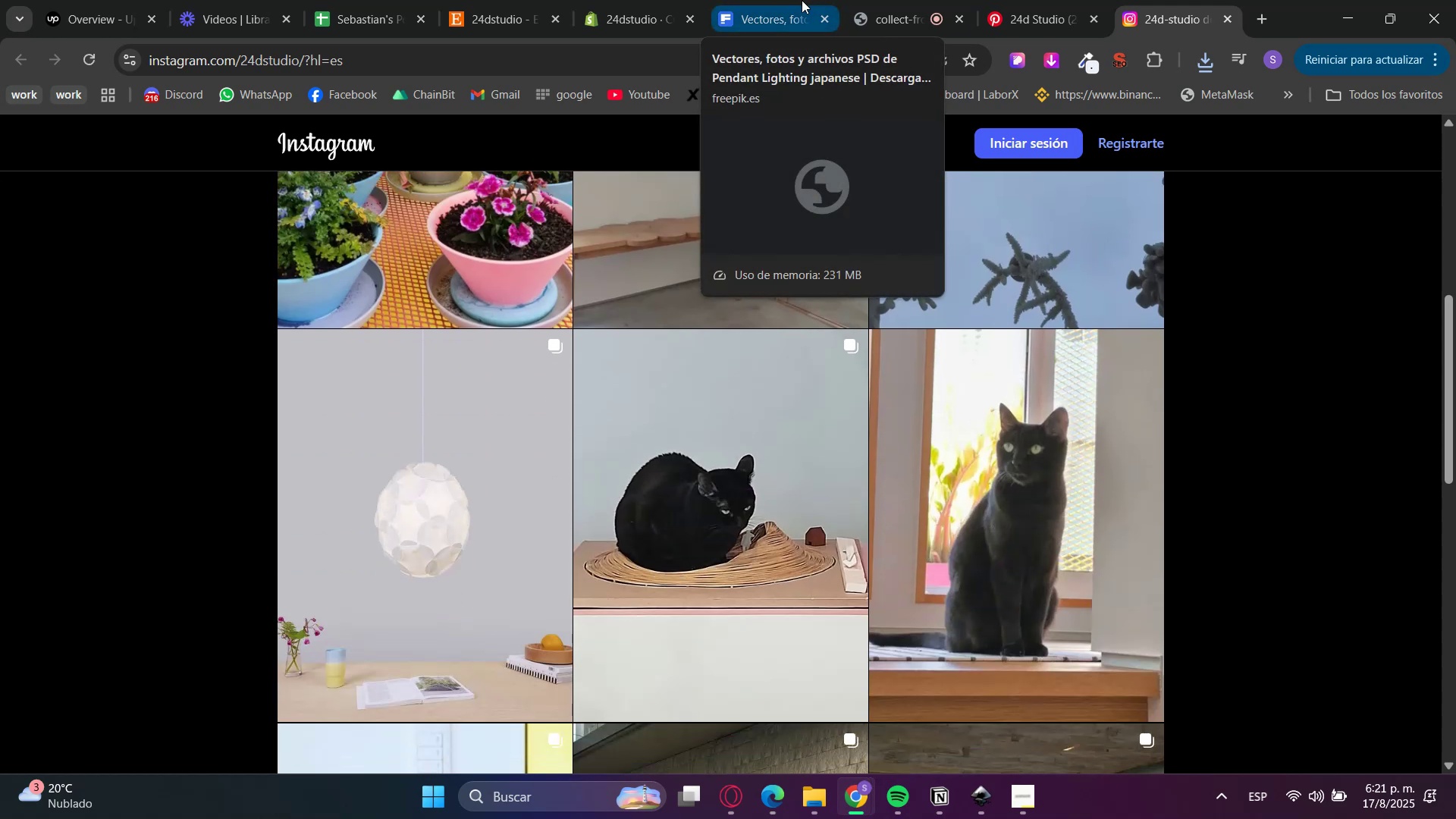 
left_click([647, 0])
 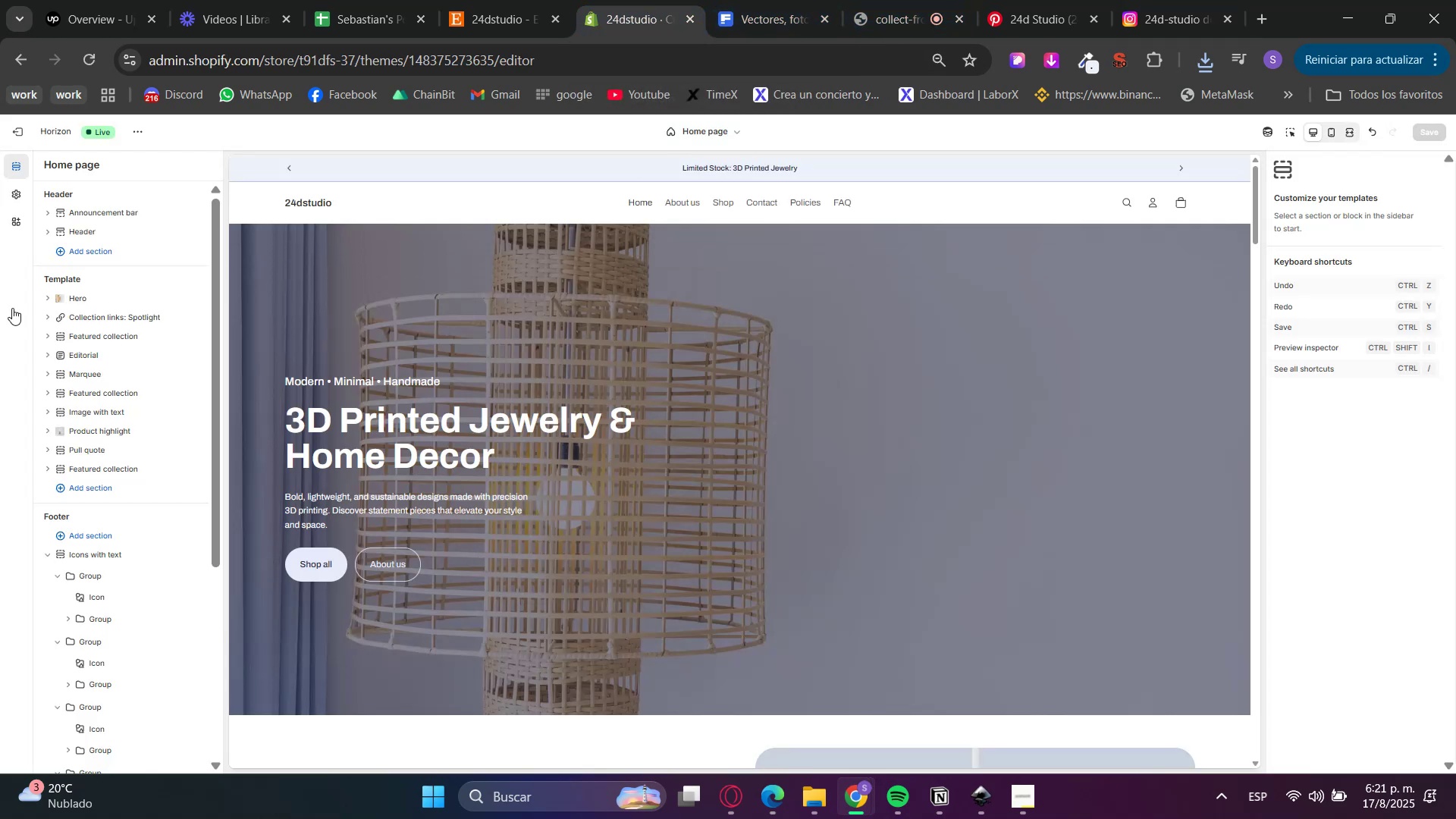 
wait(6.24)
 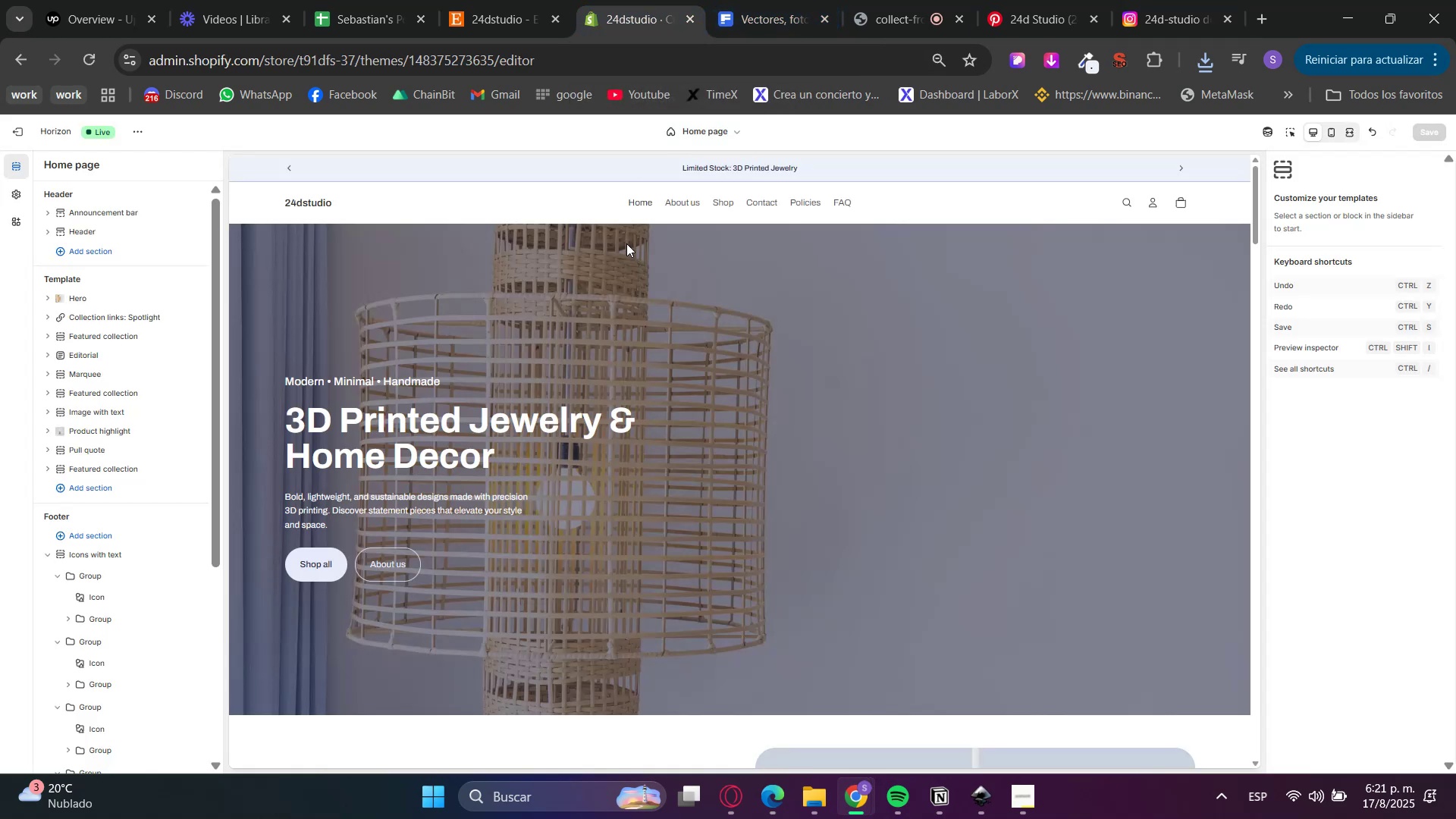 
left_click([1289, 133])
 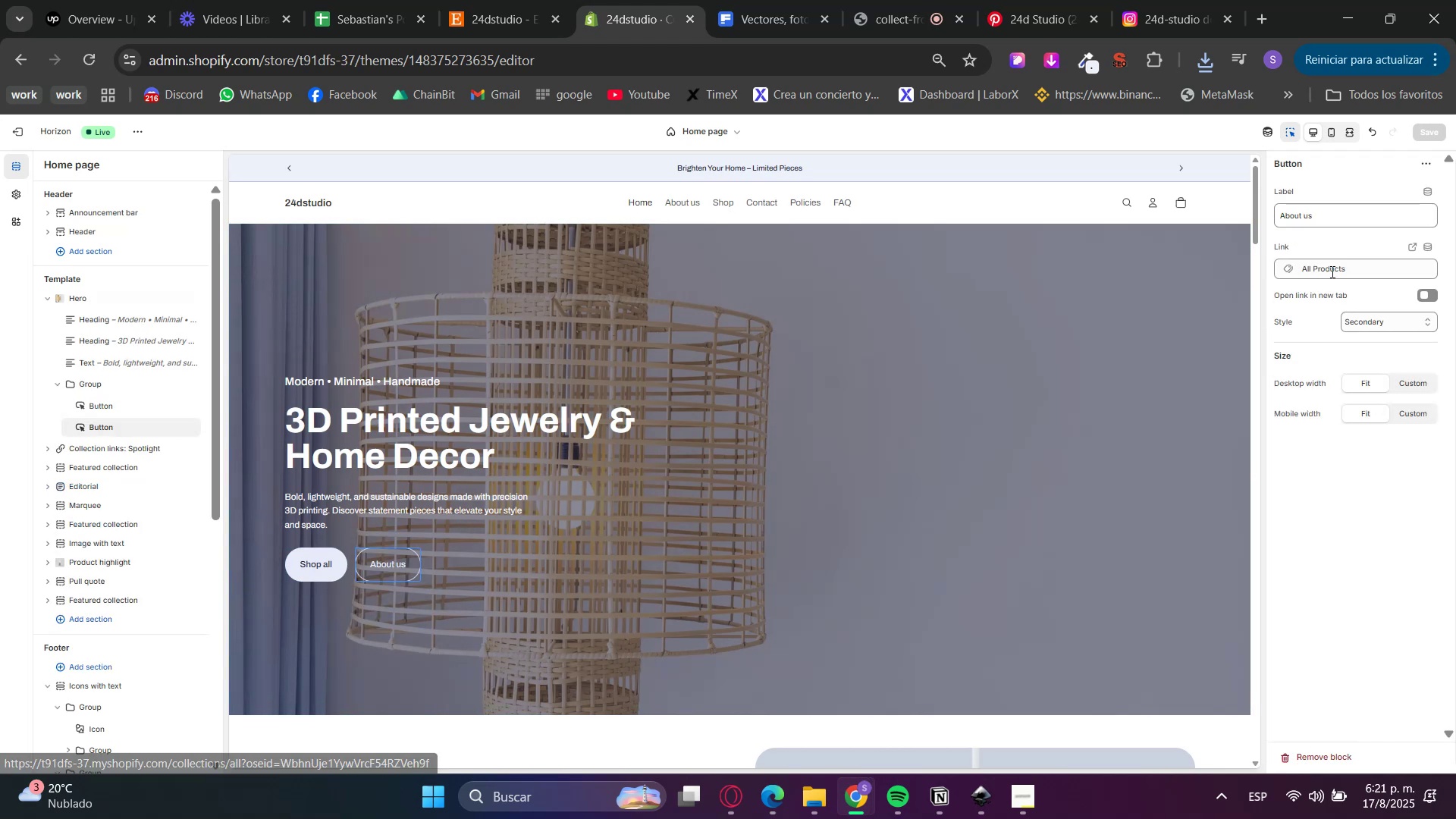 
left_click([1379, 265])
 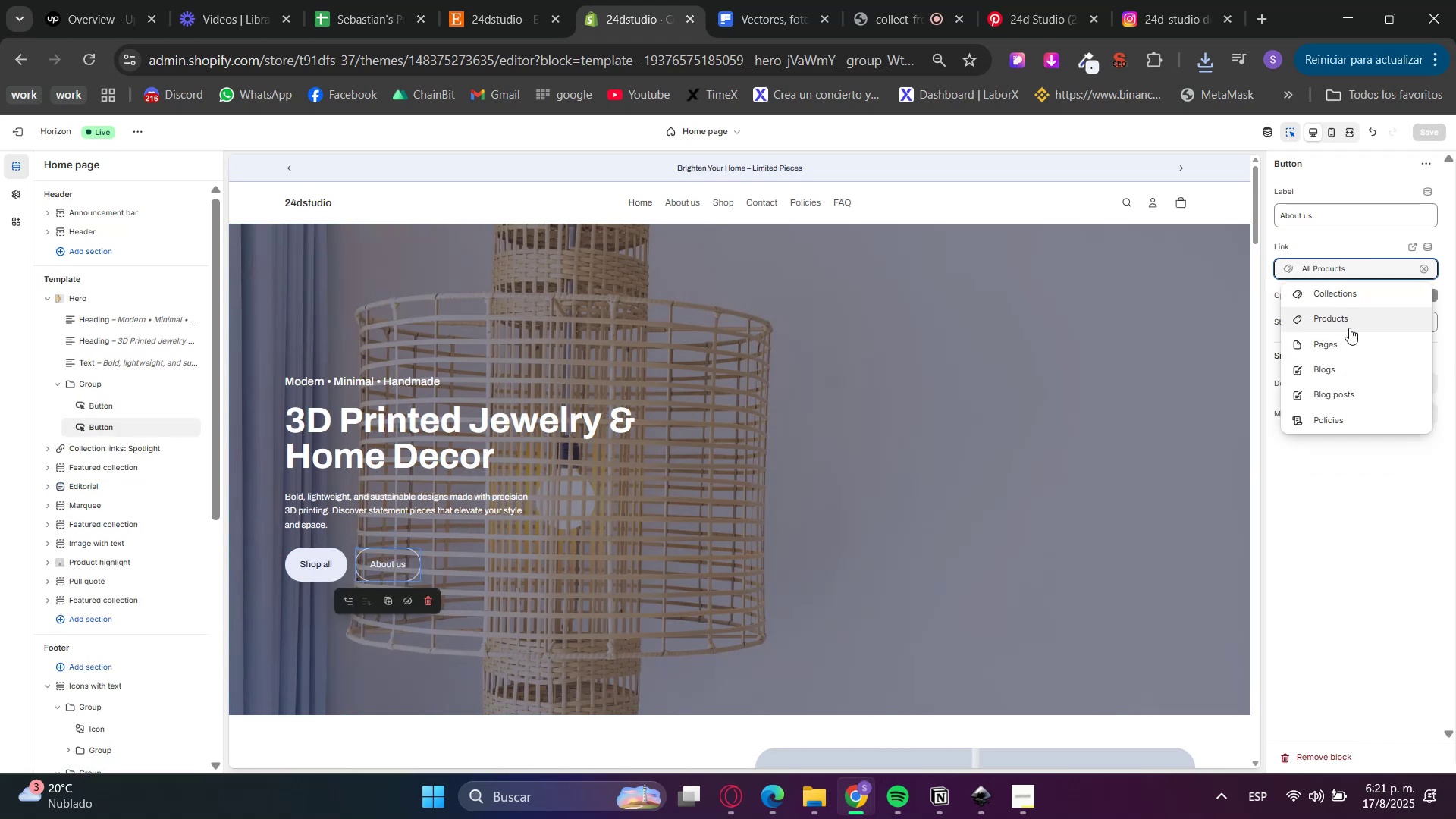 
left_click([1348, 345])
 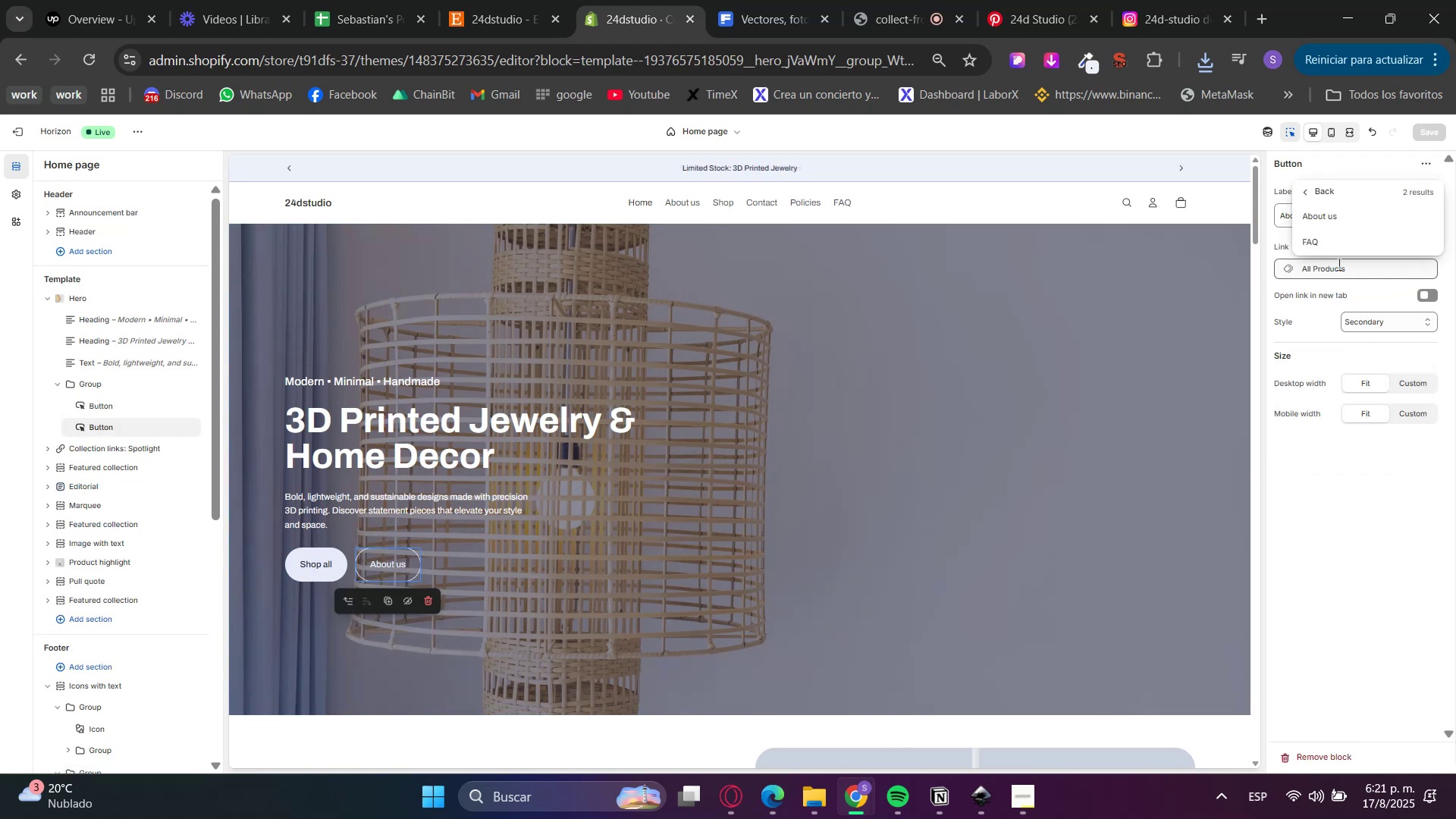 
left_click([1323, 218])
 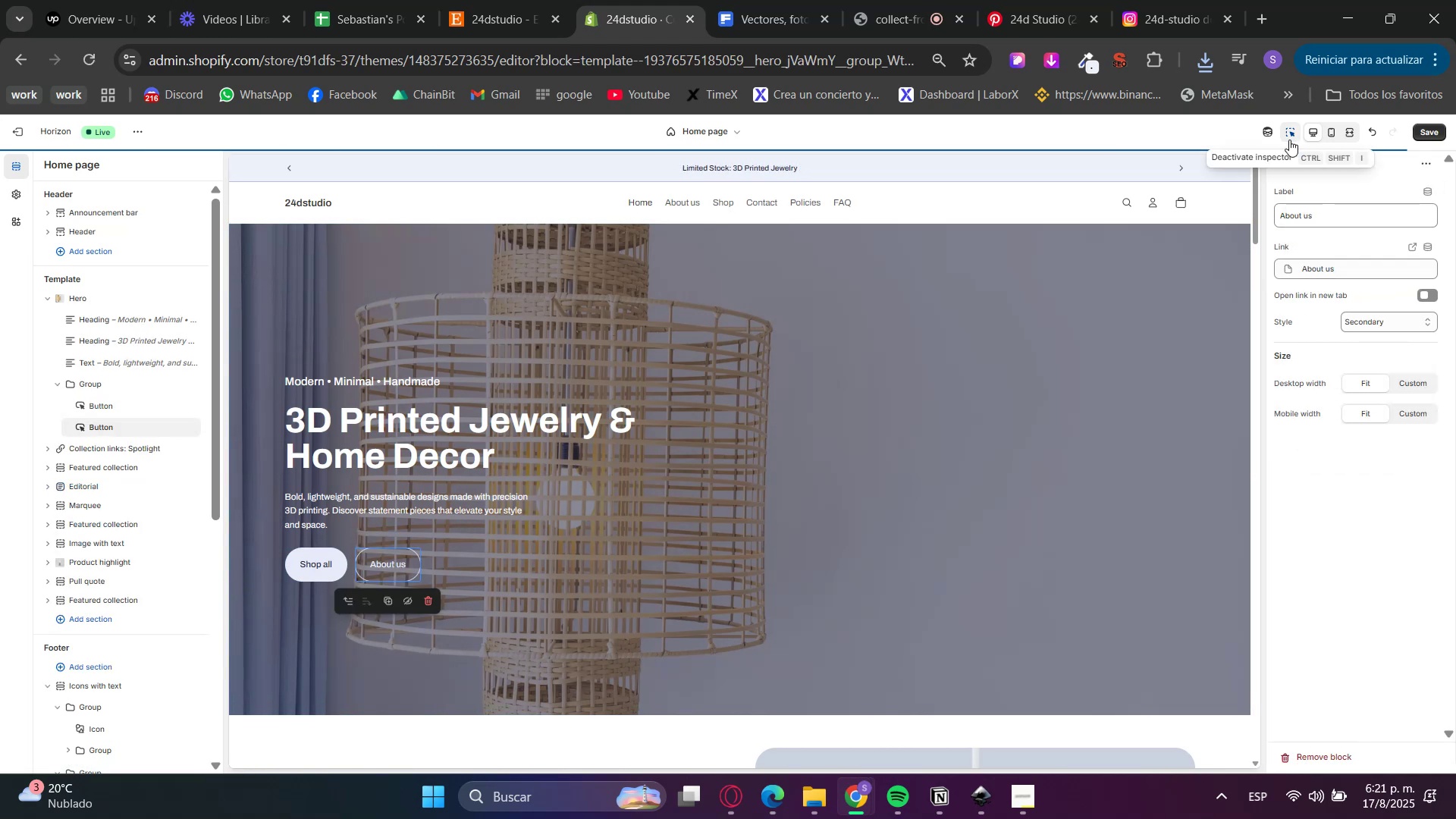 
scroll: coordinate [607, 461], scroll_direction: down, amount: 11.0
 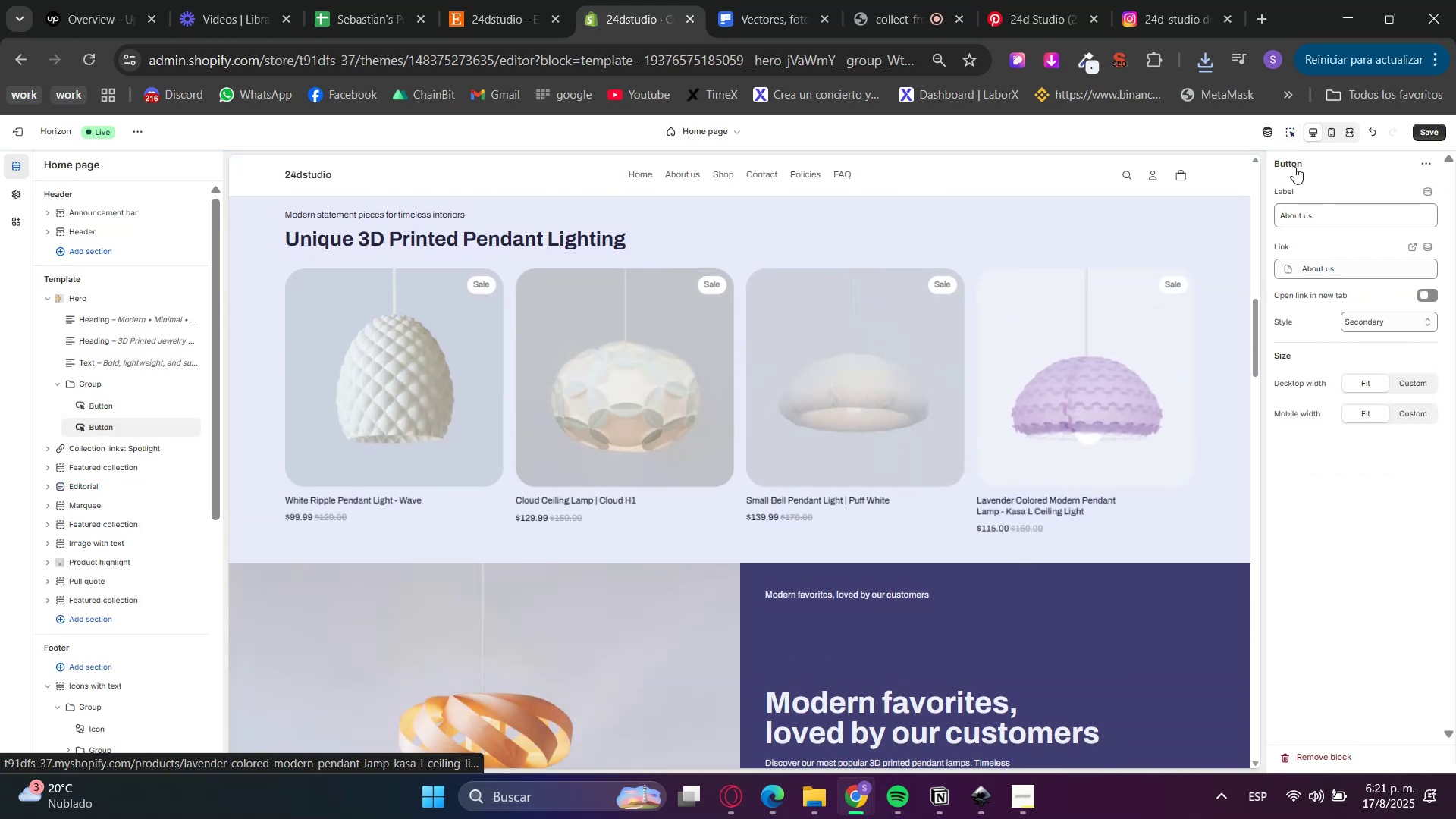 
left_click([1329, 132])
 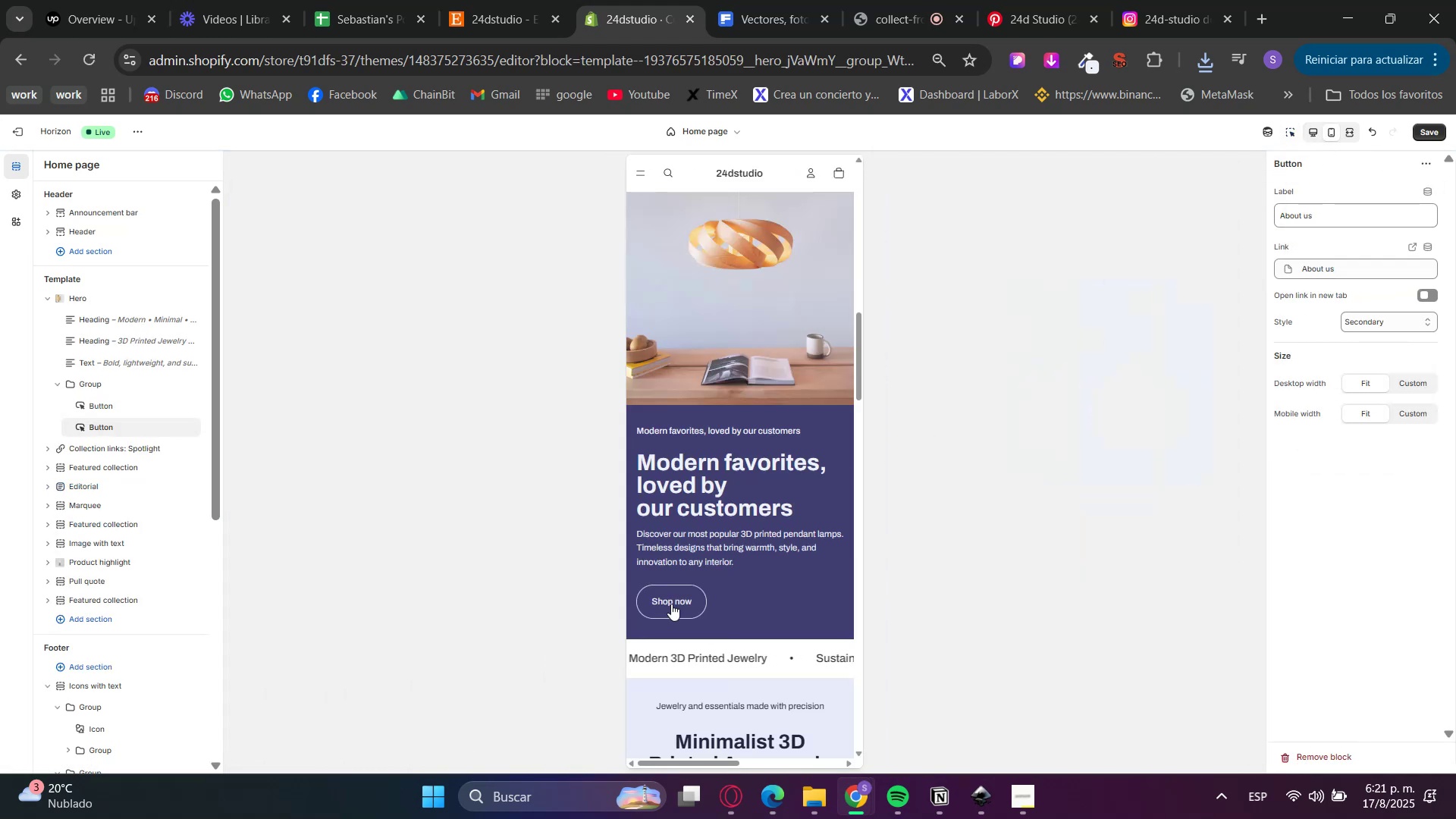 
scroll: coordinate [720, 563], scroll_direction: up, amount: 10.0
 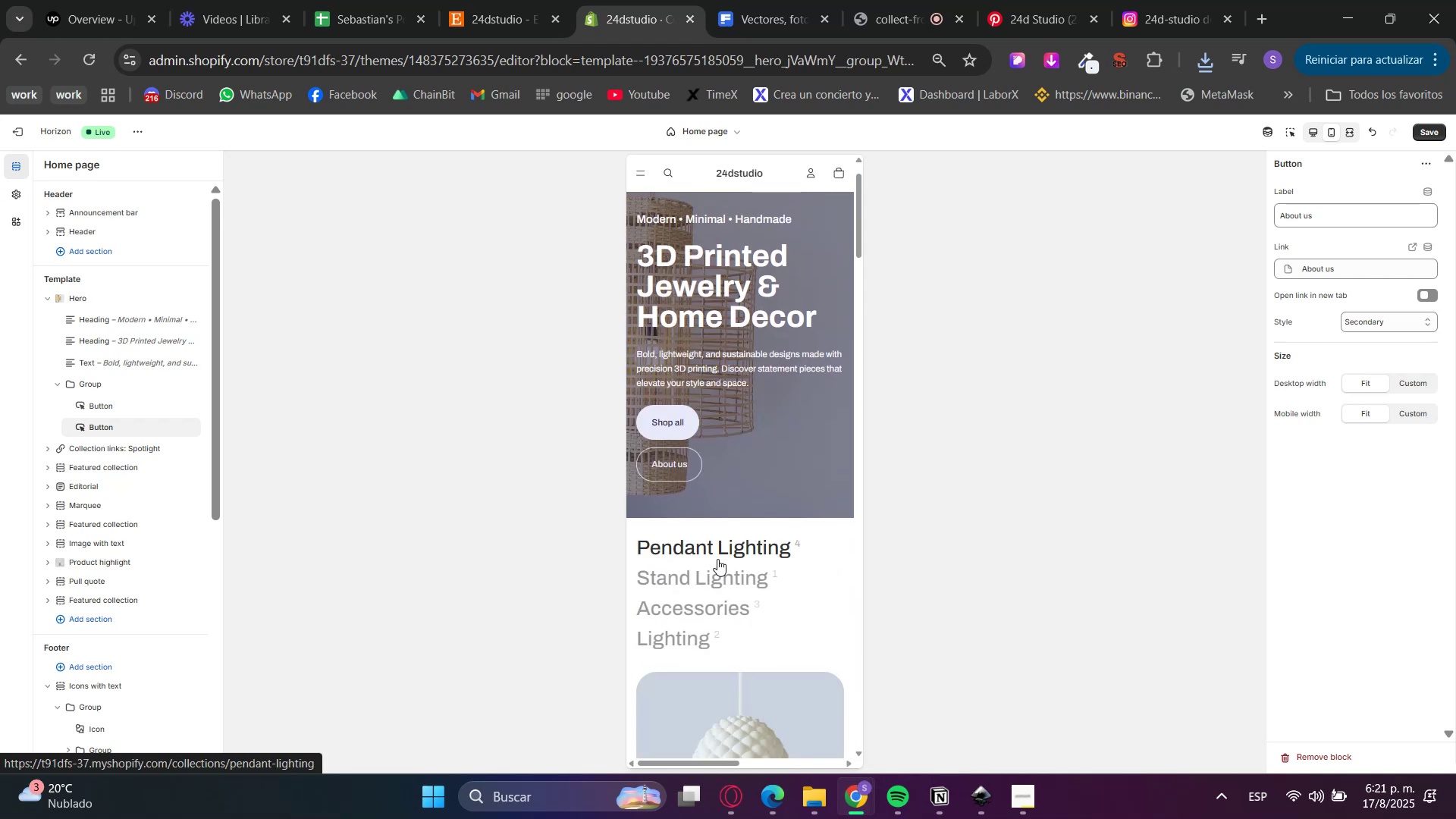 
scroll: coordinate [754, 554], scroll_direction: down, amount: 27.0
 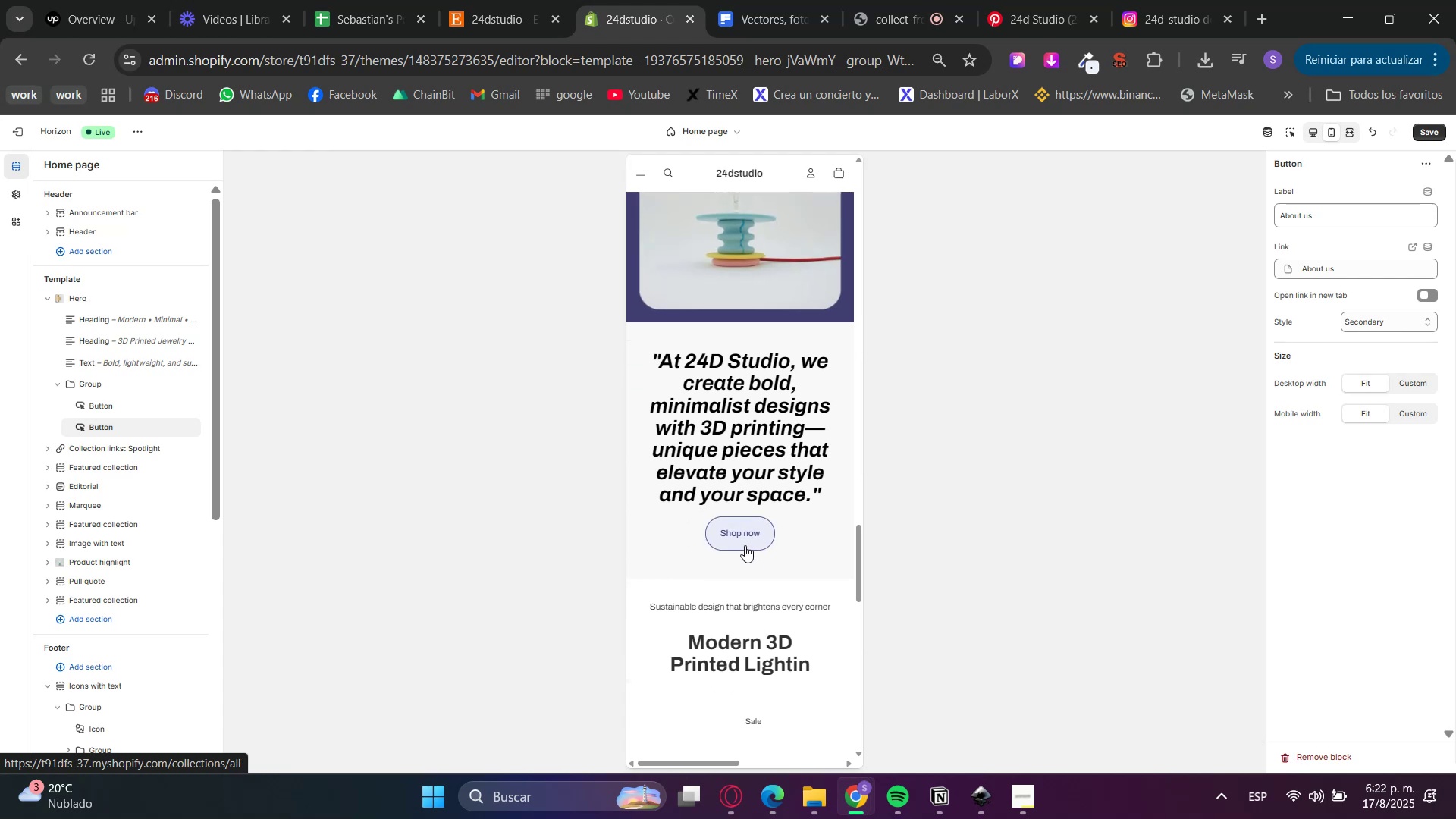 
scroll: coordinate [716, 467], scroll_direction: down, amount: 16.0
 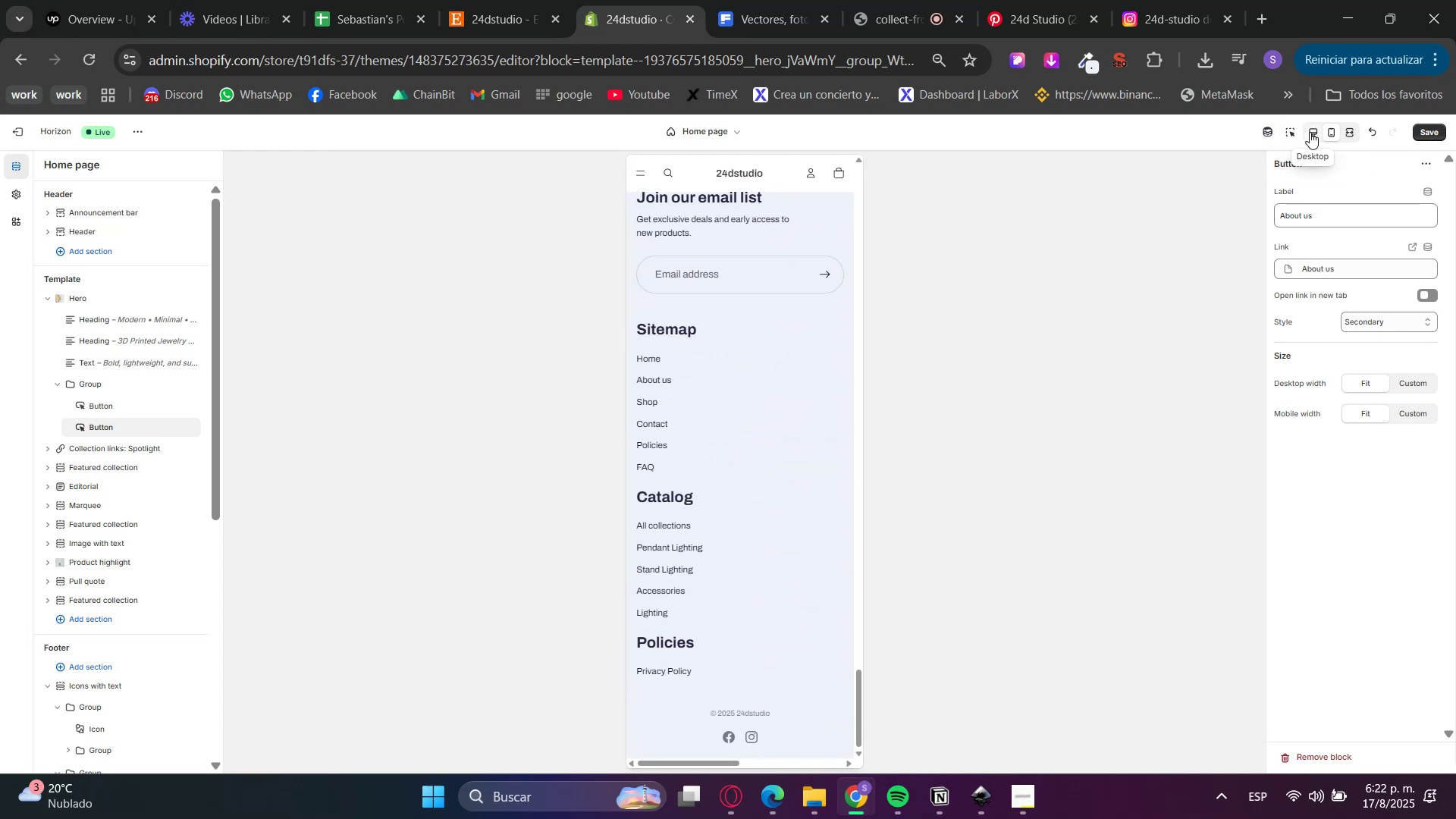 
double_click([1422, 141])
 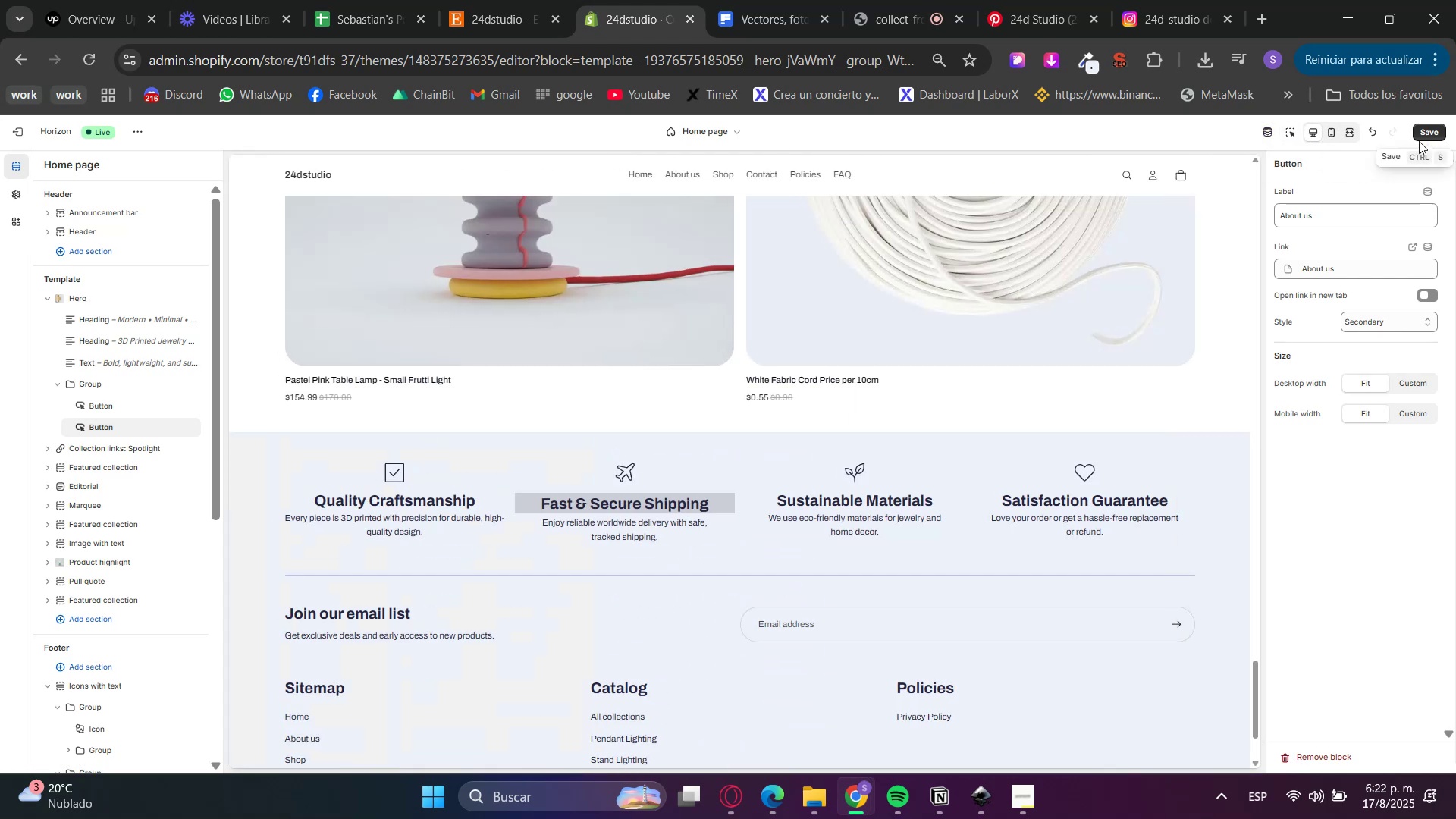 
left_click([1423, 139])
 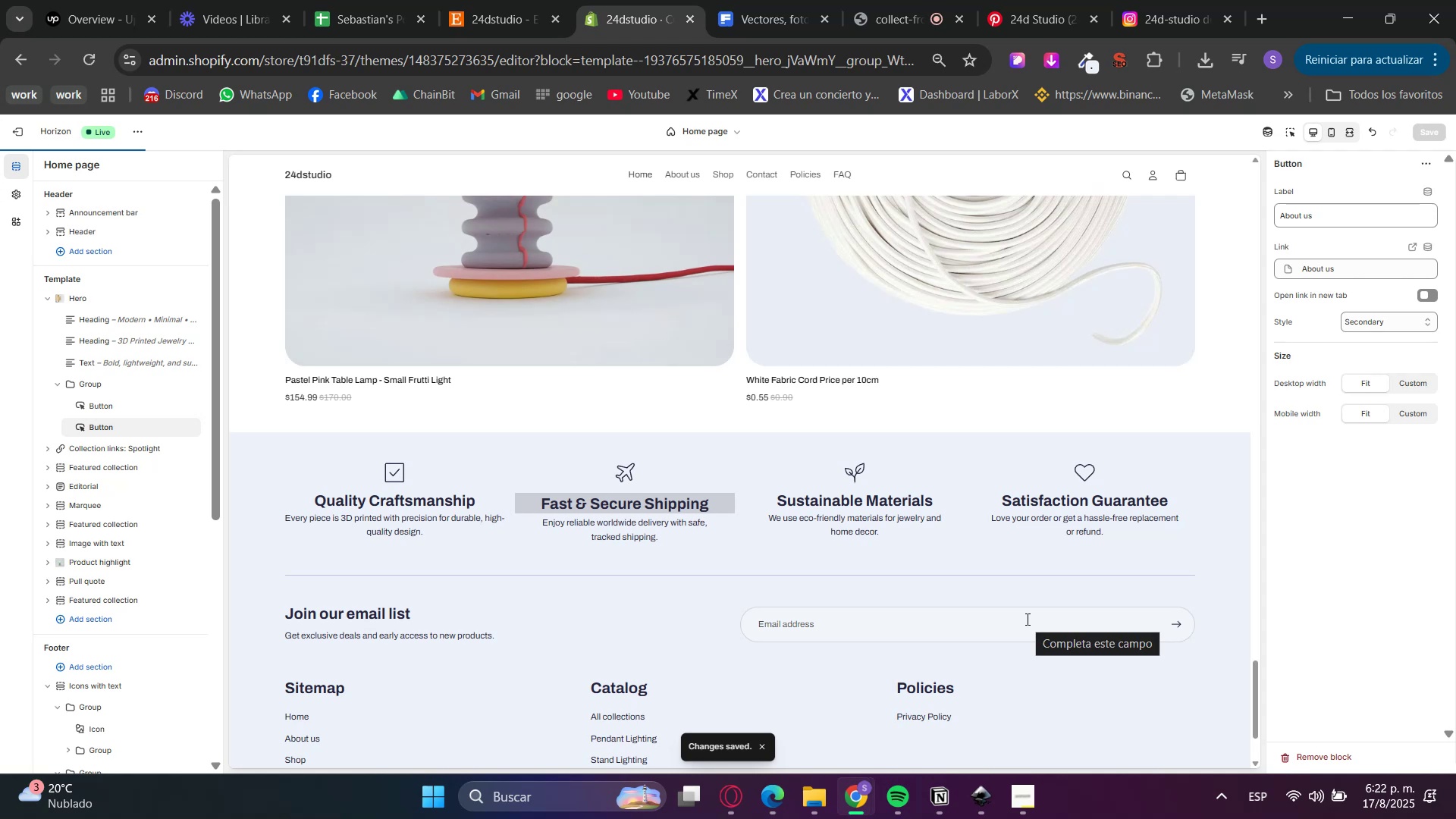 
scroll: coordinate [1026, 619], scroll_direction: up, amount: 6.0
 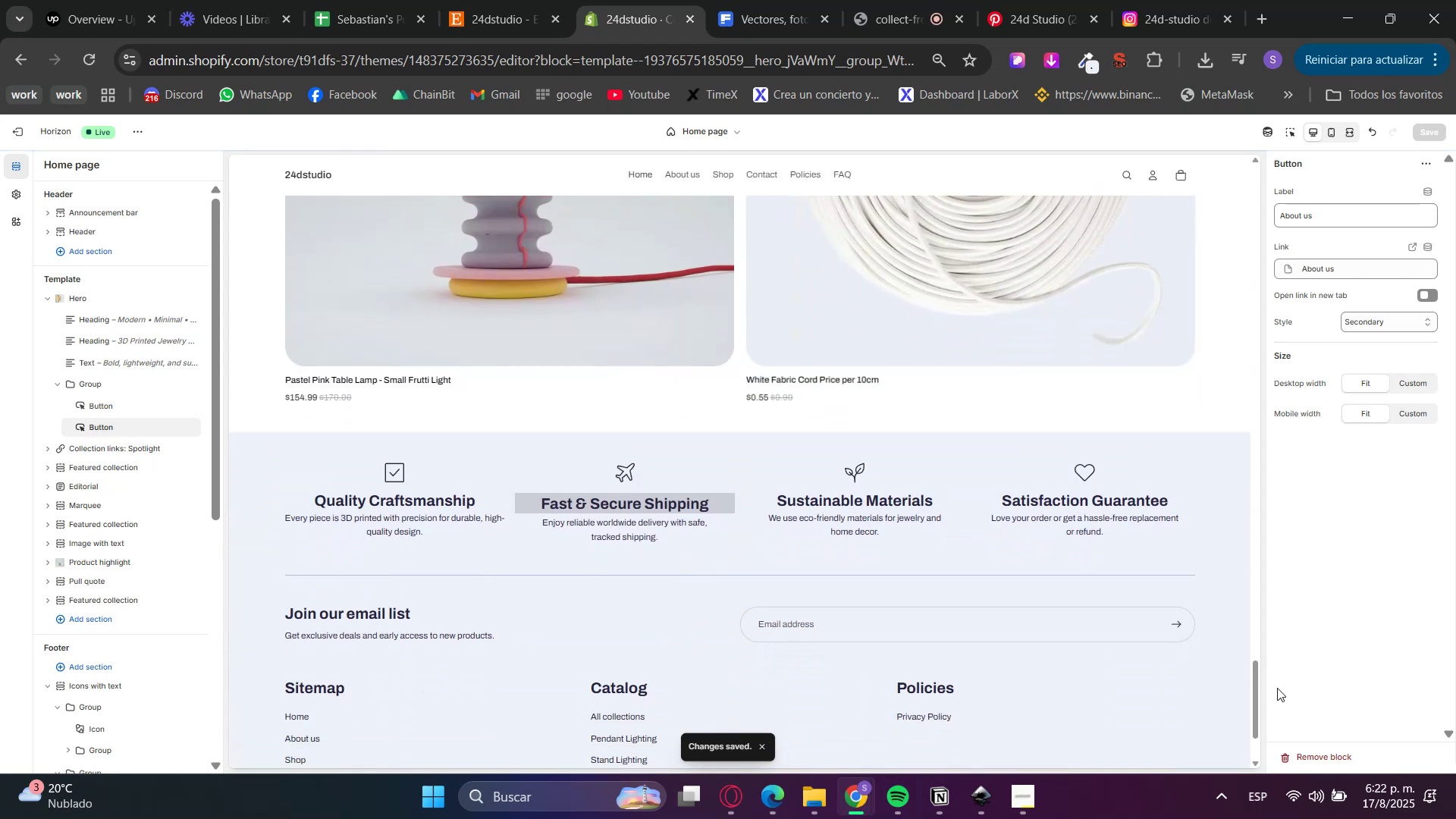 
left_click_drag(start_coordinate=[1257, 698], to_coordinate=[1263, 206])
 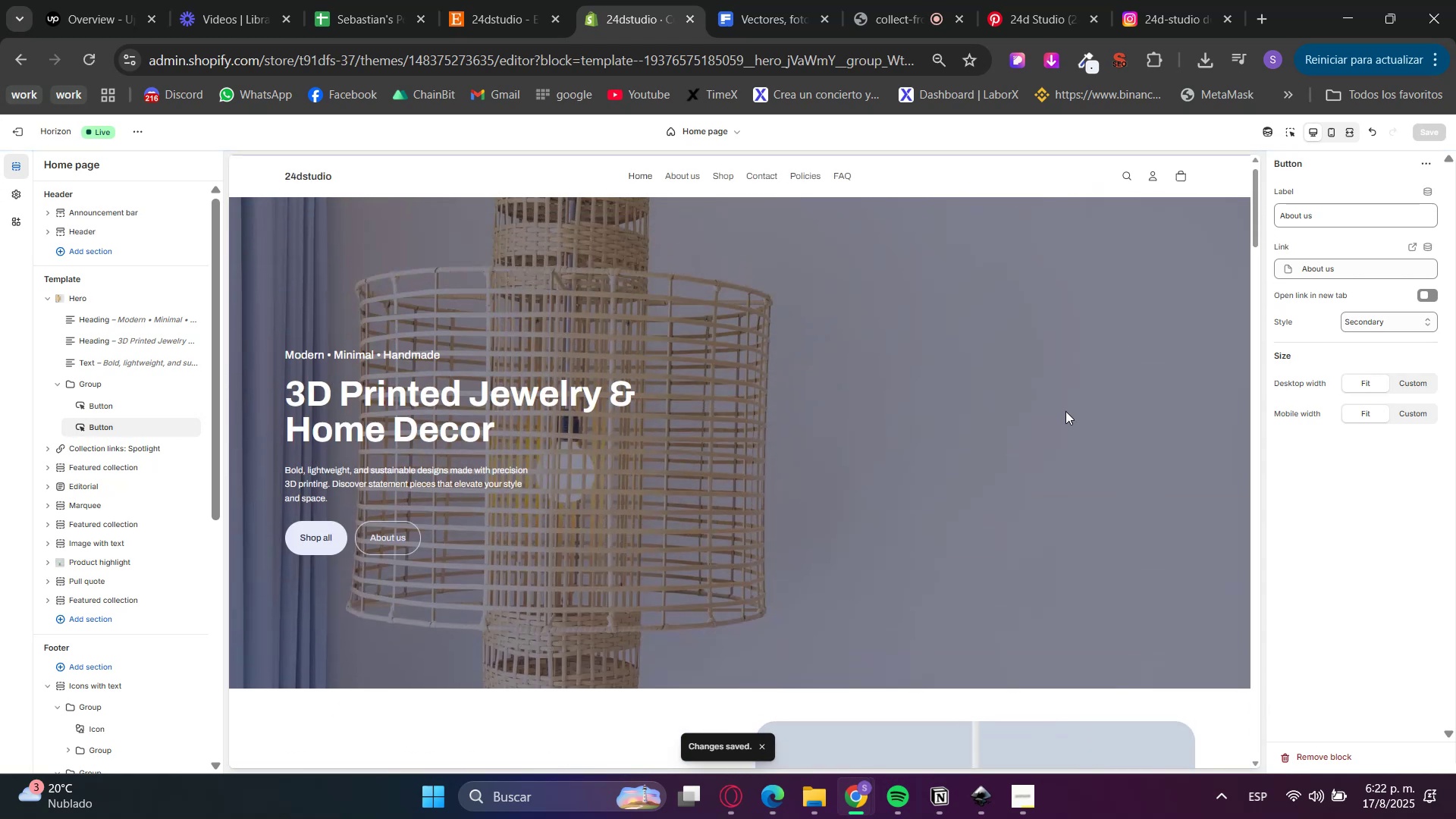 
scroll: coordinate [918, 541], scroll_direction: up, amount: 5.0
 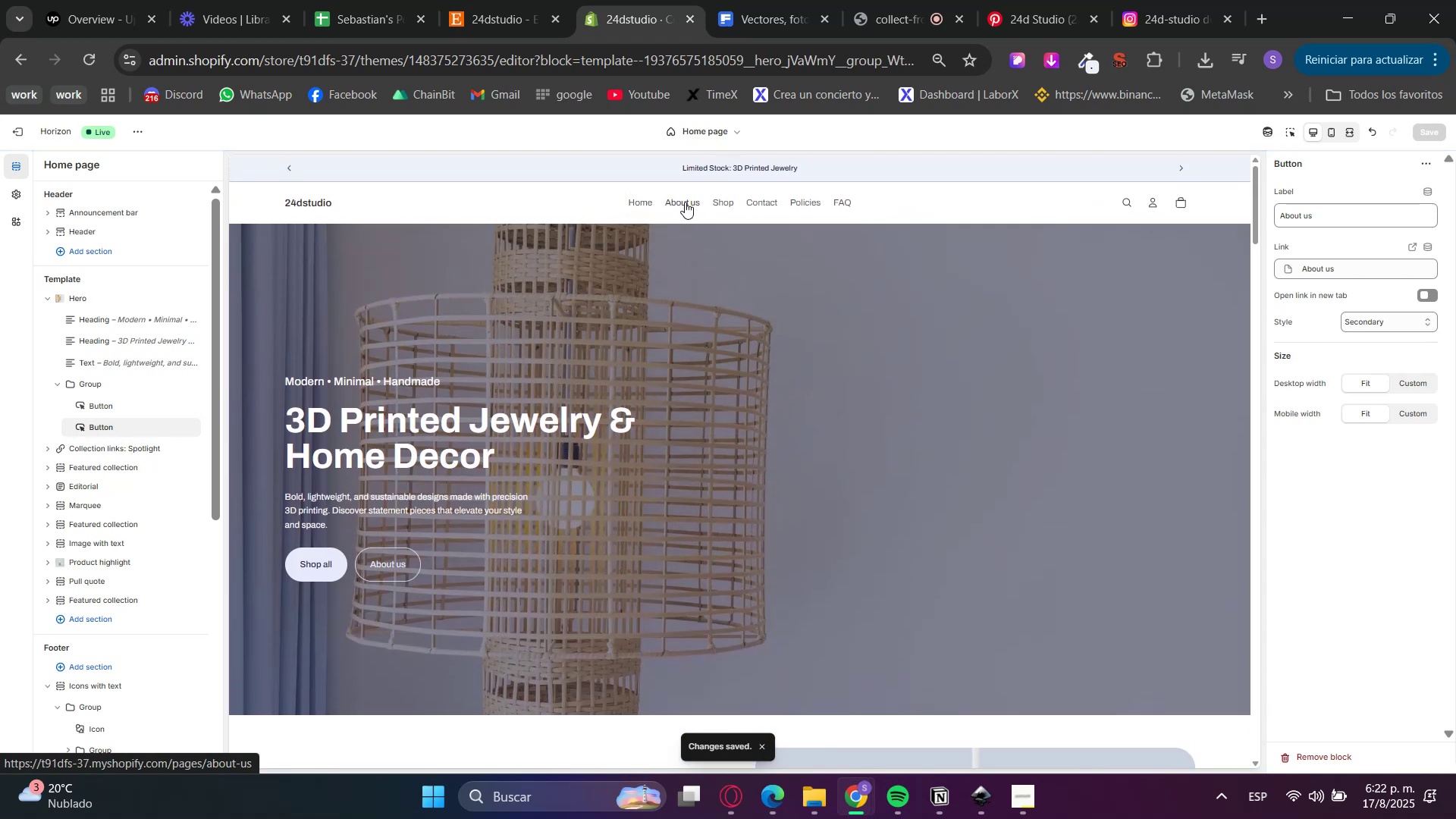 
left_click([691, 202])
 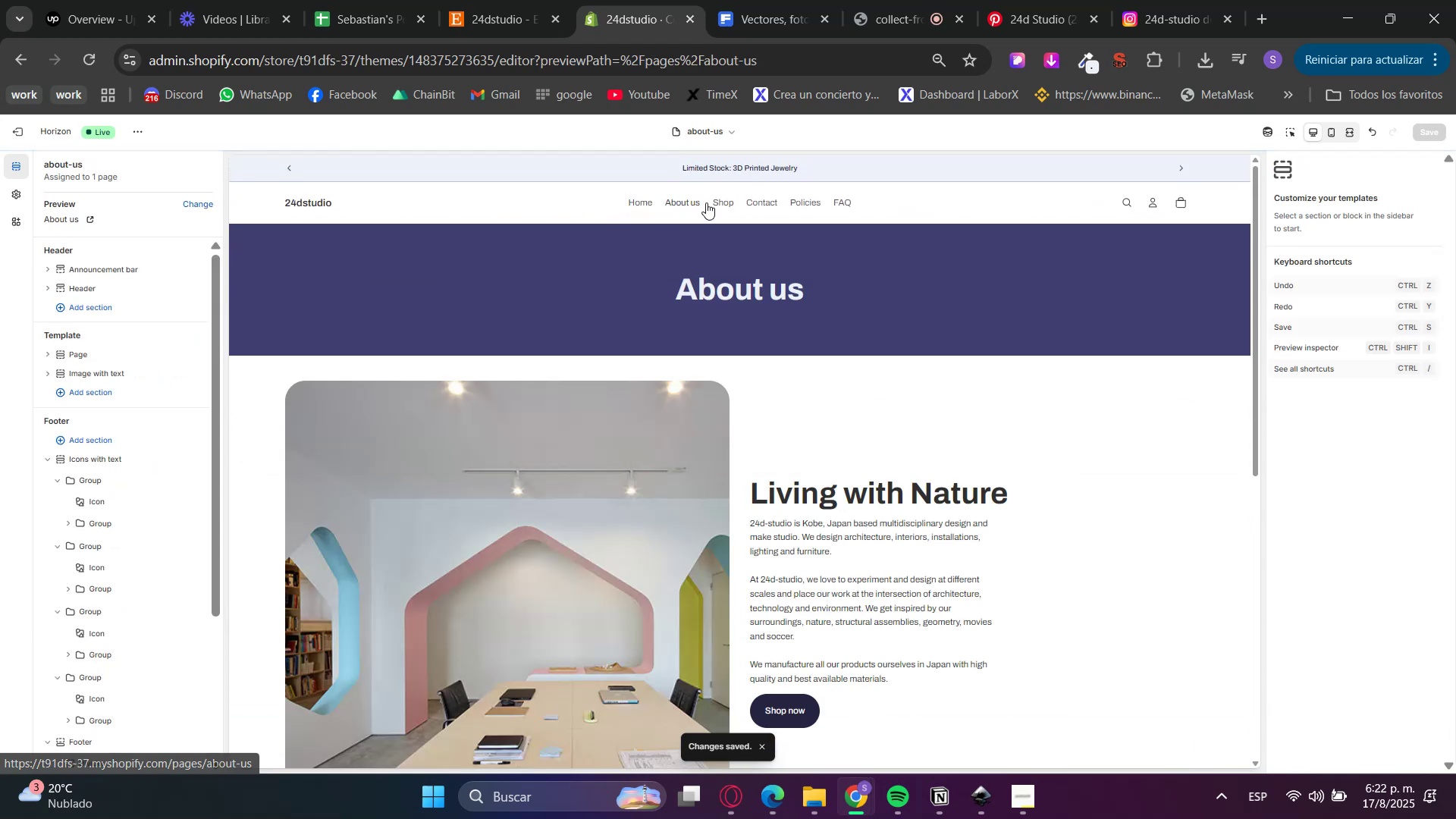 
left_click([758, 199])
 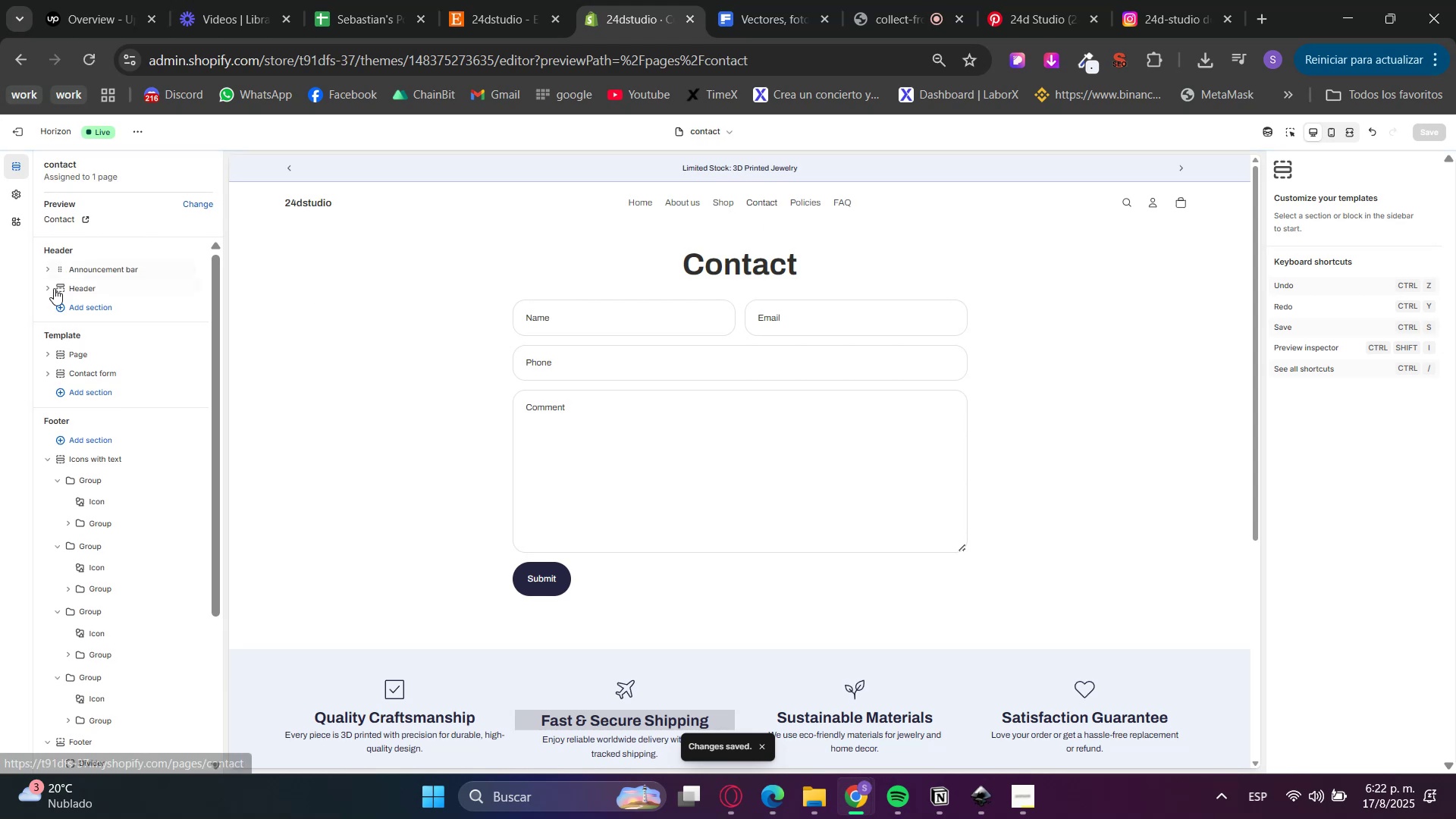 
left_click([80, 356])
 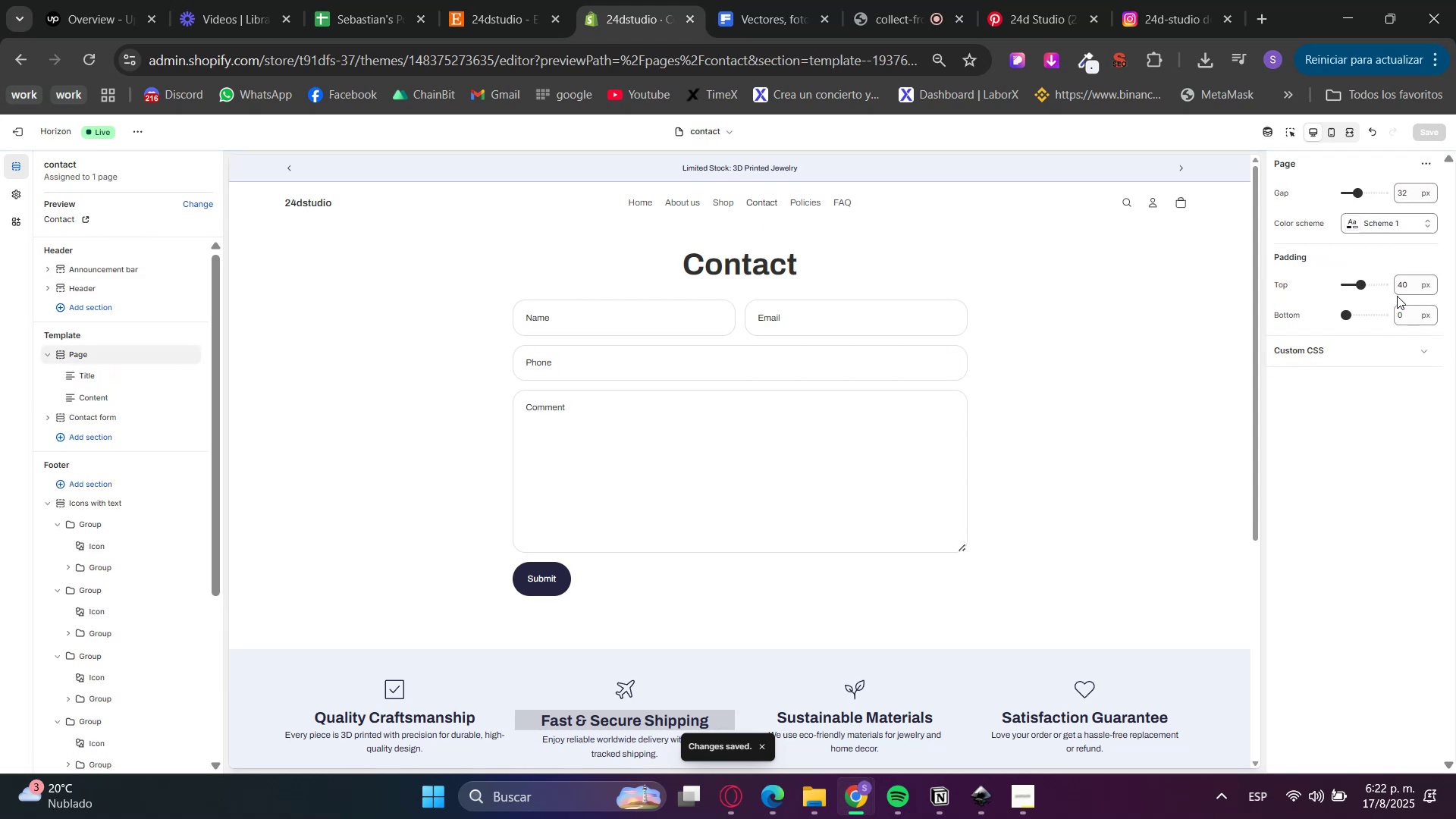 
double_click([1394, 292])
 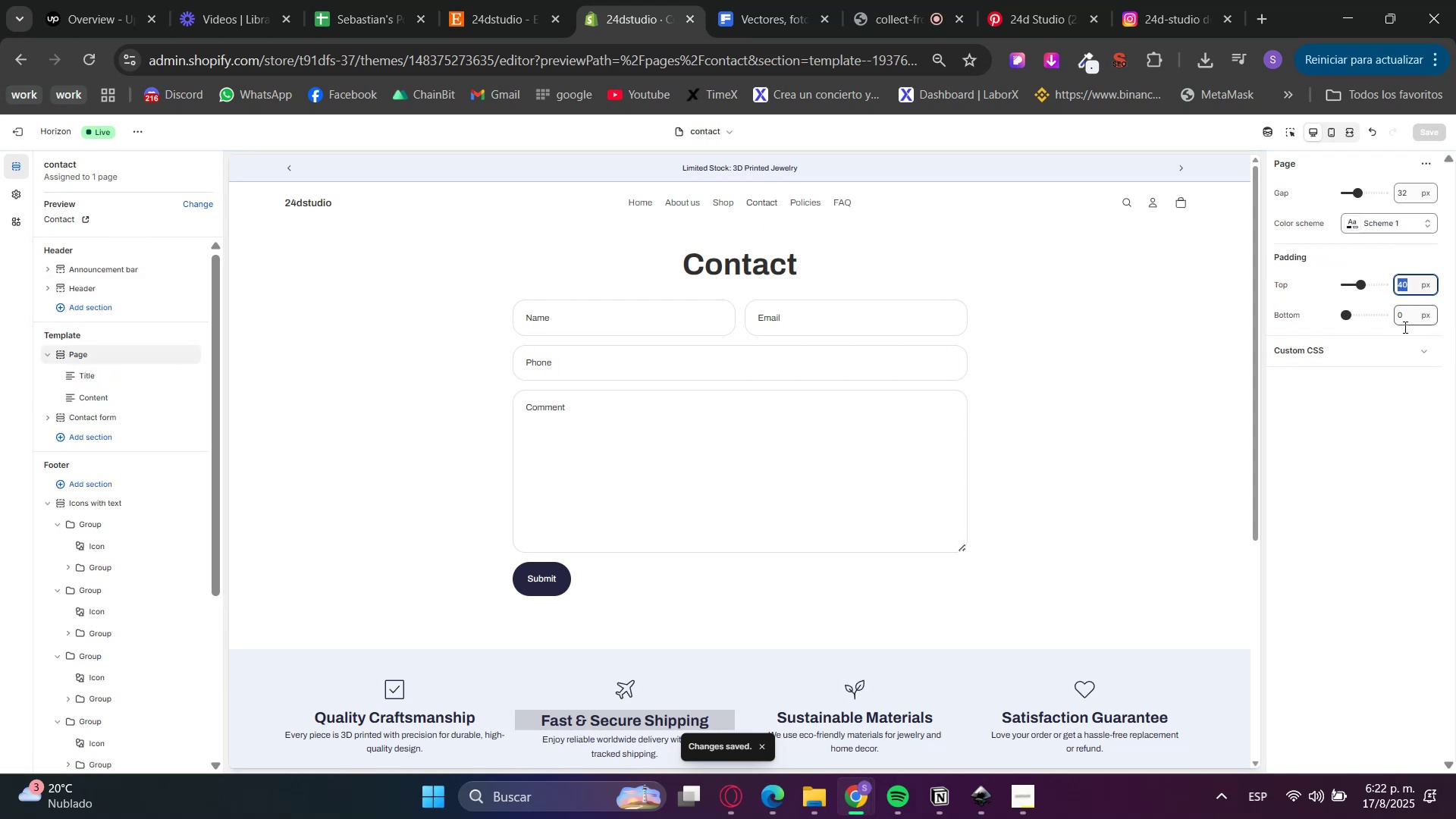 
key(Numpad0)
 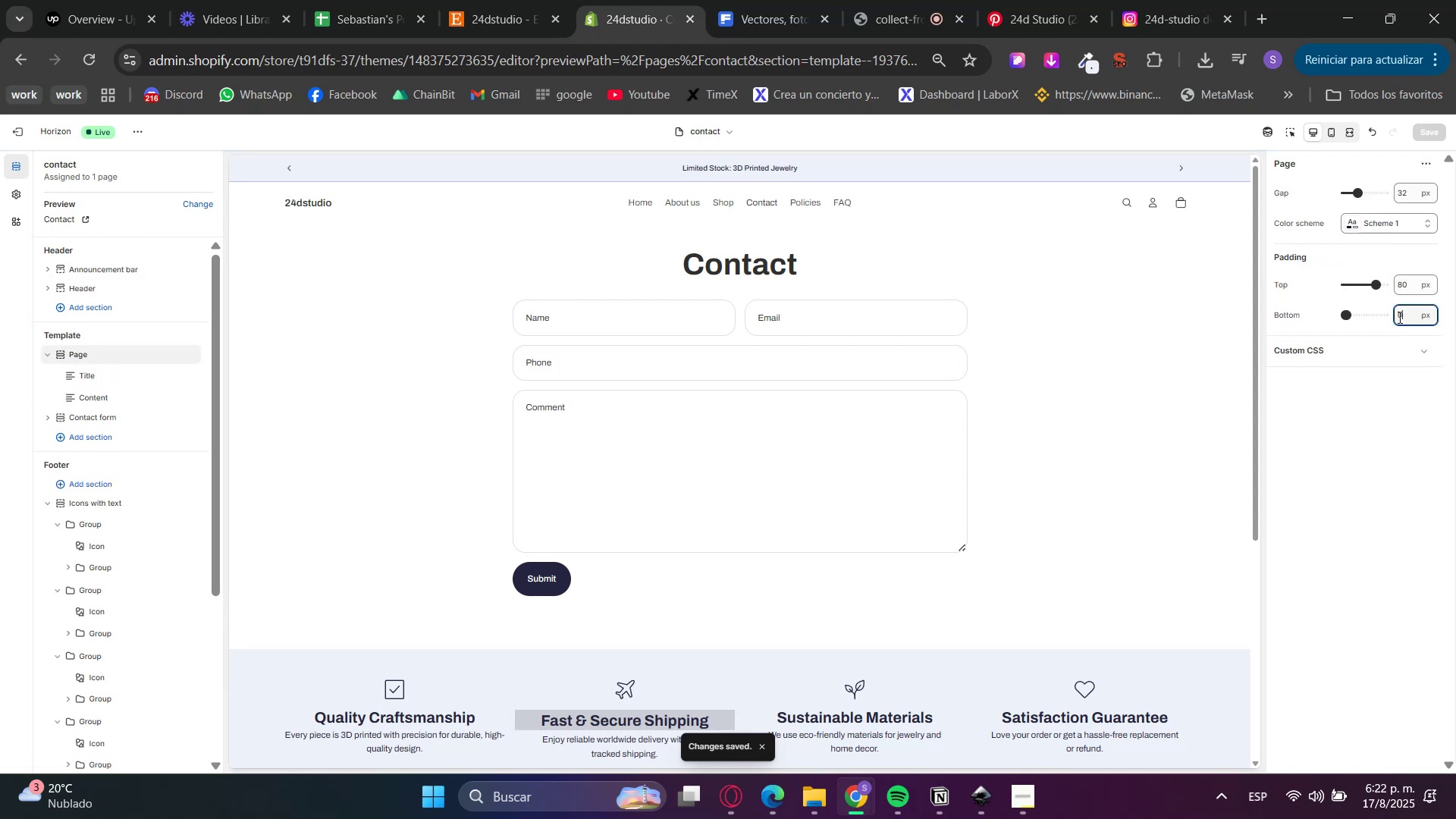 
key(Numpad8)
 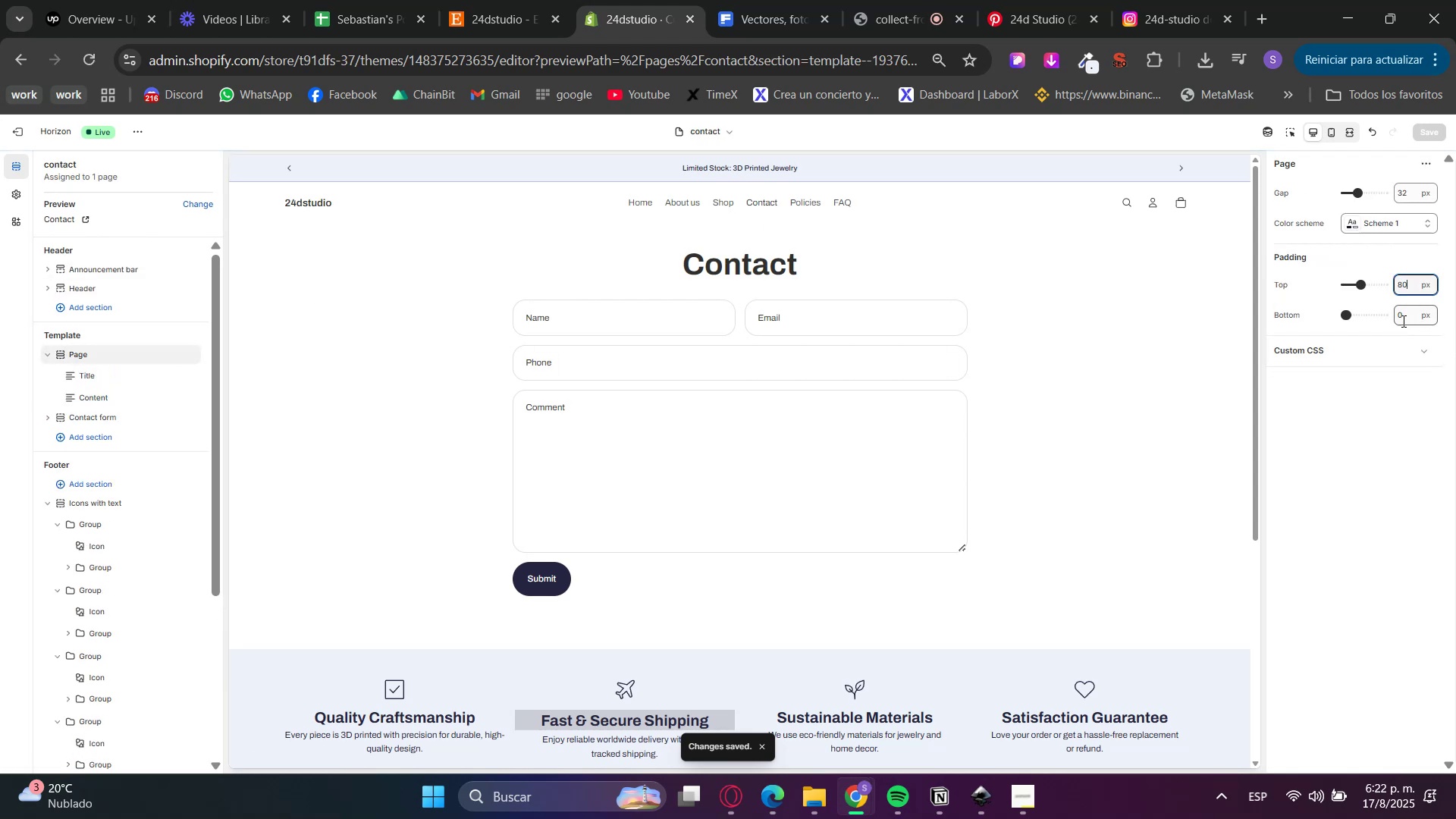 
left_click_drag(start_coordinate=[1402, 318], to_coordinate=[1369, 315])
 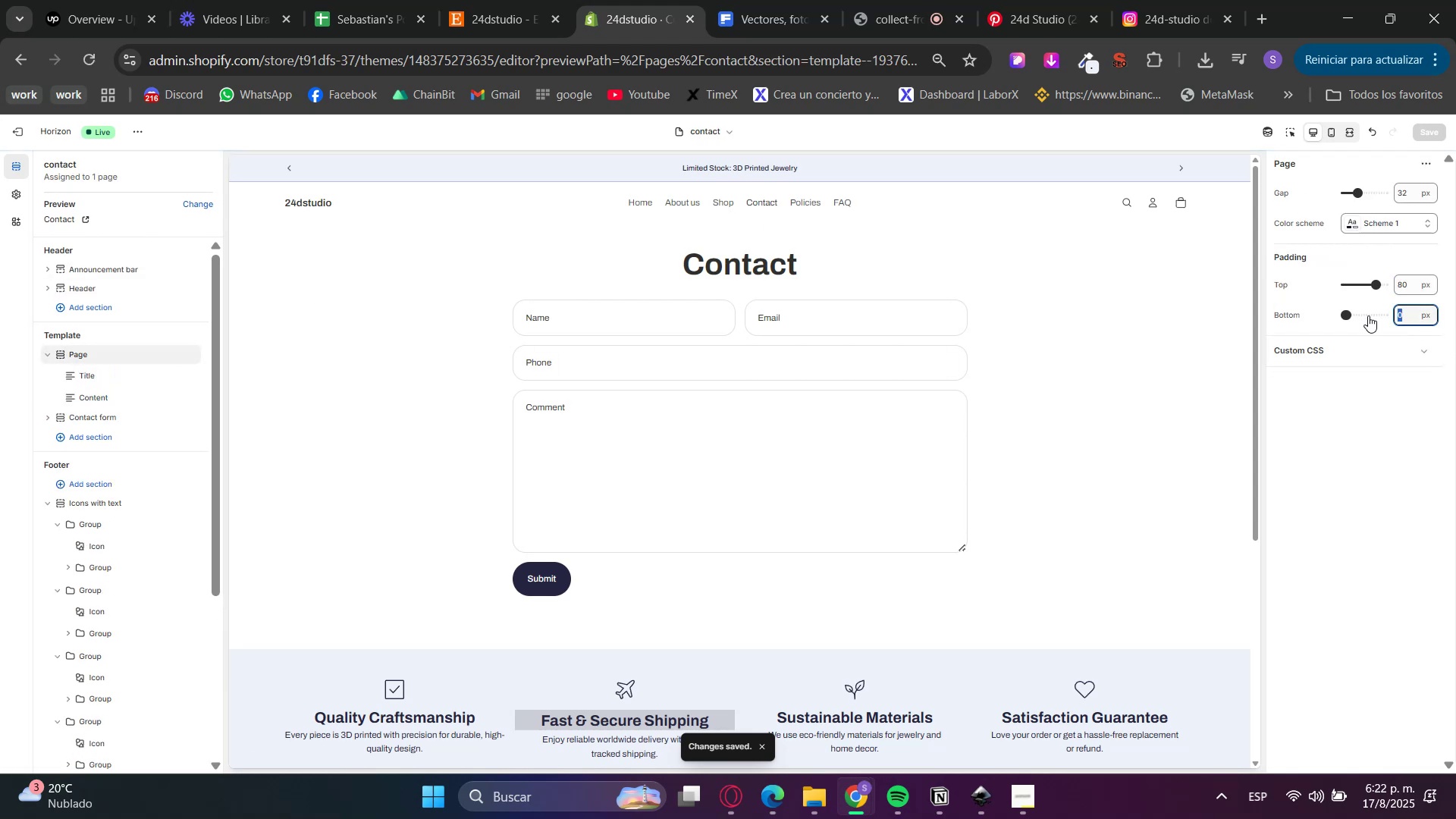 
key(Numpad8)
 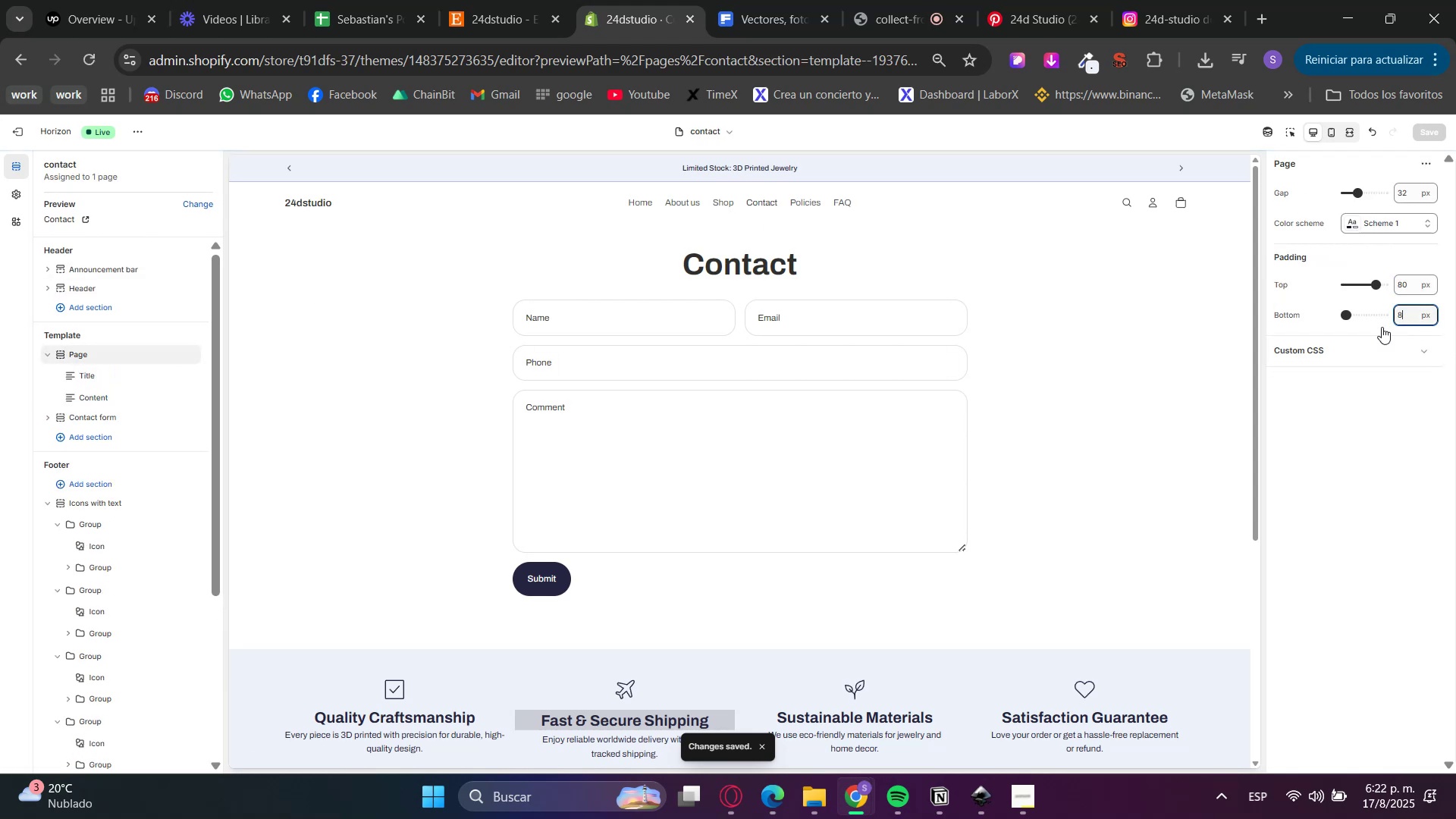 
key(Numpad0)
 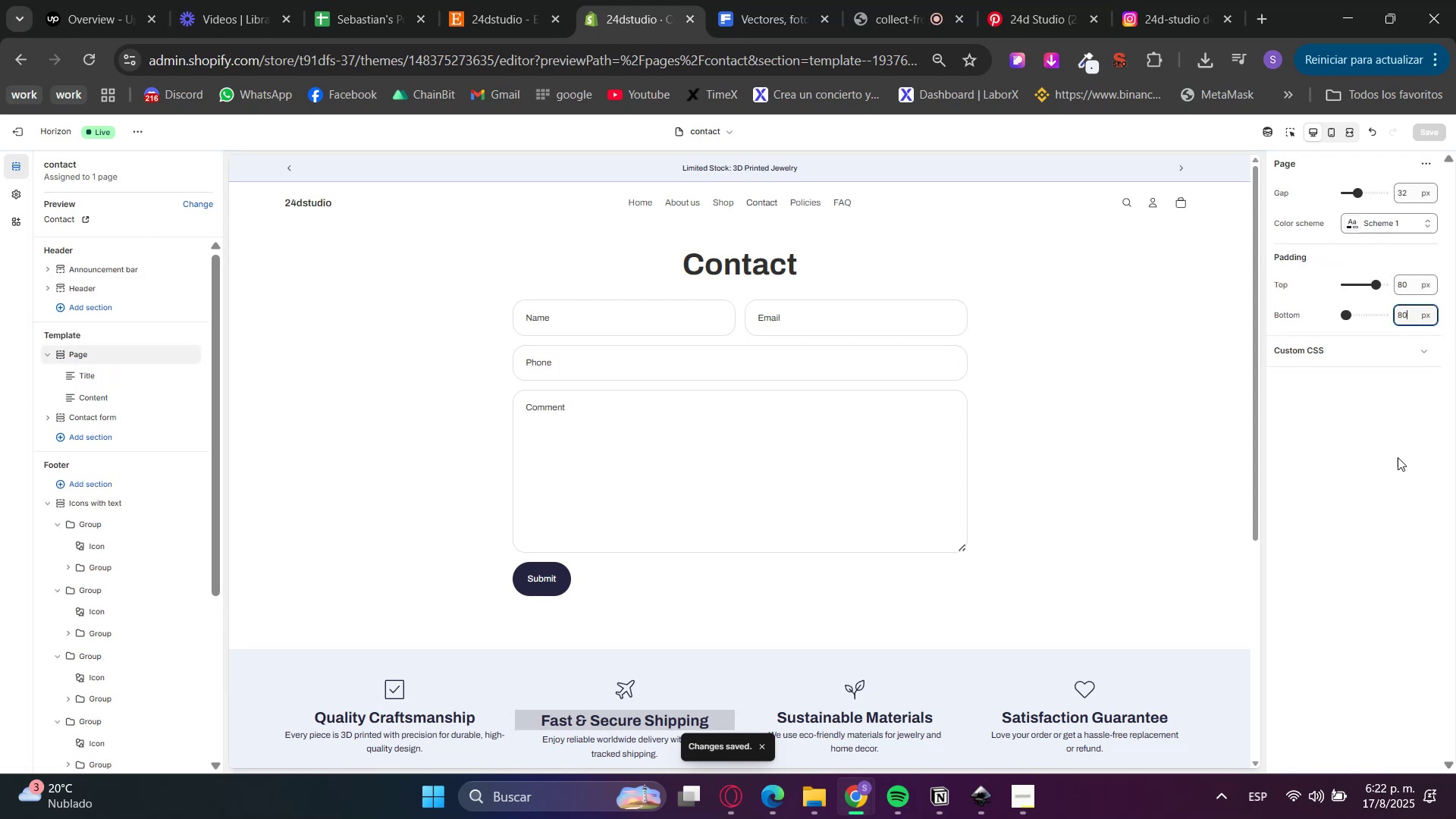 
double_click([1398, 459])
 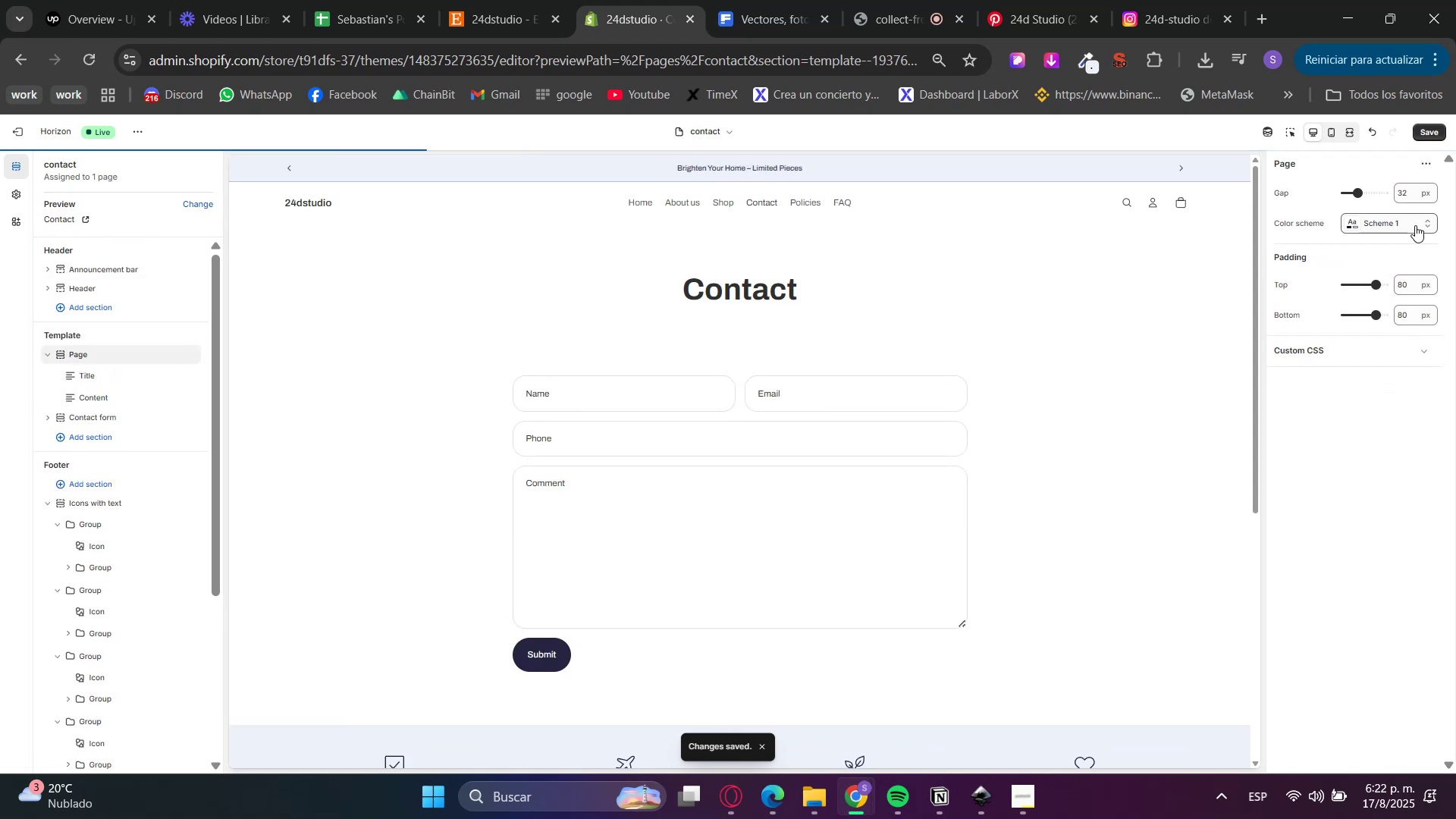 
left_click([1411, 228])
 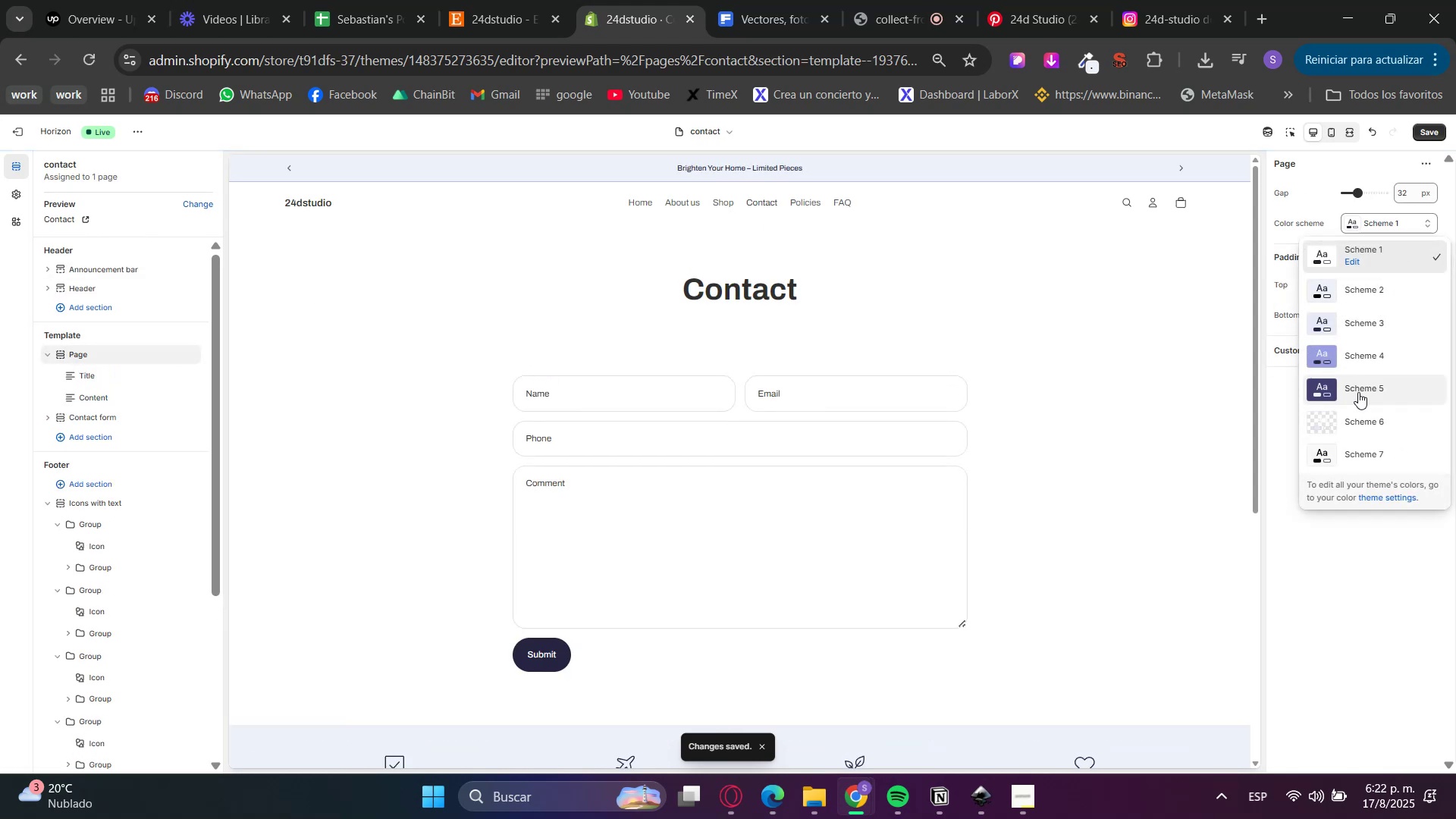 
left_click([1359, 387])
 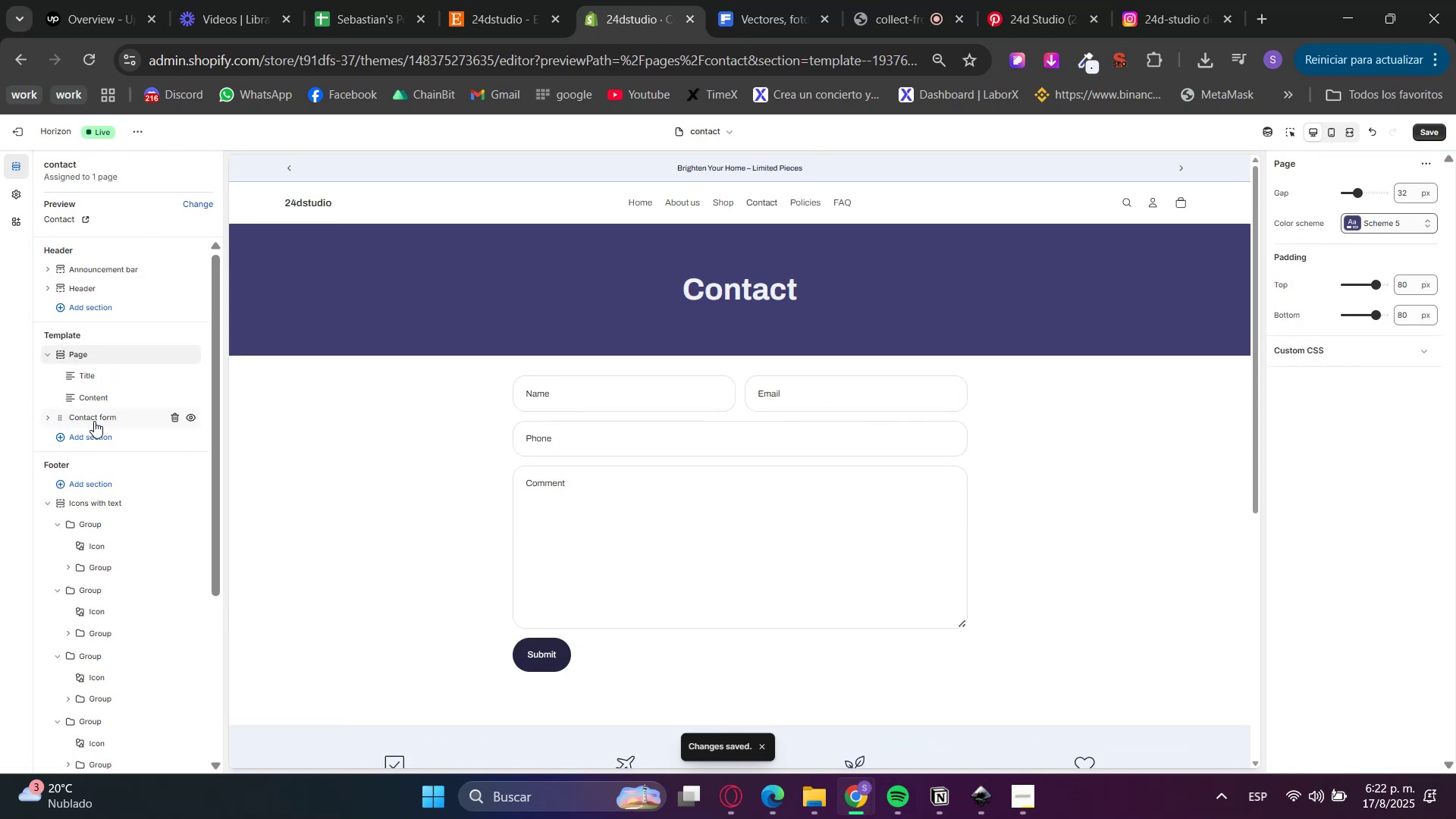 
left_click([83, 422])
 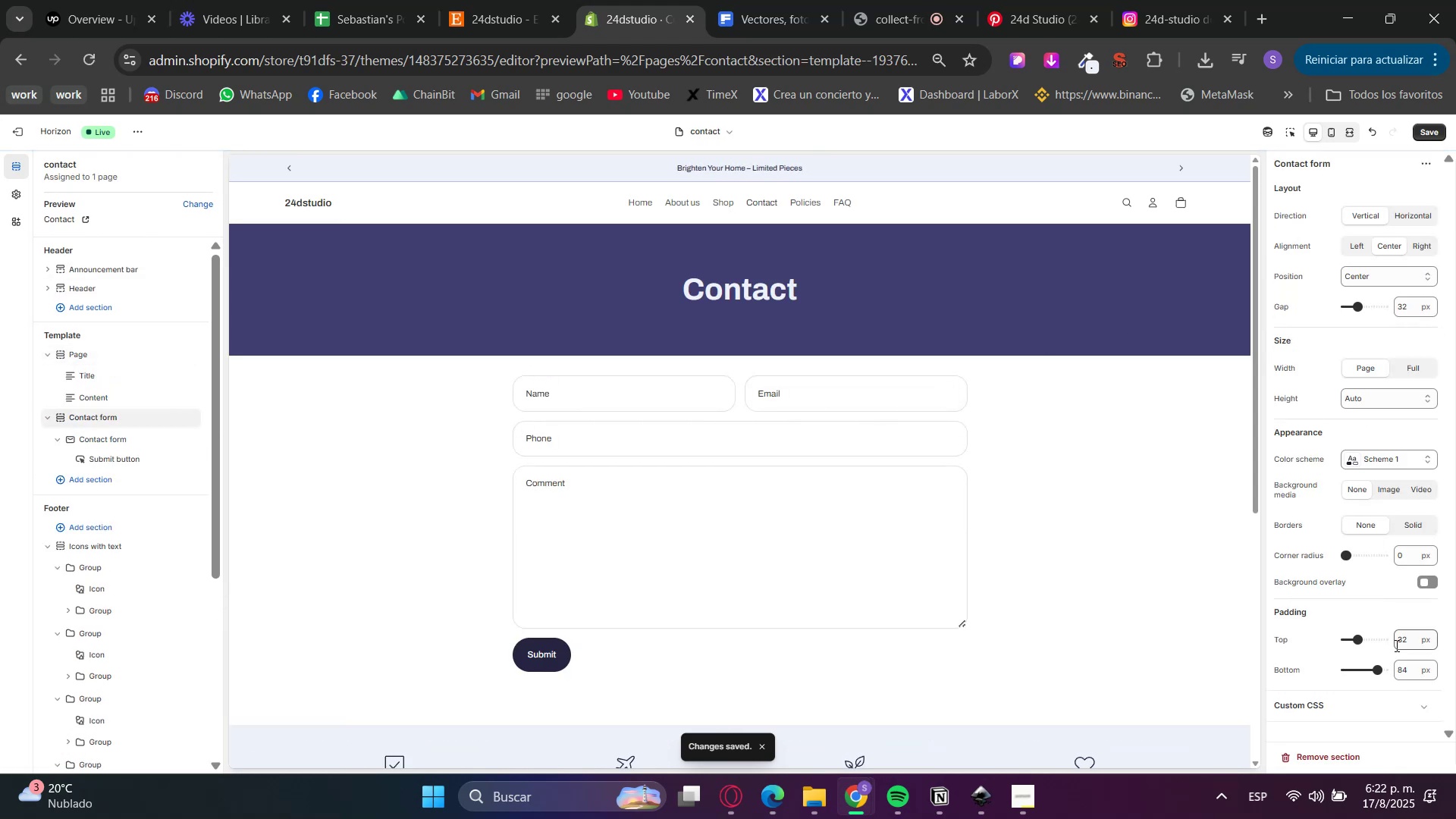 
double_click([1395, 632])
 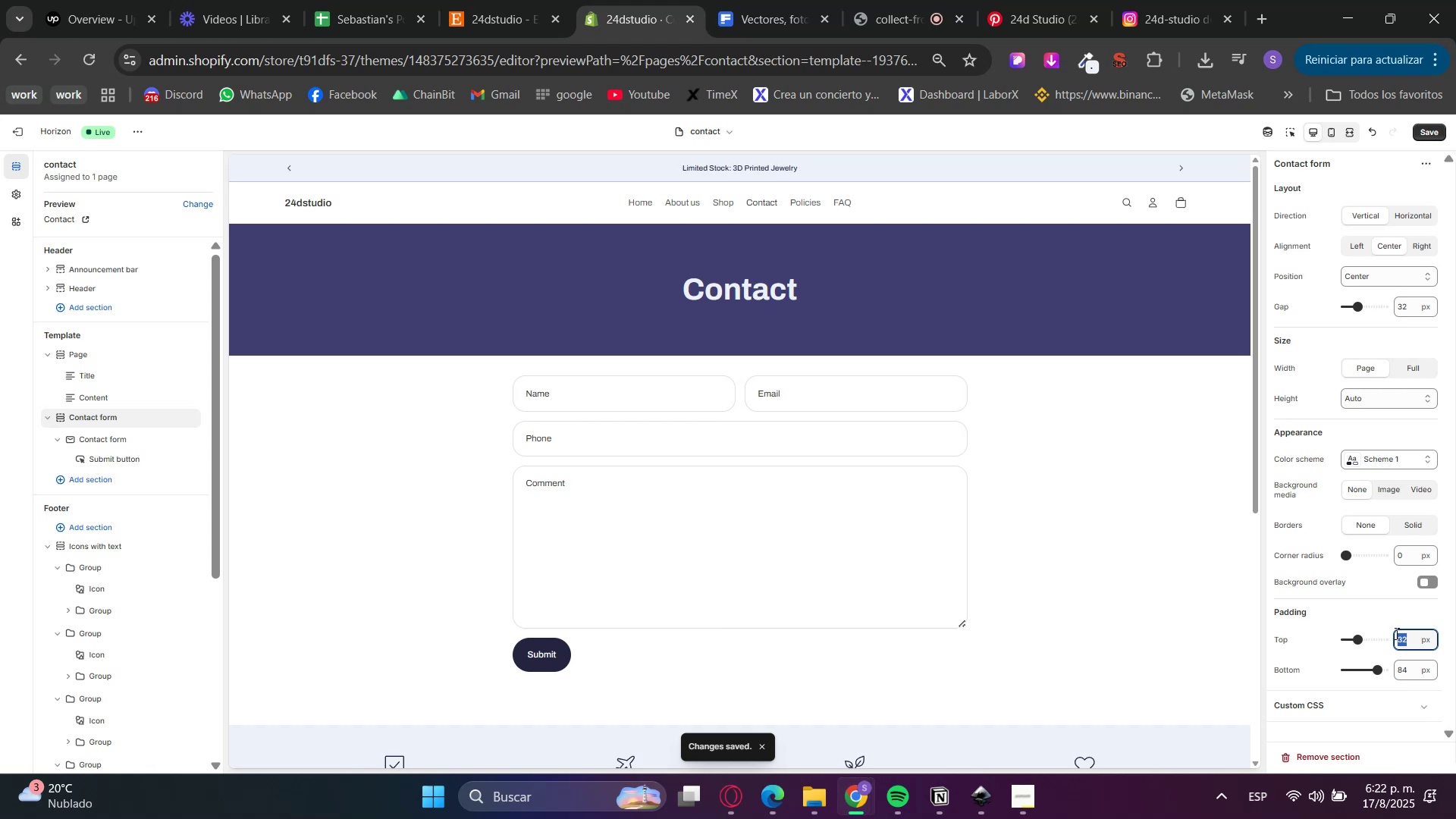 
key(Numpad4)
 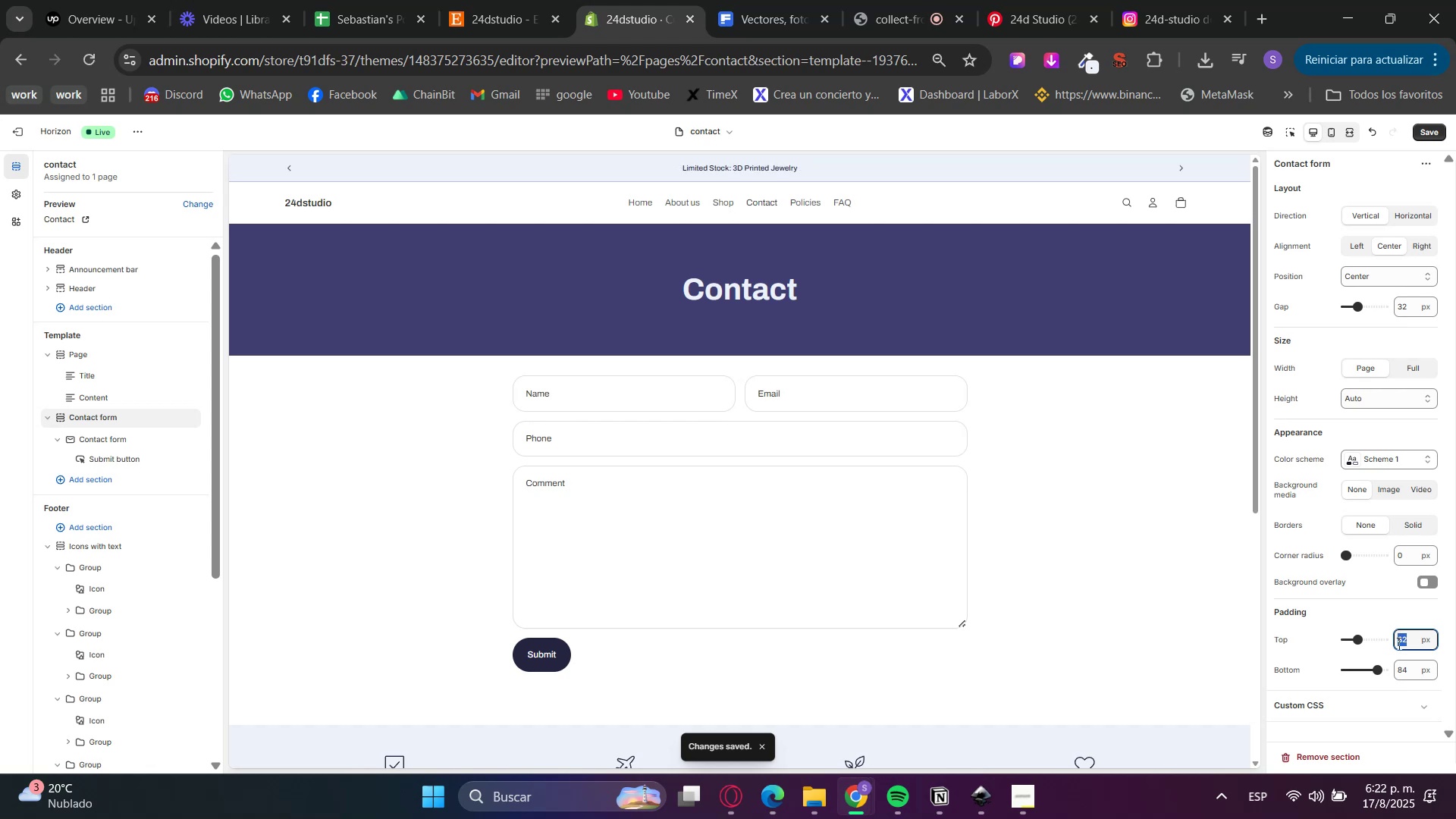 
key(Numpad8)
 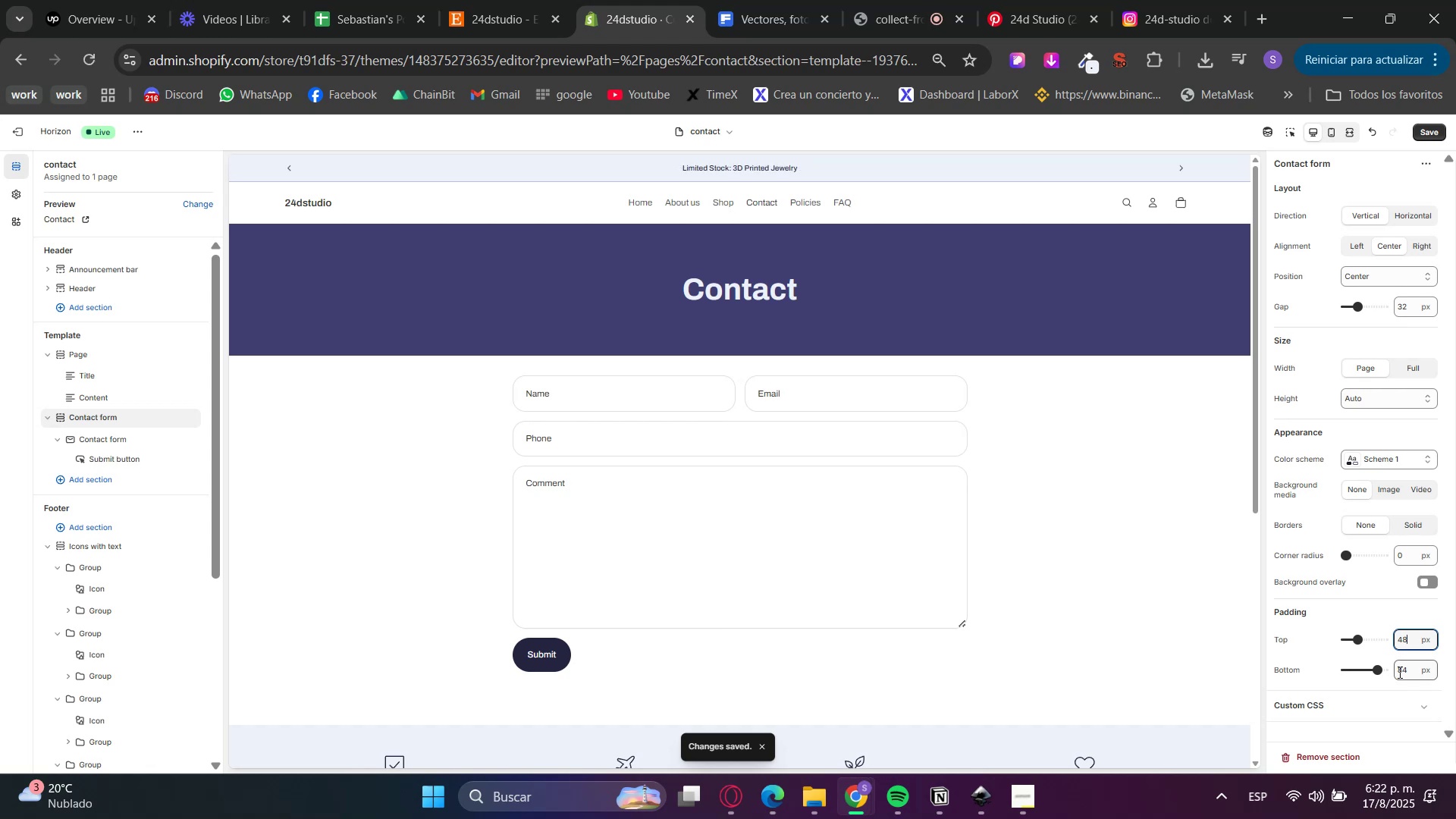 
left_click([1398, 672])
 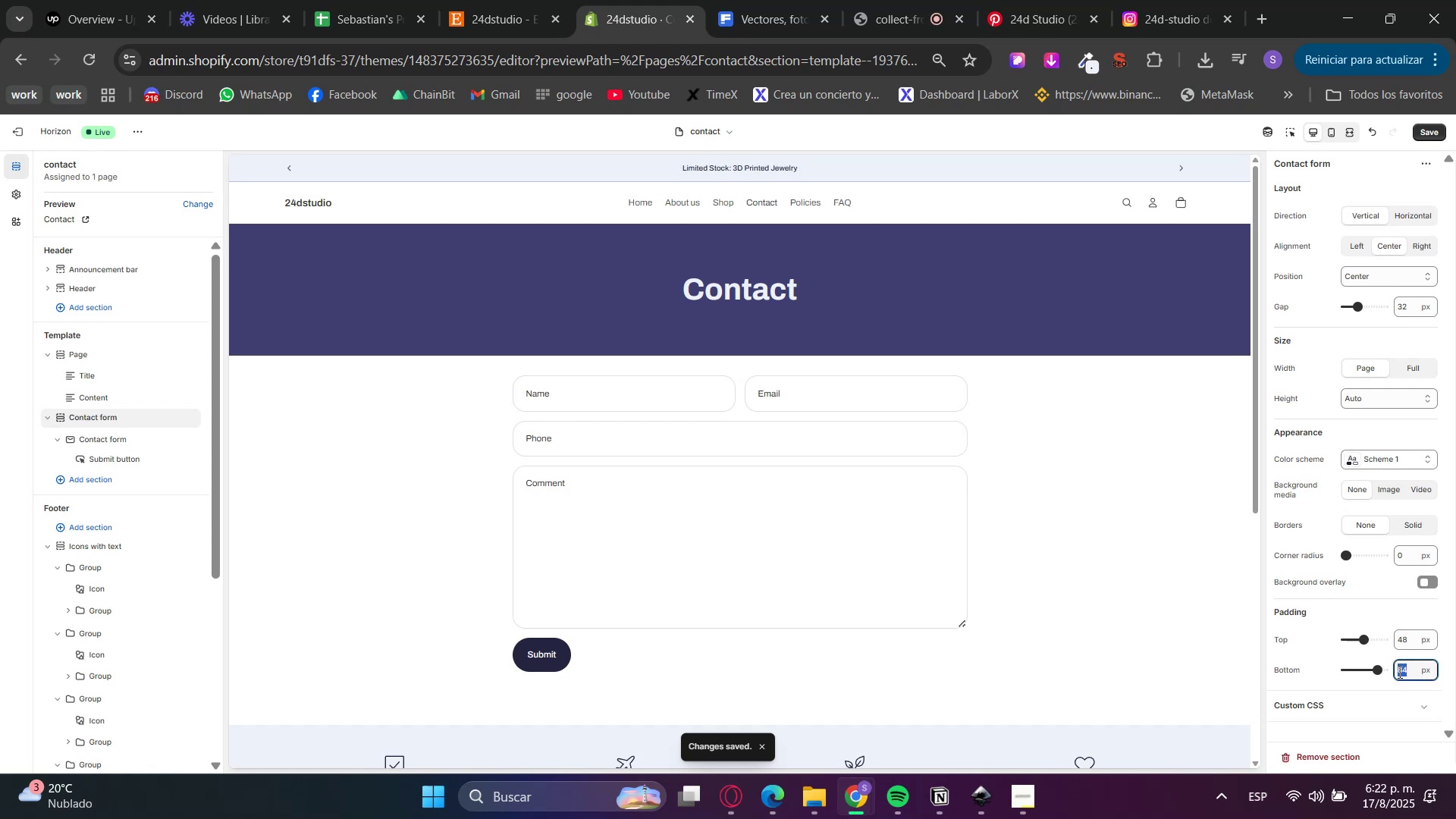 
key(Numpad4)
 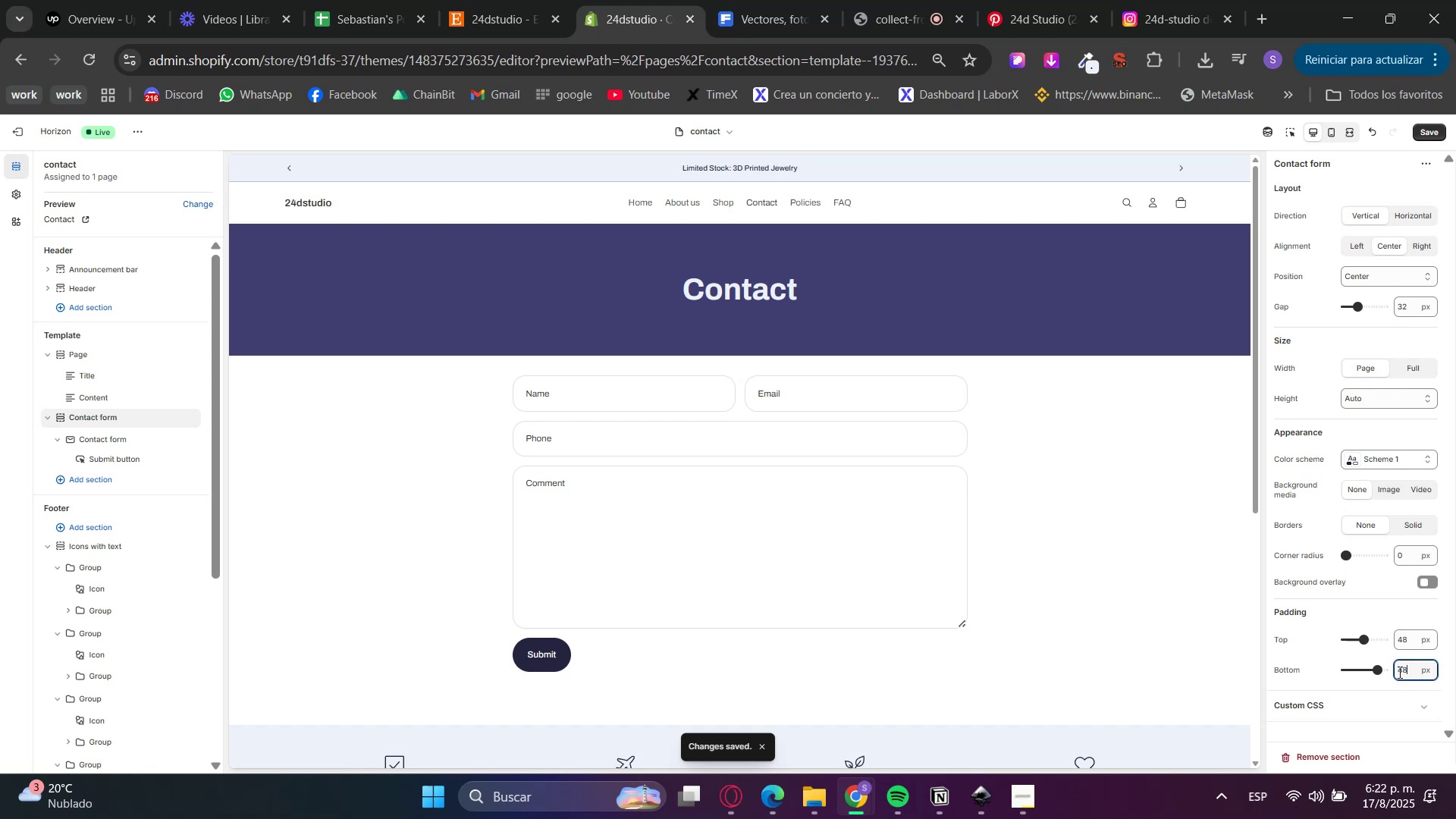 
double_click([1398, 672])
 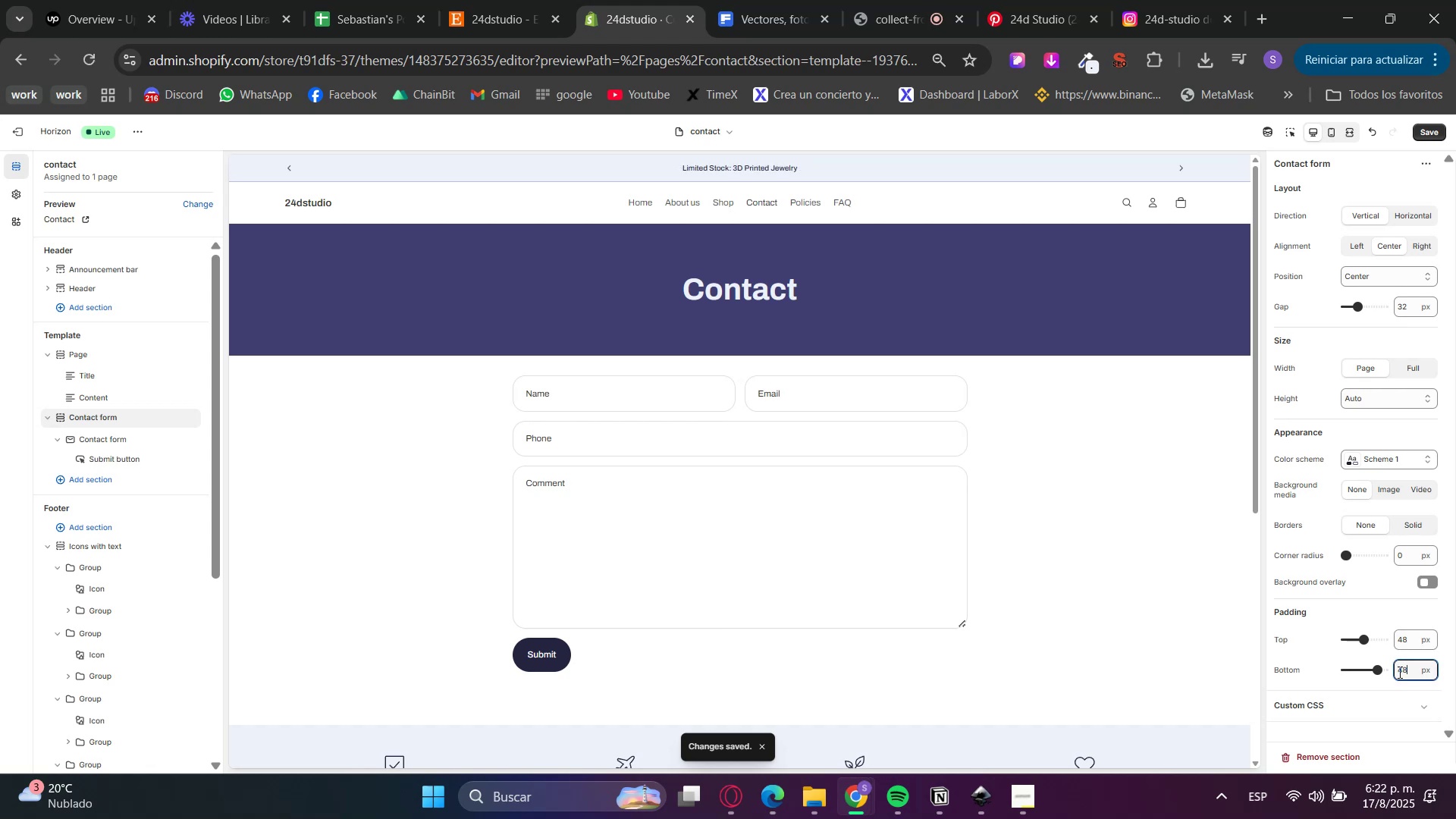 
key(Numpad8)
 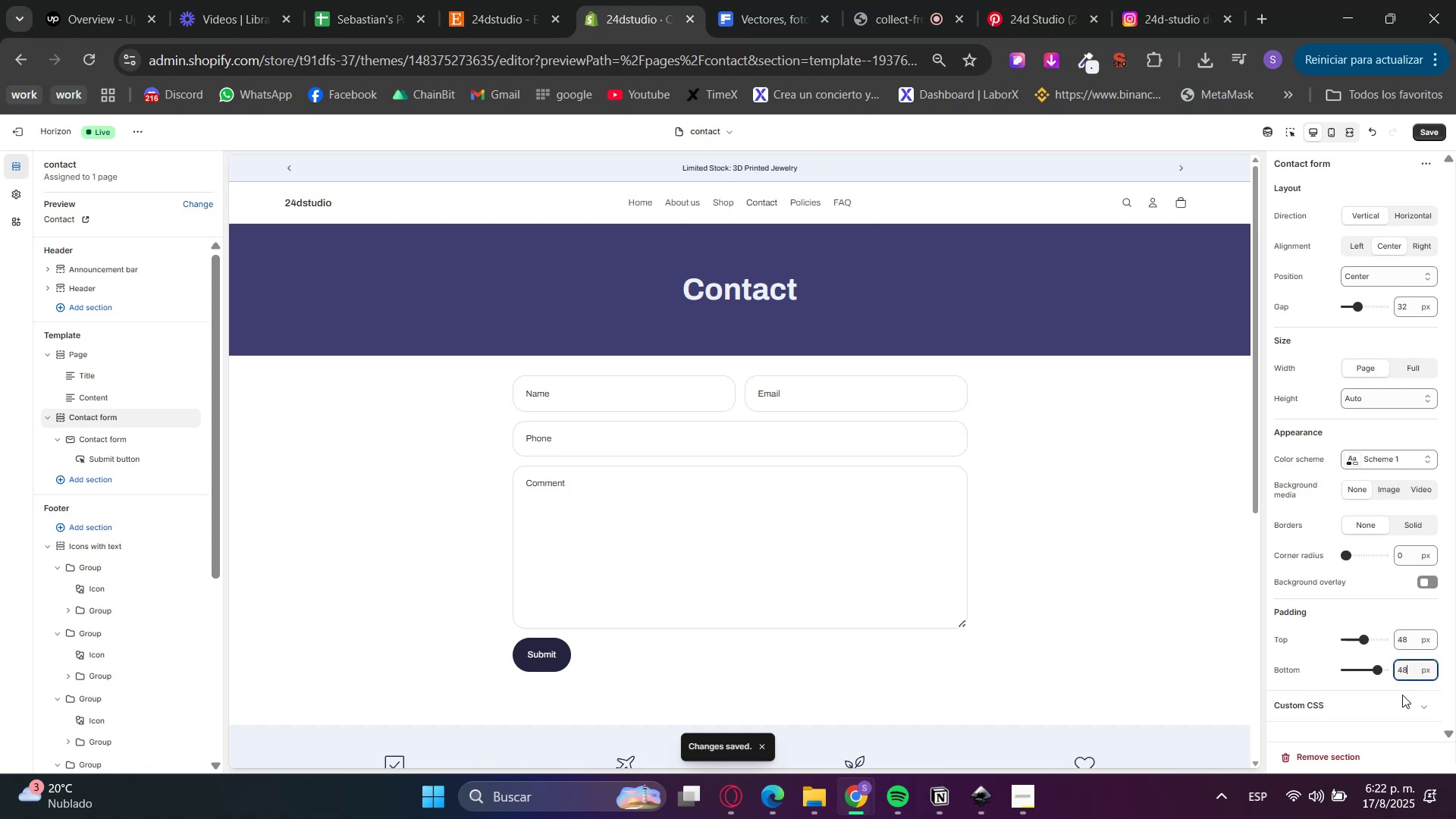 
left_click_drag(start_coordinate=[1404, 707], to_coordinate=[1402, 714])
 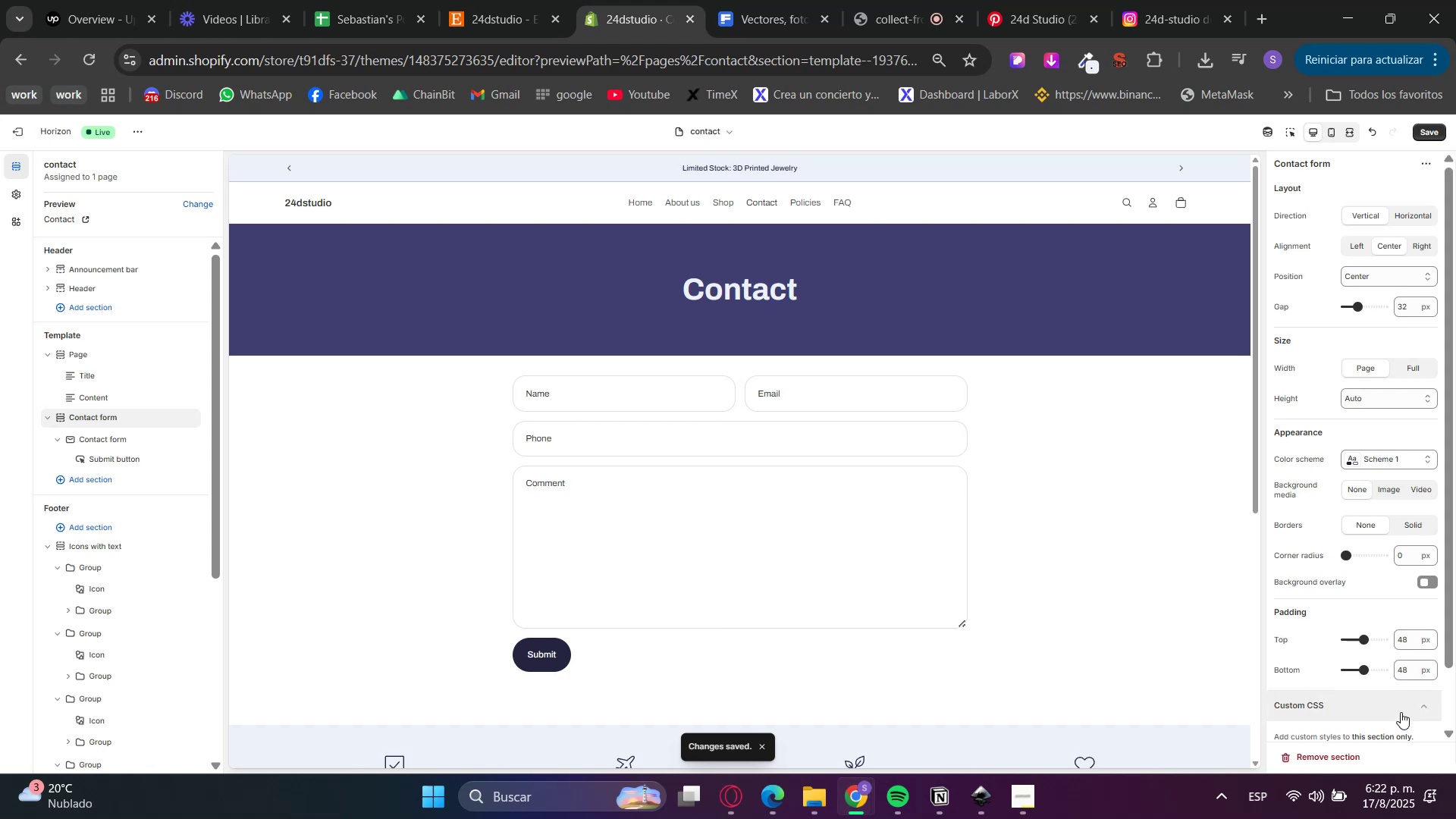 
triple_click([1401, 712])
 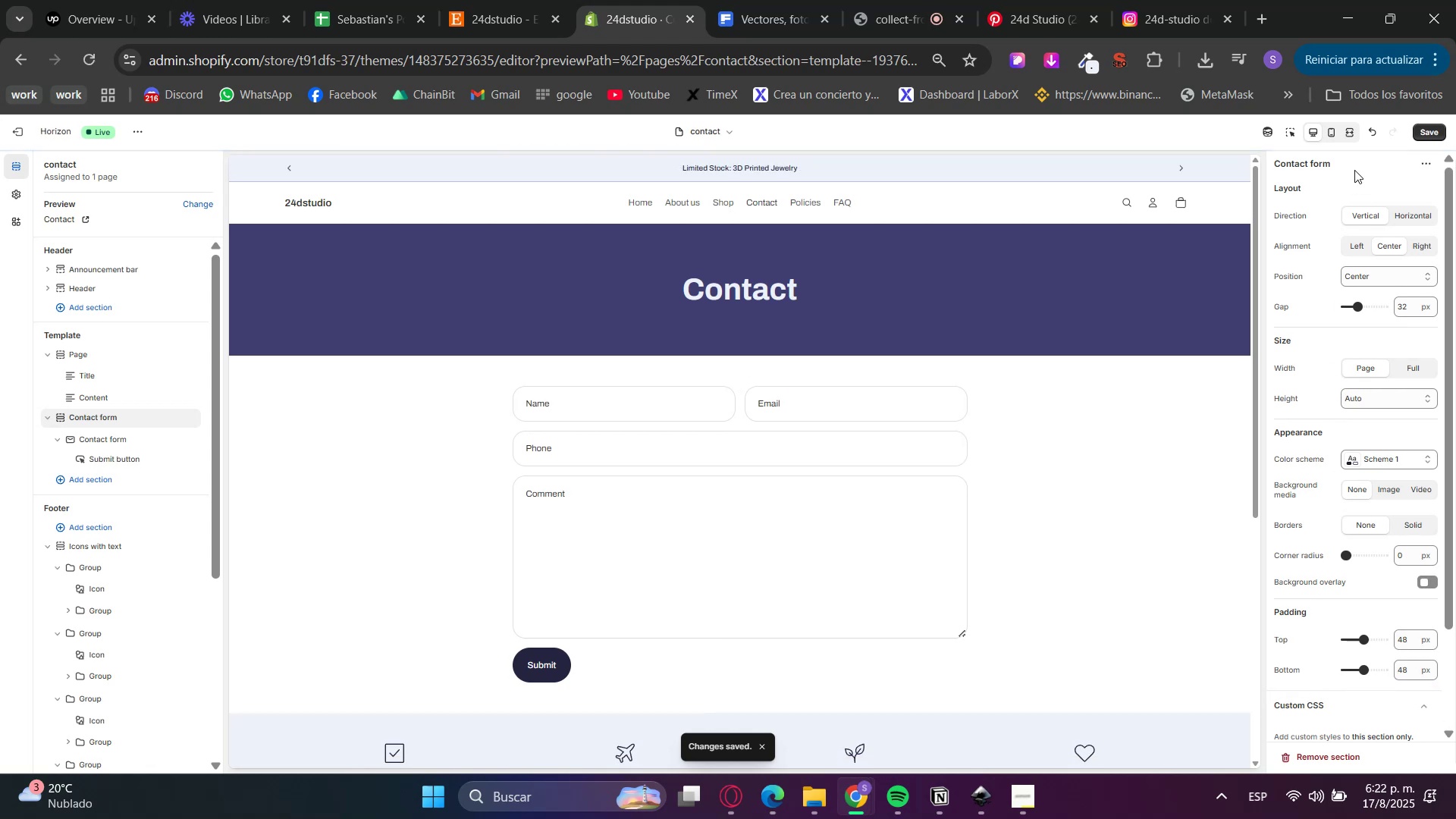 
left_click([1425, 133])
 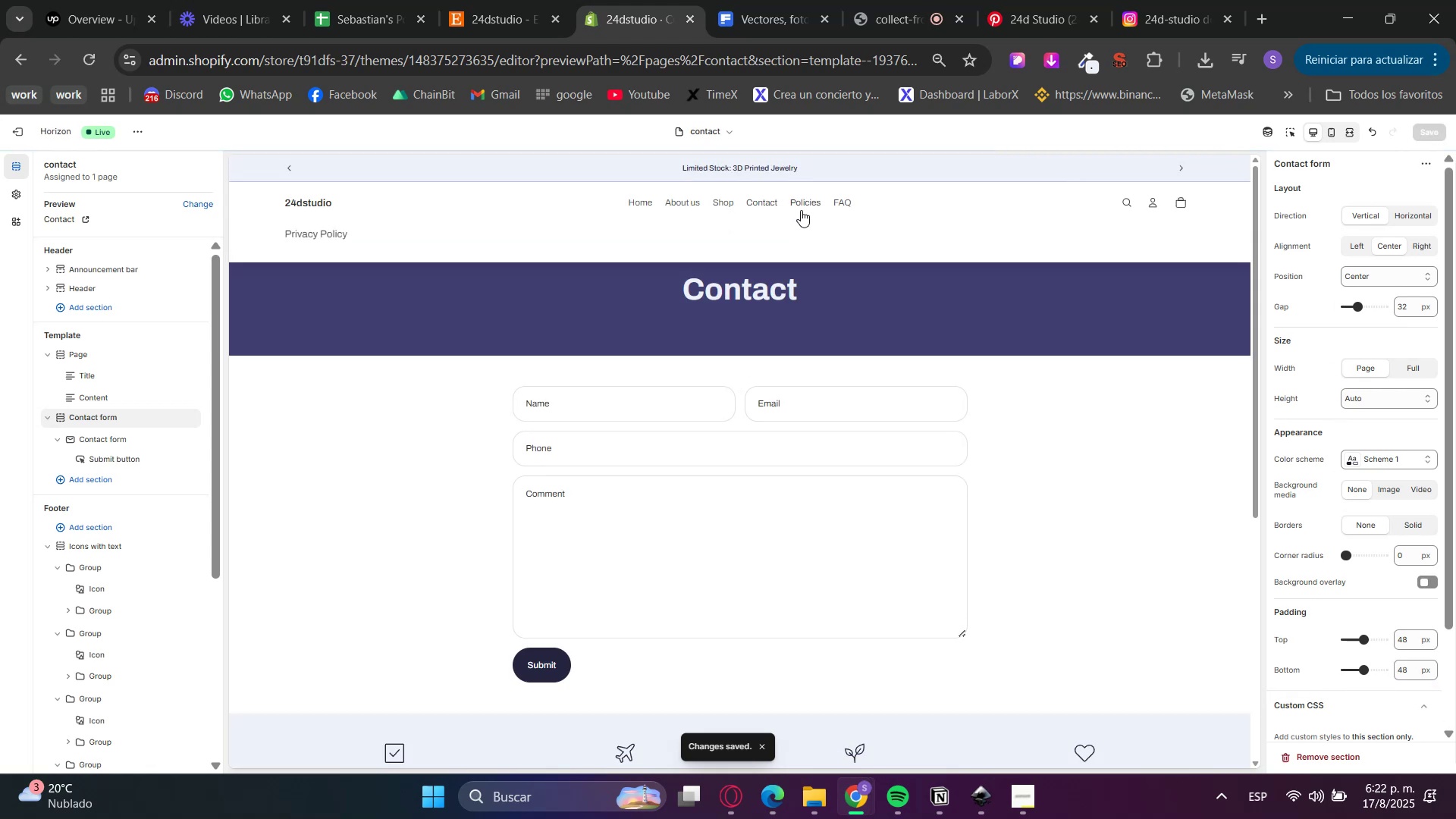 
left_click([832, 206])
 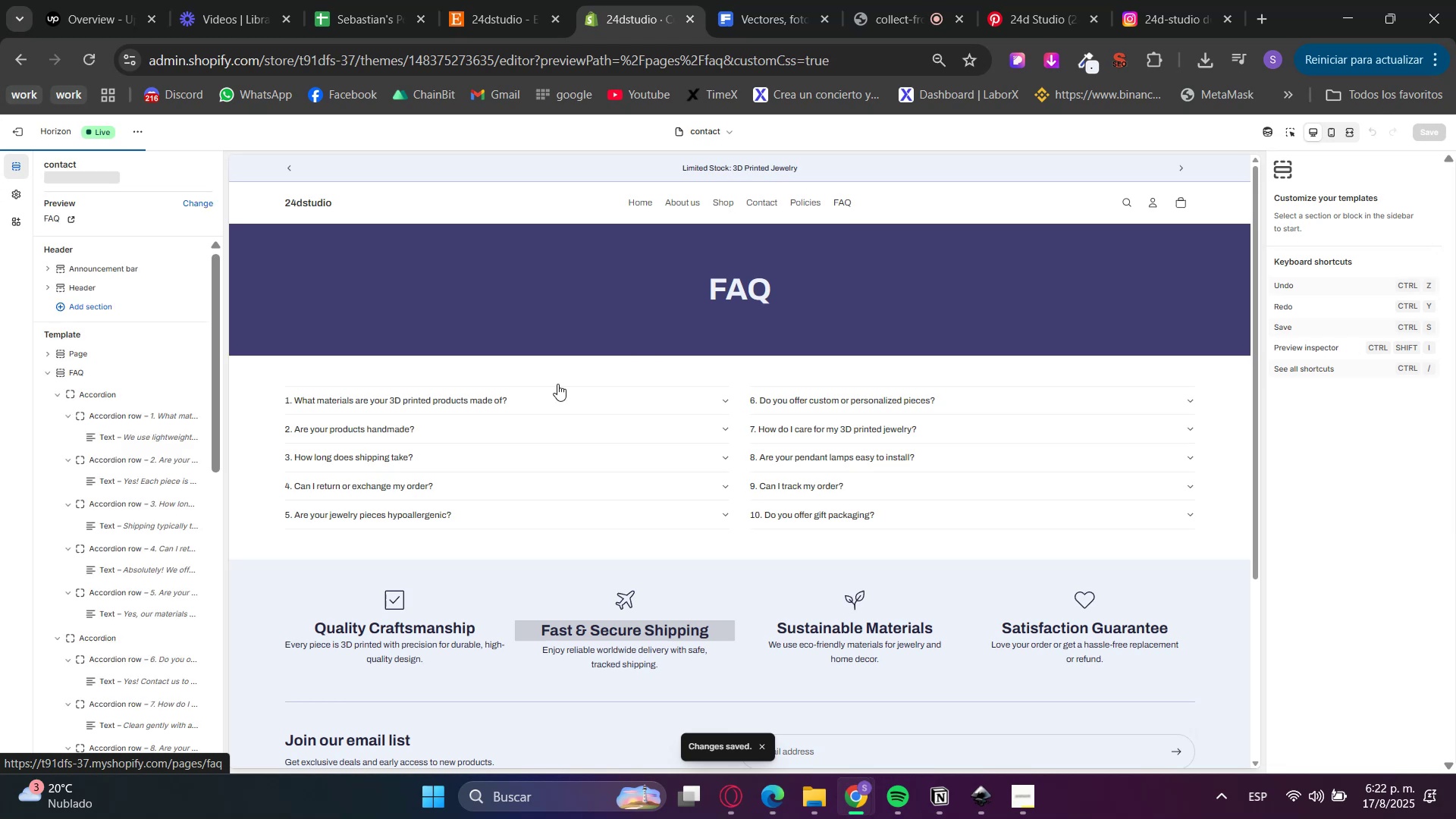 
left_click([525, 402])
 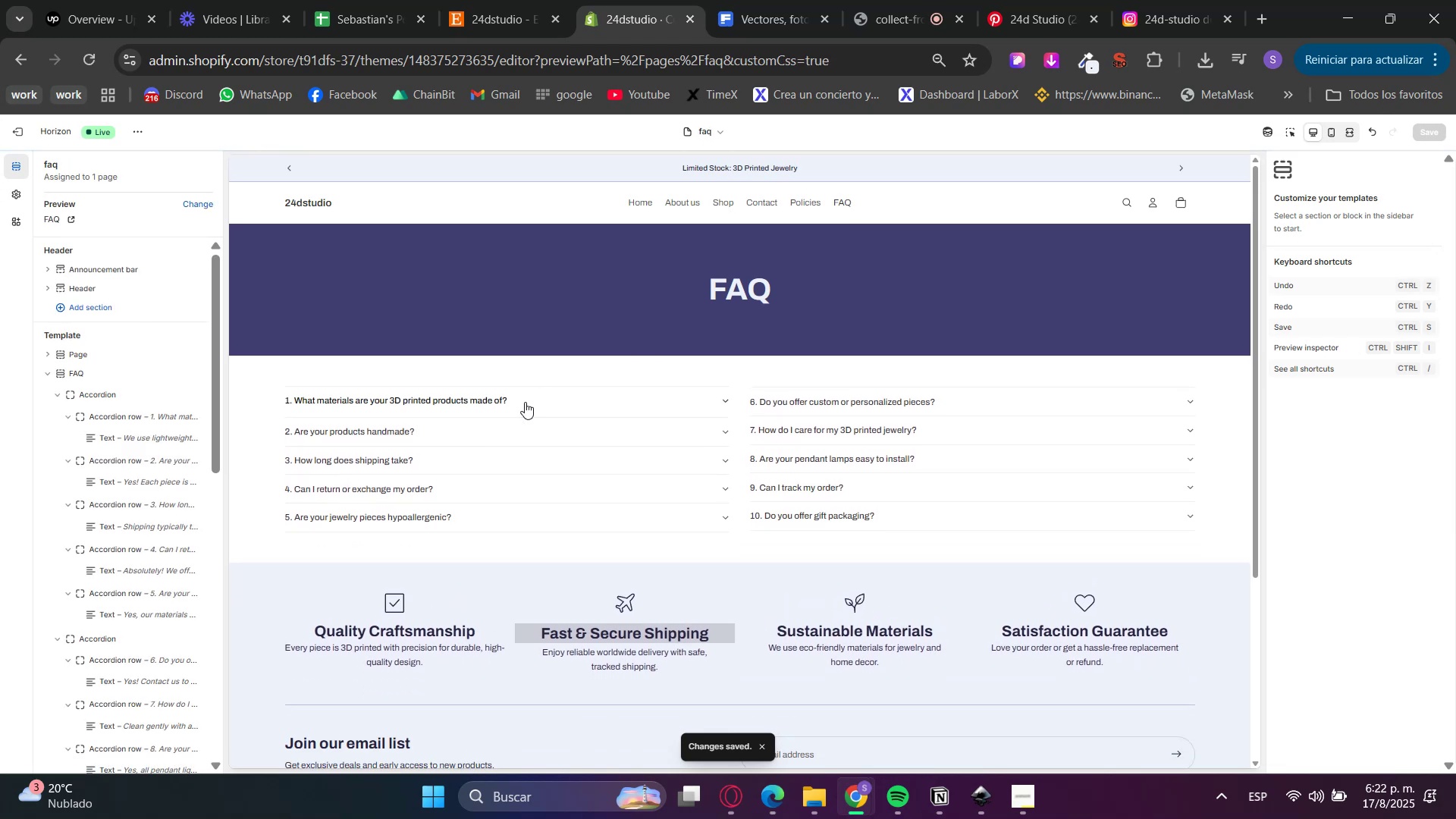 
double_click([487, 429])
 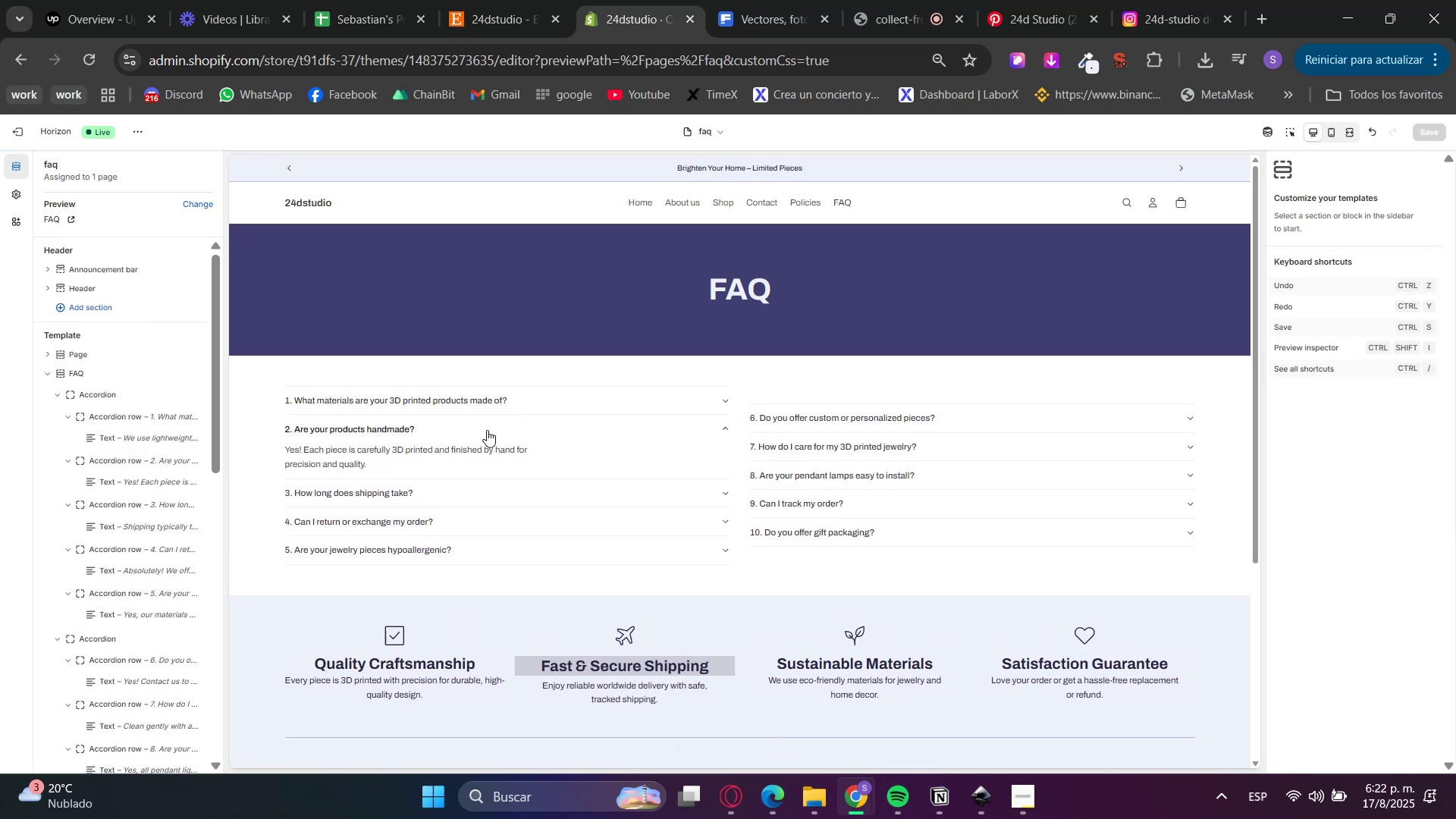 
wait(6.03)
 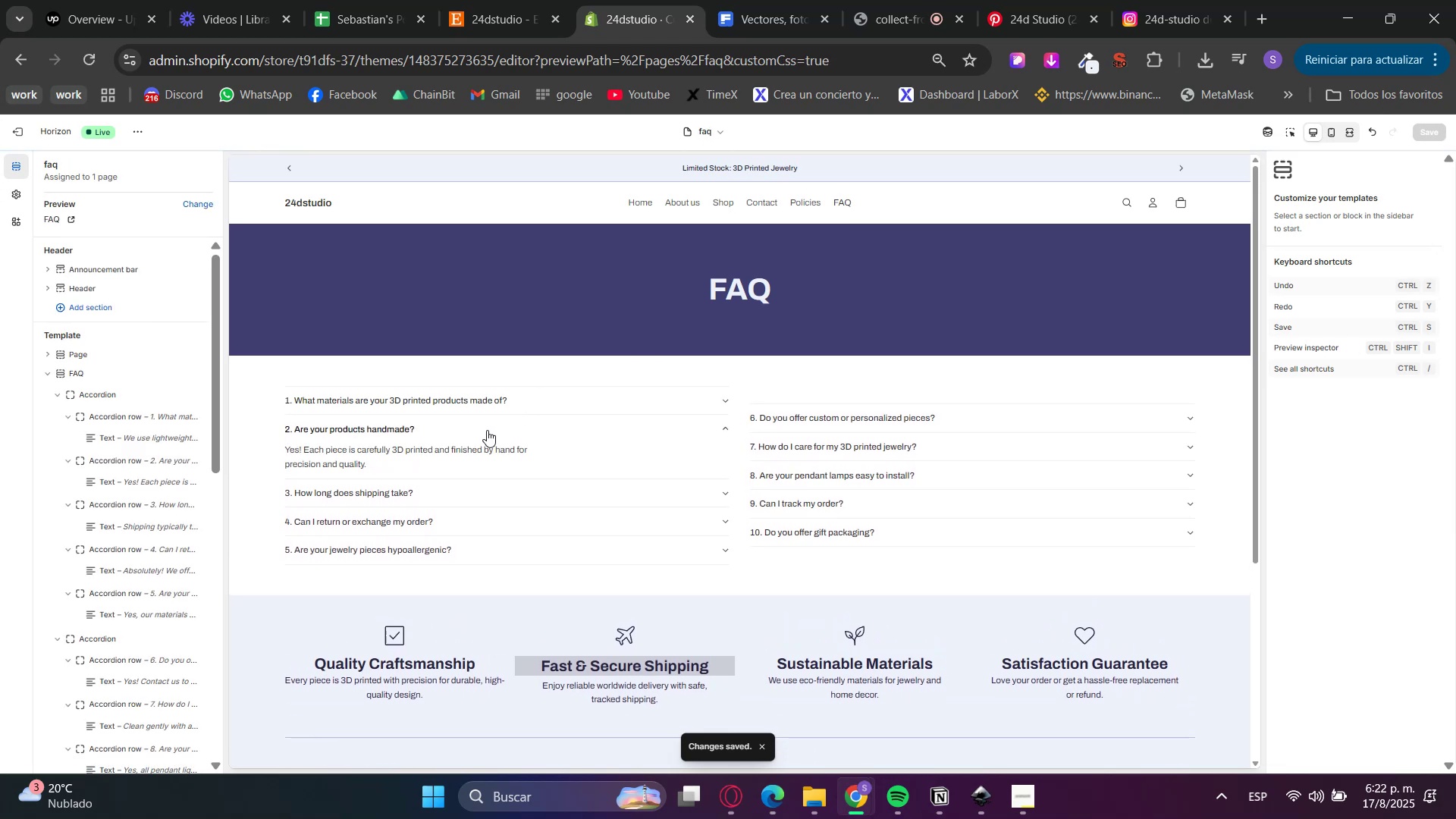 
left_click([636, 205])
 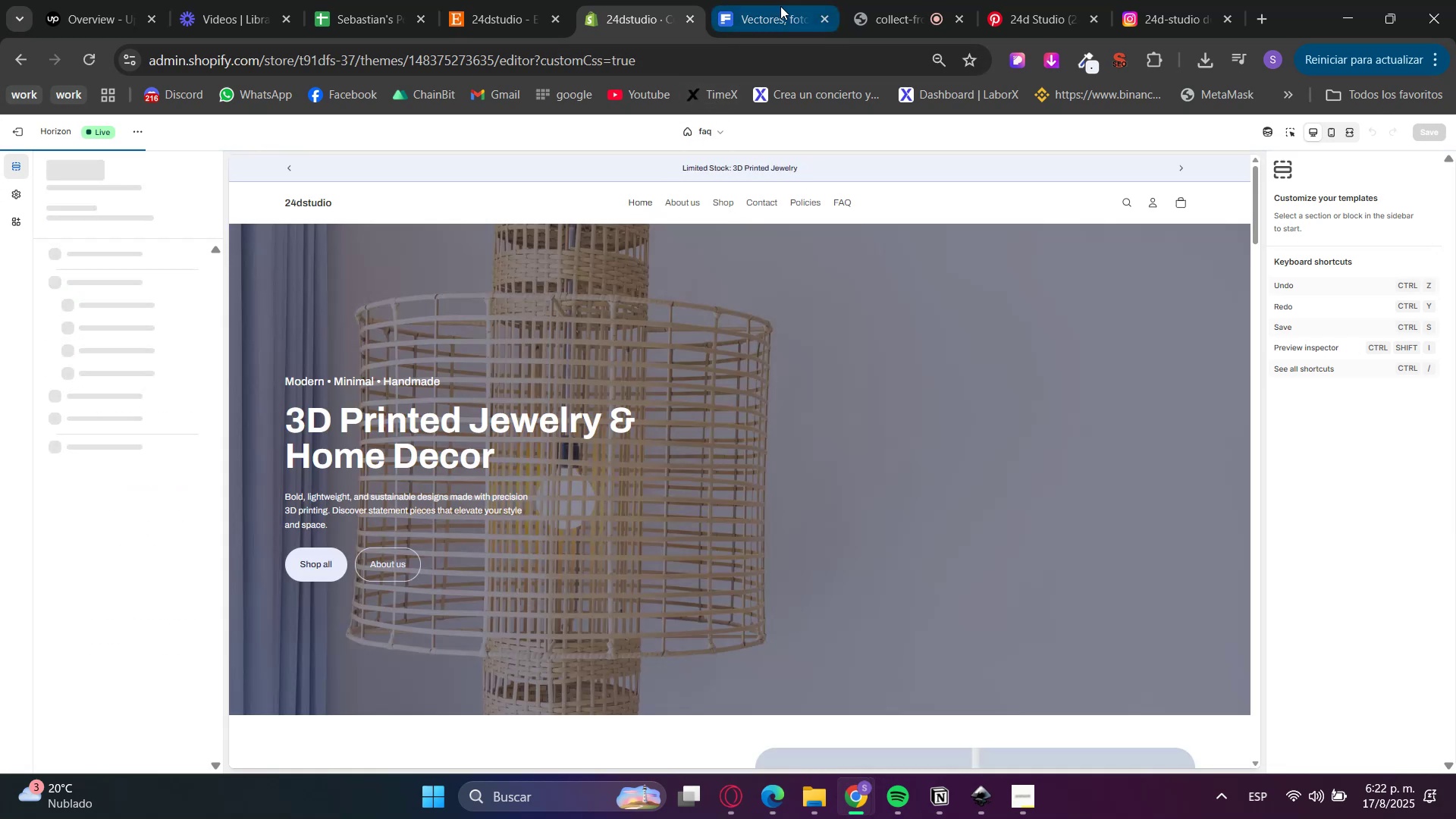 
left_click([822, 18])
 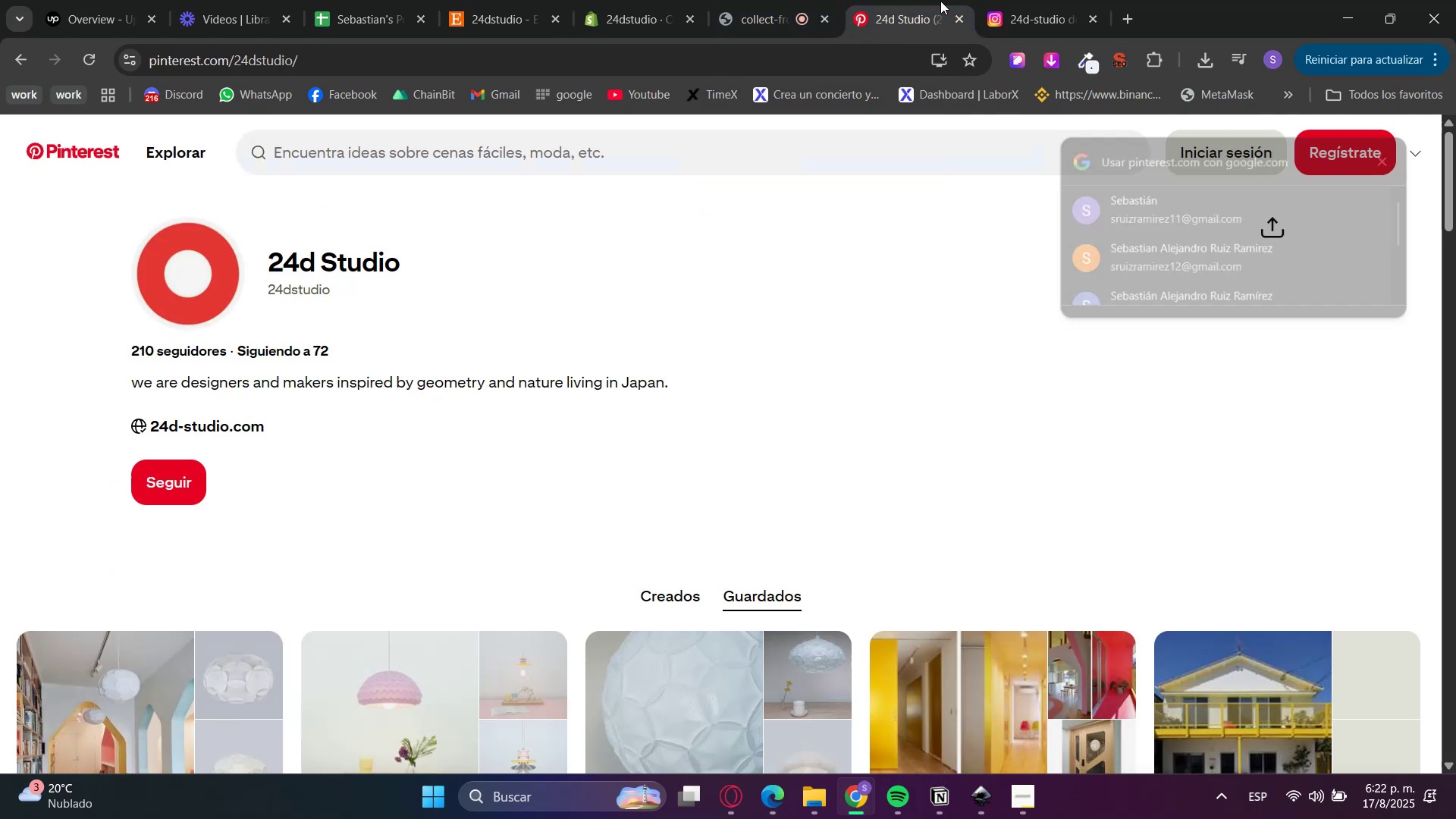 
double_click([964, 14])
 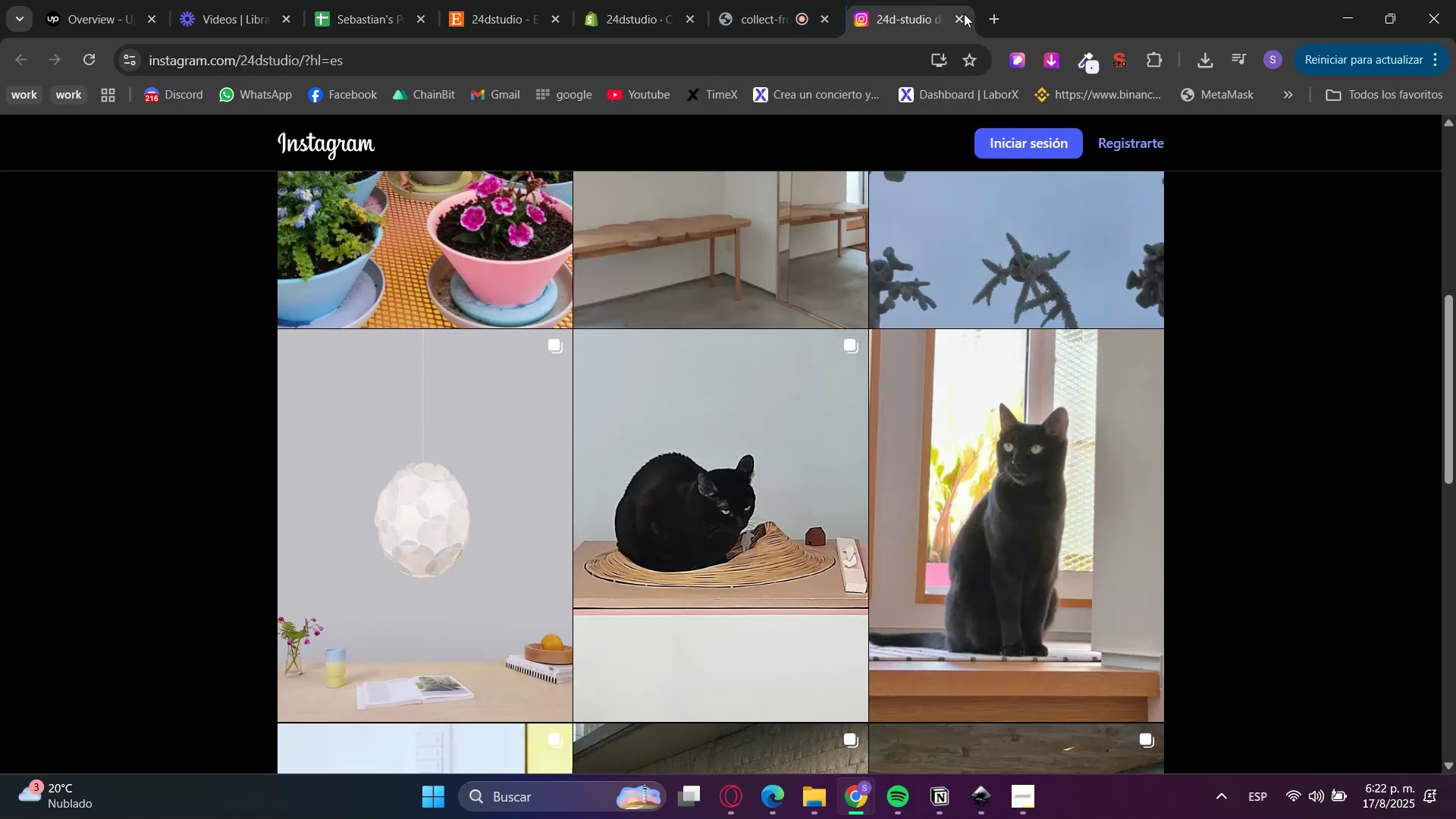 
triple_click([964, 14])
 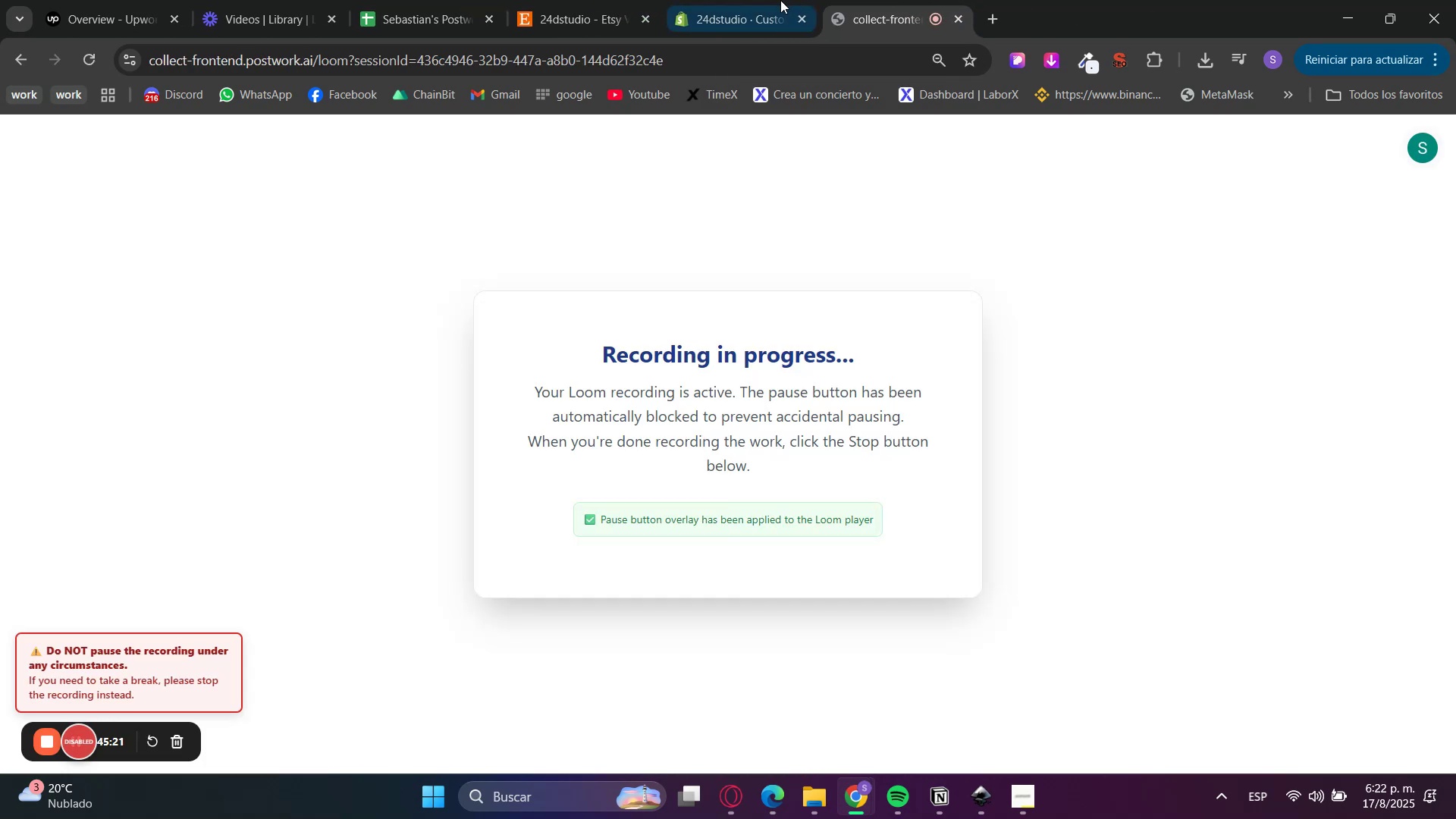 
left_click([775, 0])
 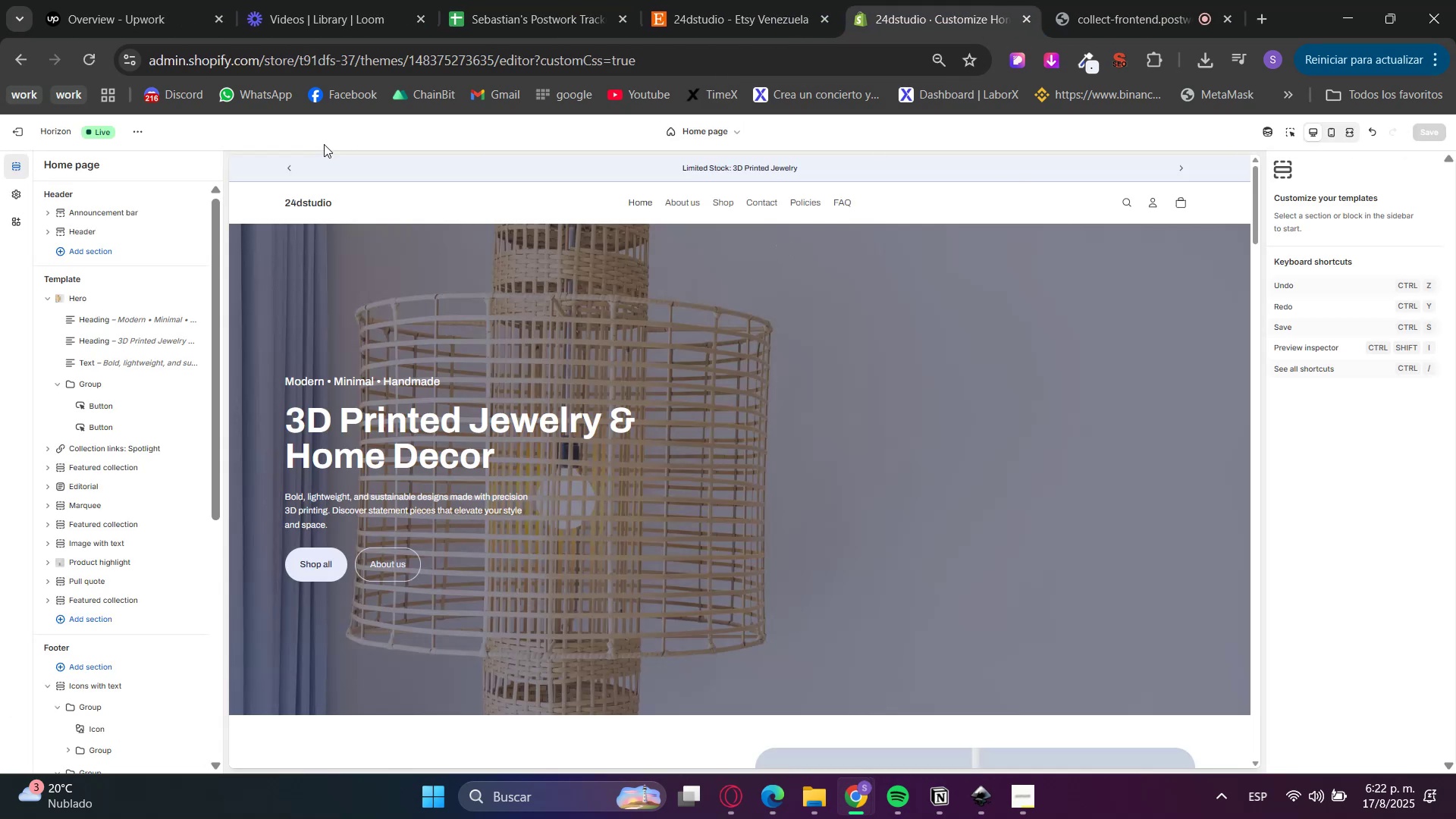 
left_click([140, 132])
 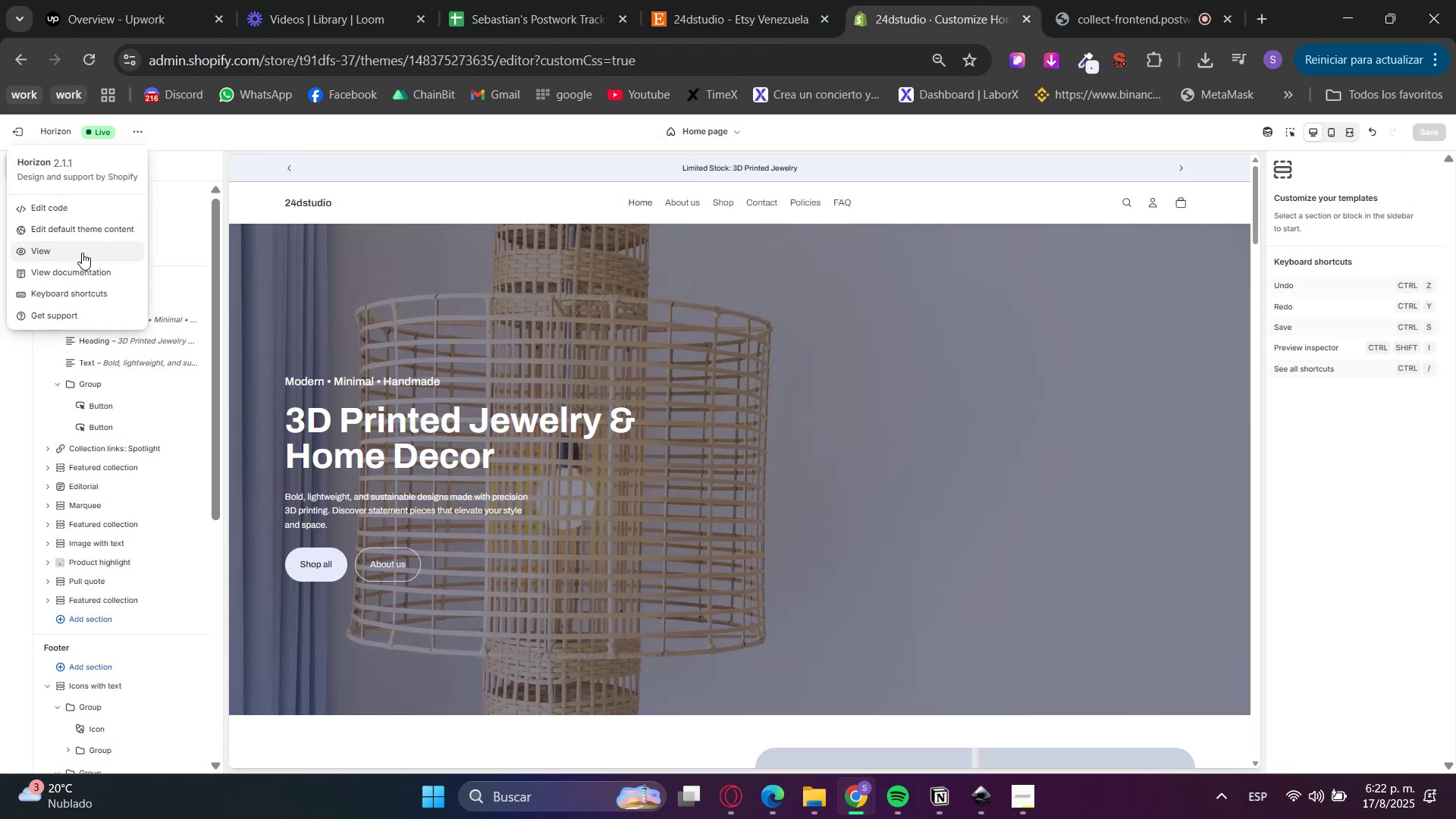 
left_click([80, 256])
 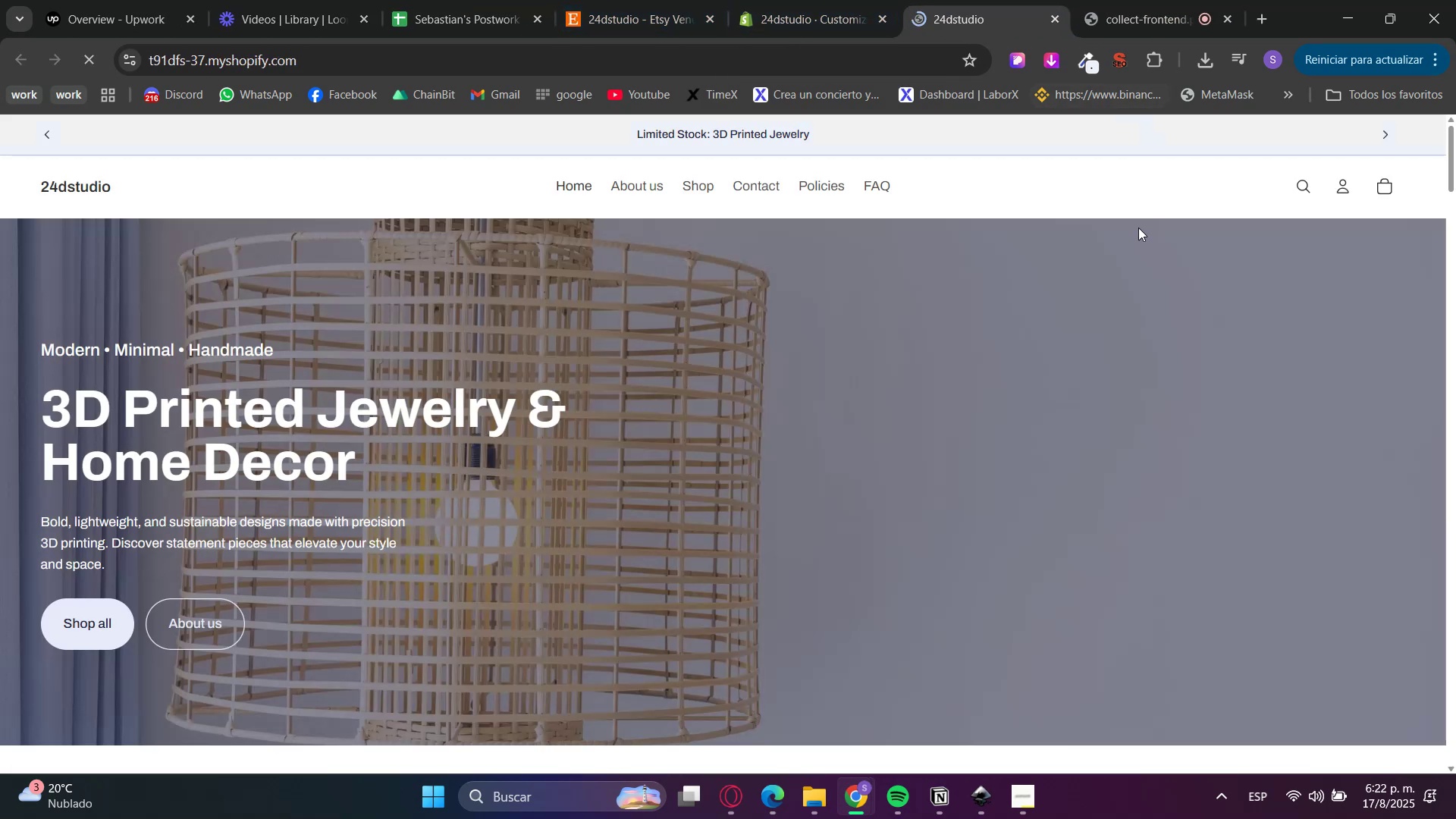 
hold_key(key=ControlLeft, duration=1.02)
scroll: coordinate [1107, 290], scroll_direction: down, amount: 1.0
 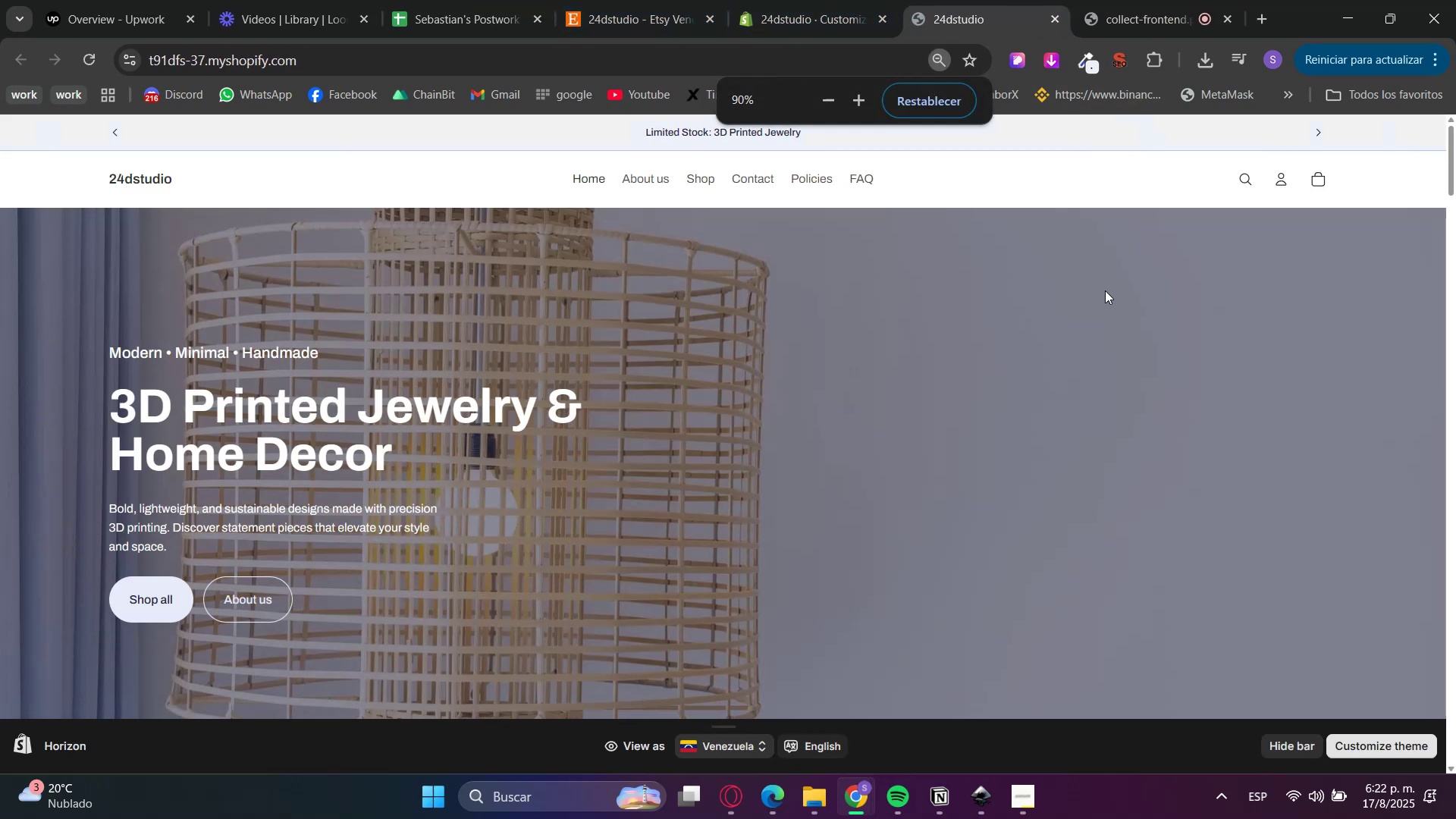 
scroll: coordinate [1105, 290], scroll_direction: up, amount: 1.0
 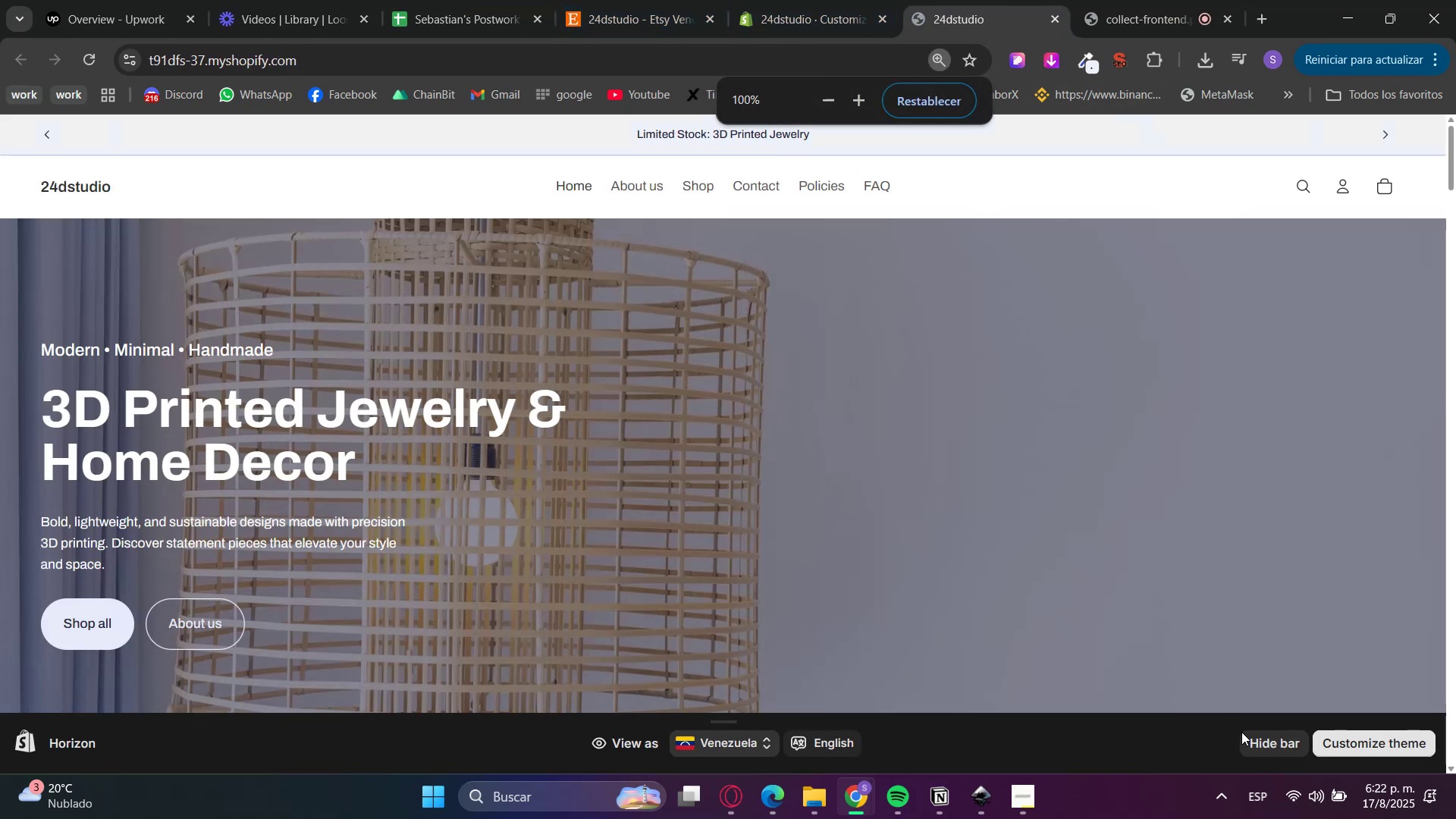 
left_click([1259, 741])
 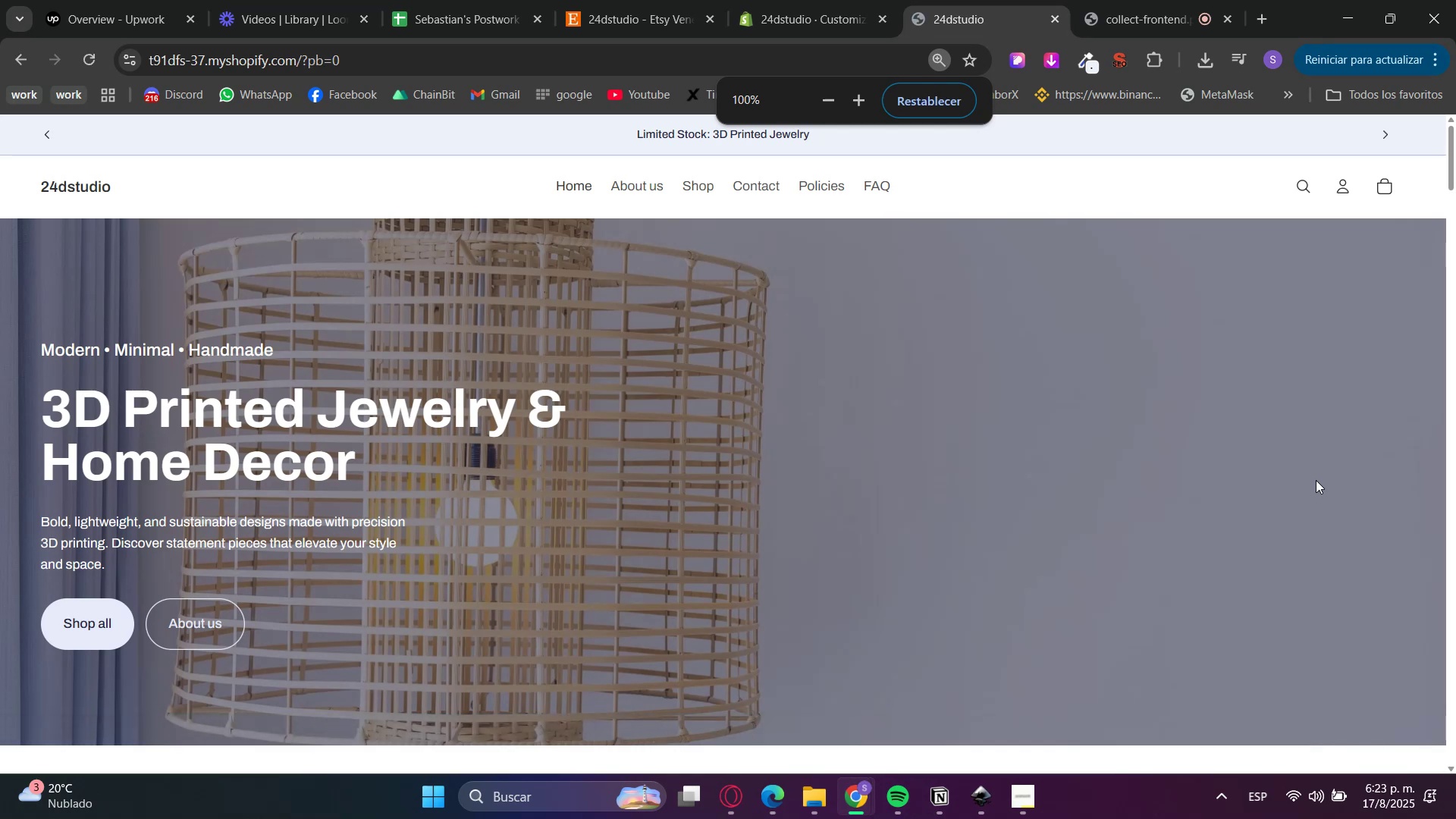 
scroll: coordinate [685, 504], scroll_direction: down, amount: 16.0
 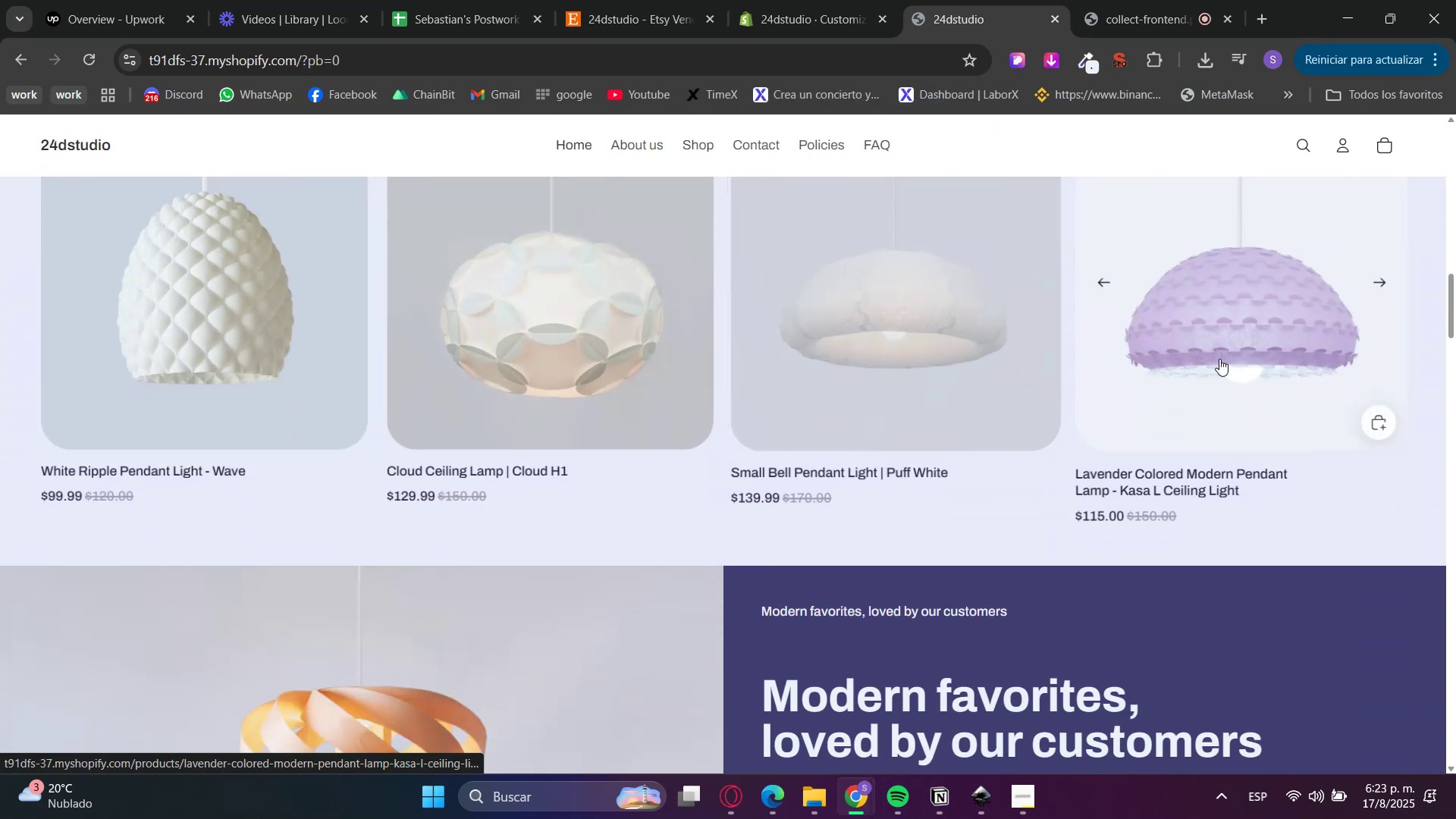 
left_click([1219, 359])
 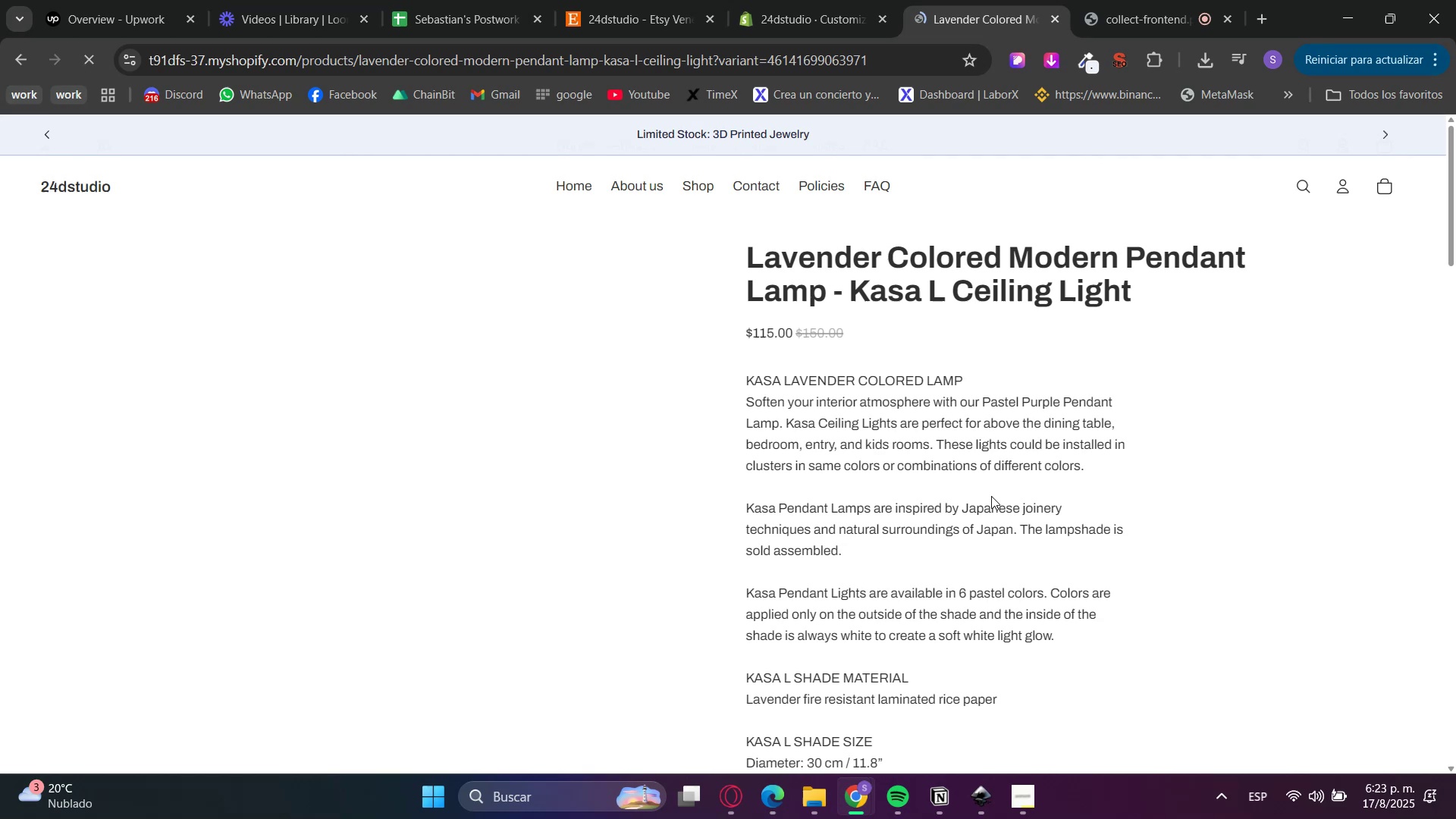 
left_click([787, 0])
 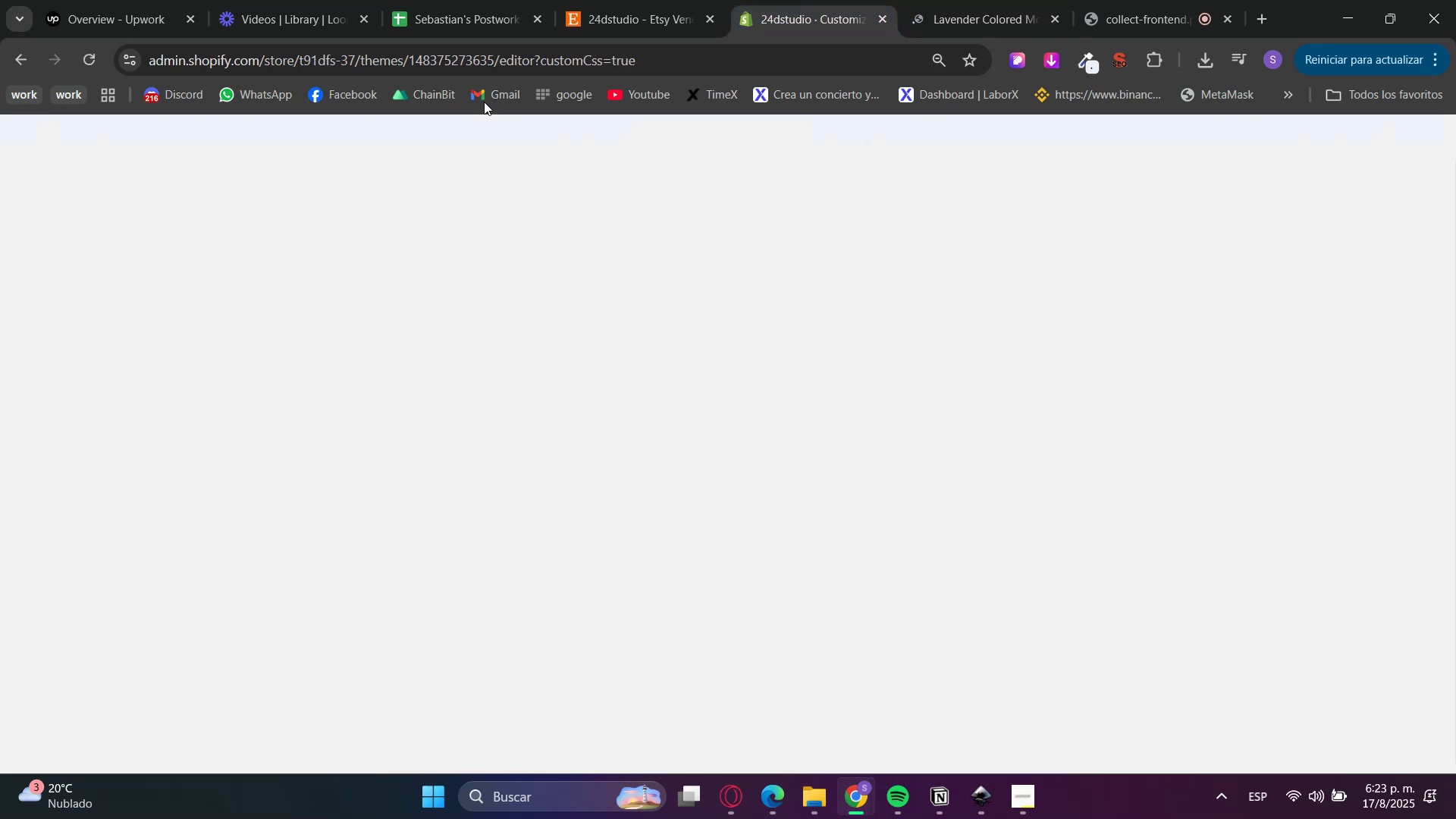 
mouse_move([19, 206])
 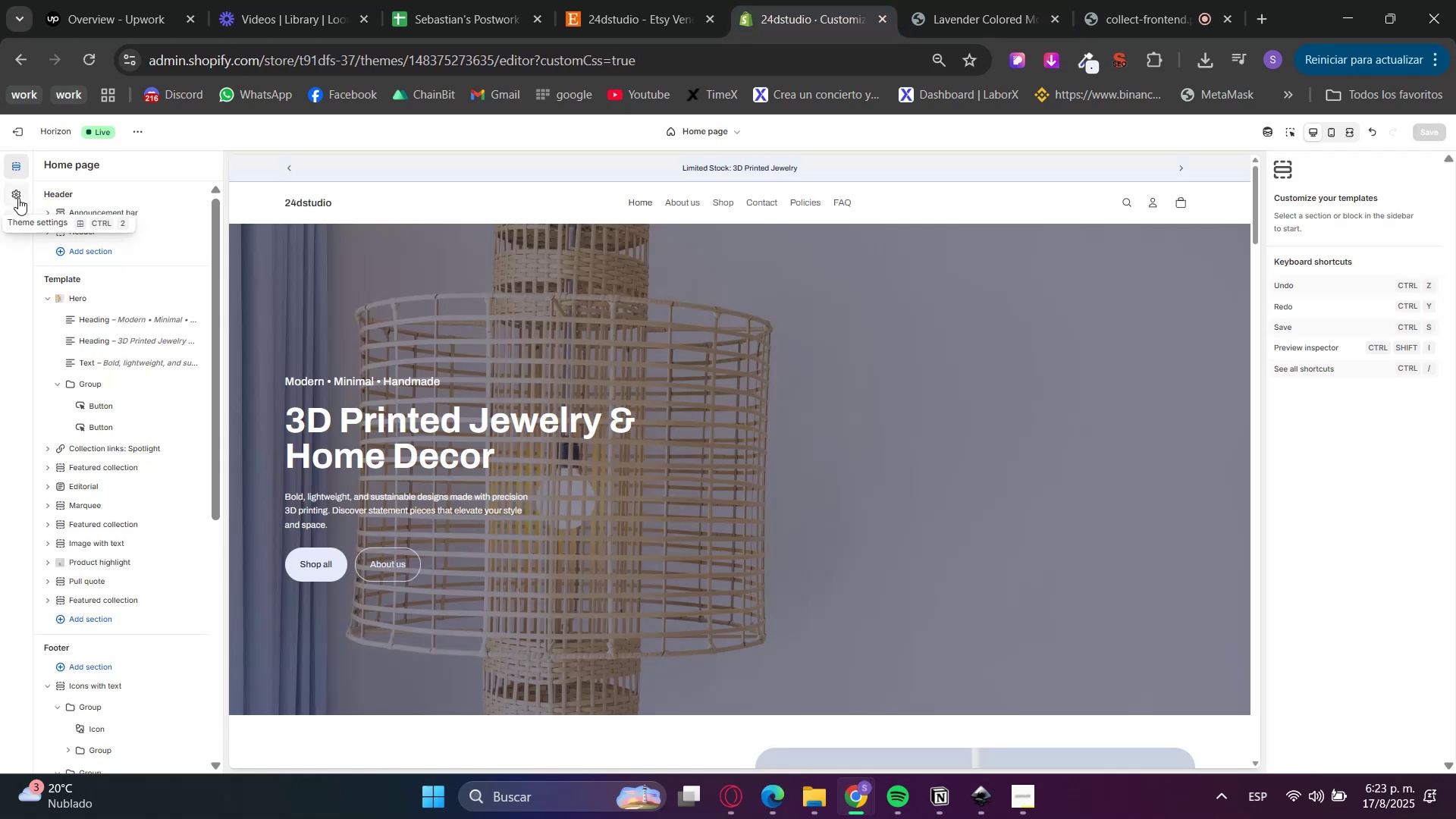 
left_click([18, 198])
 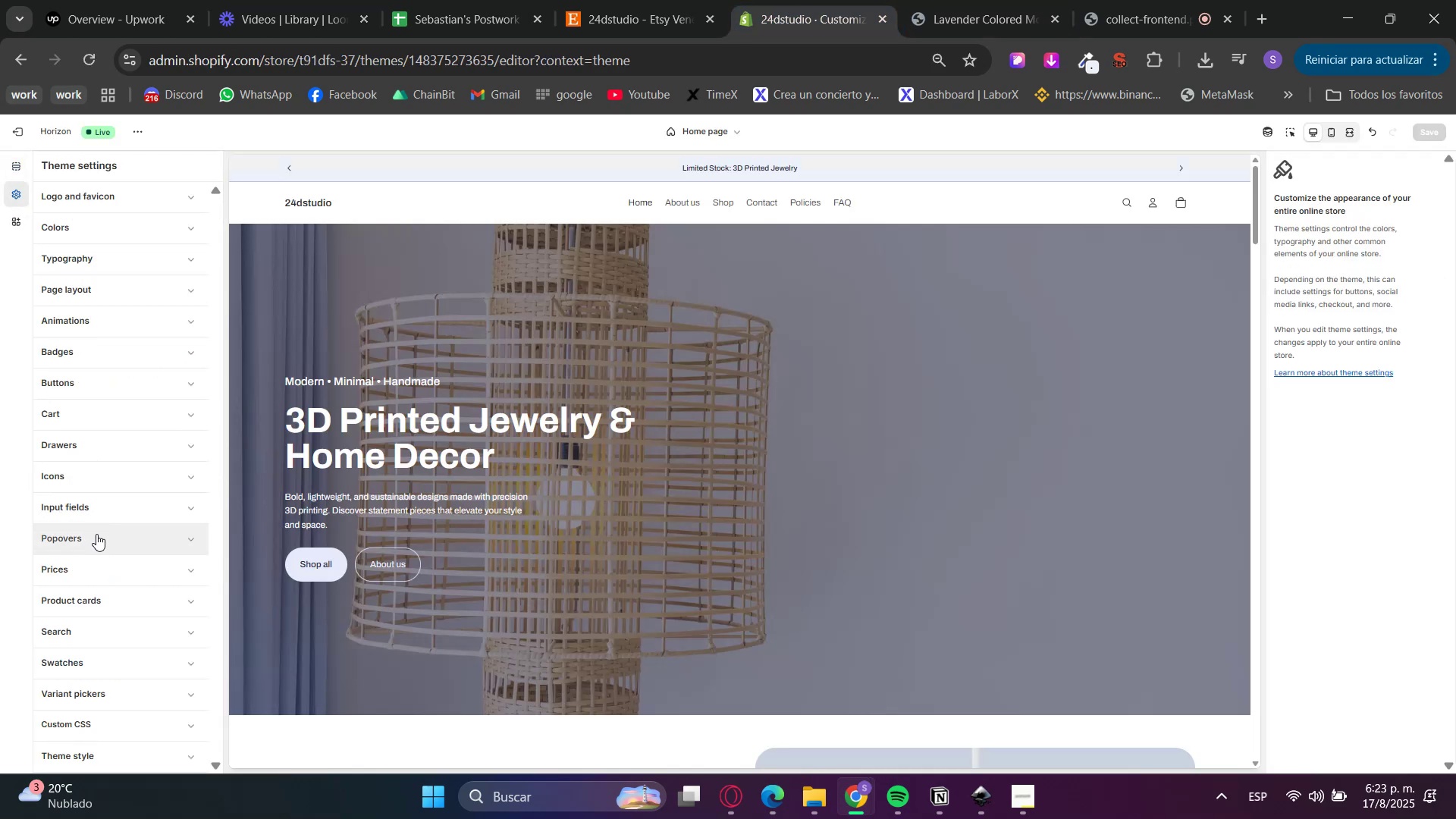 
left_click([91, 592])
 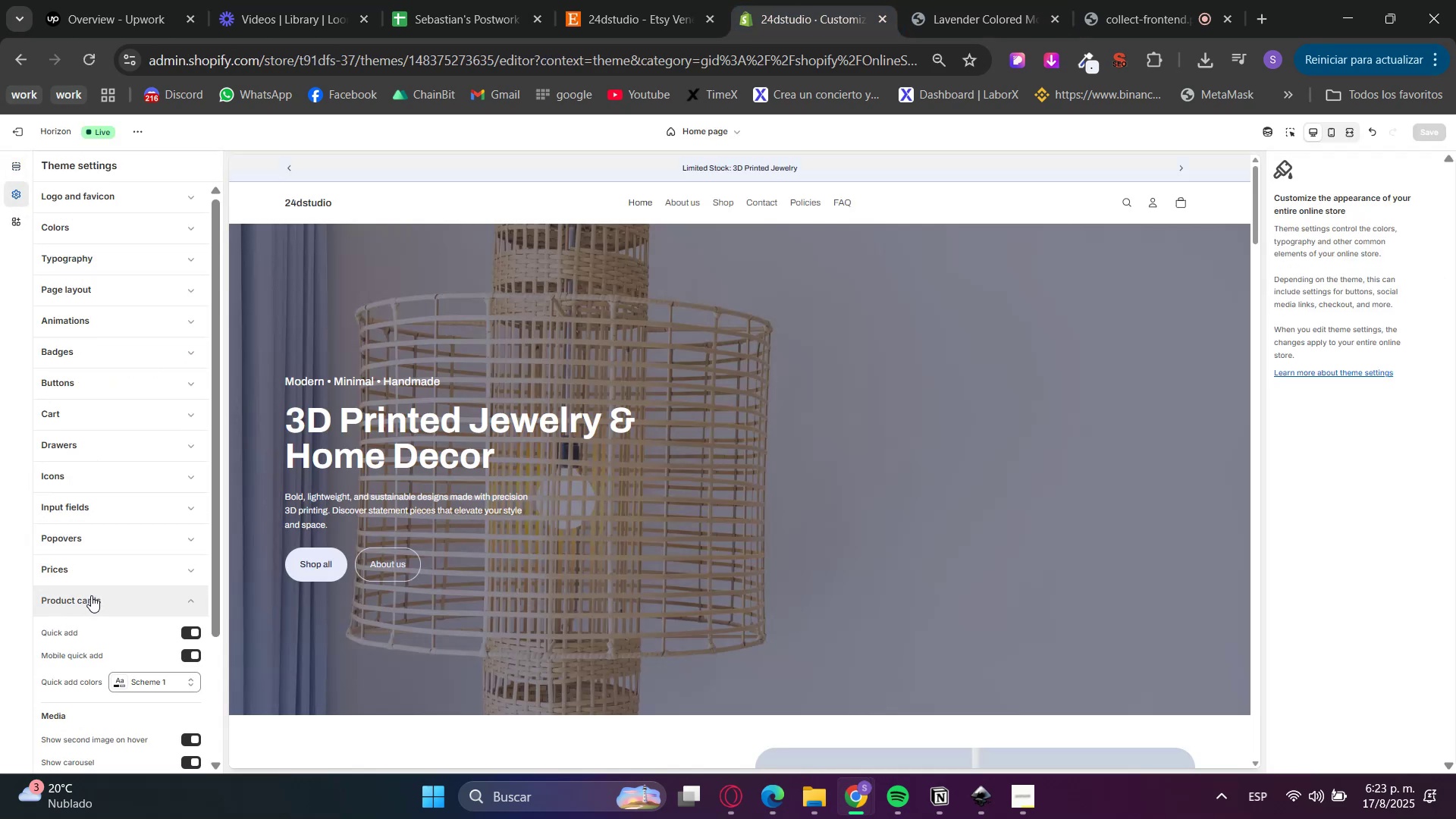 
scroll: coordinate [130, 508], scroll_direction: down, amount: 3.0
 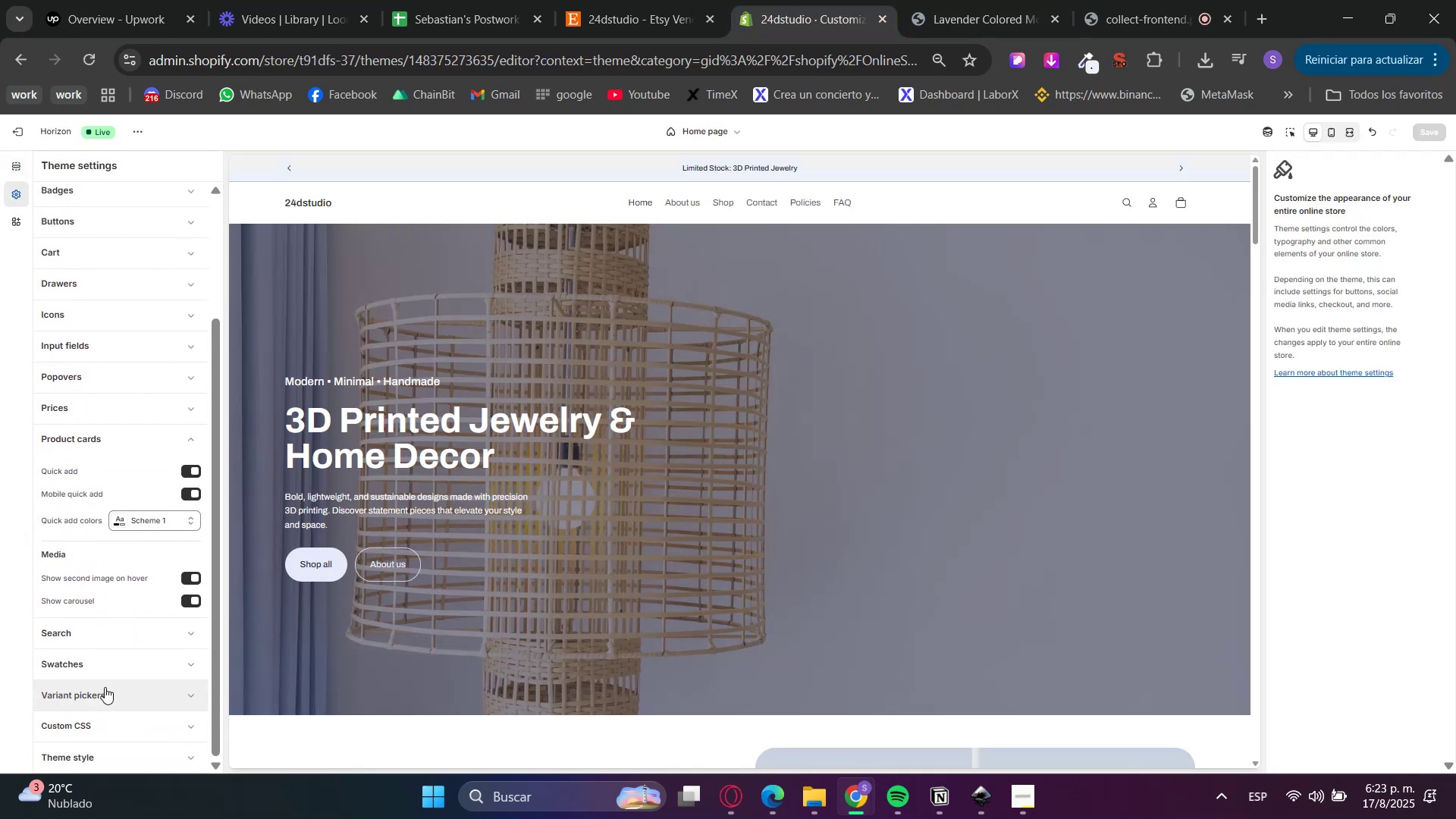 
scroll: coordinate [105, 686], scroll_direction: up, amount: 2.0
 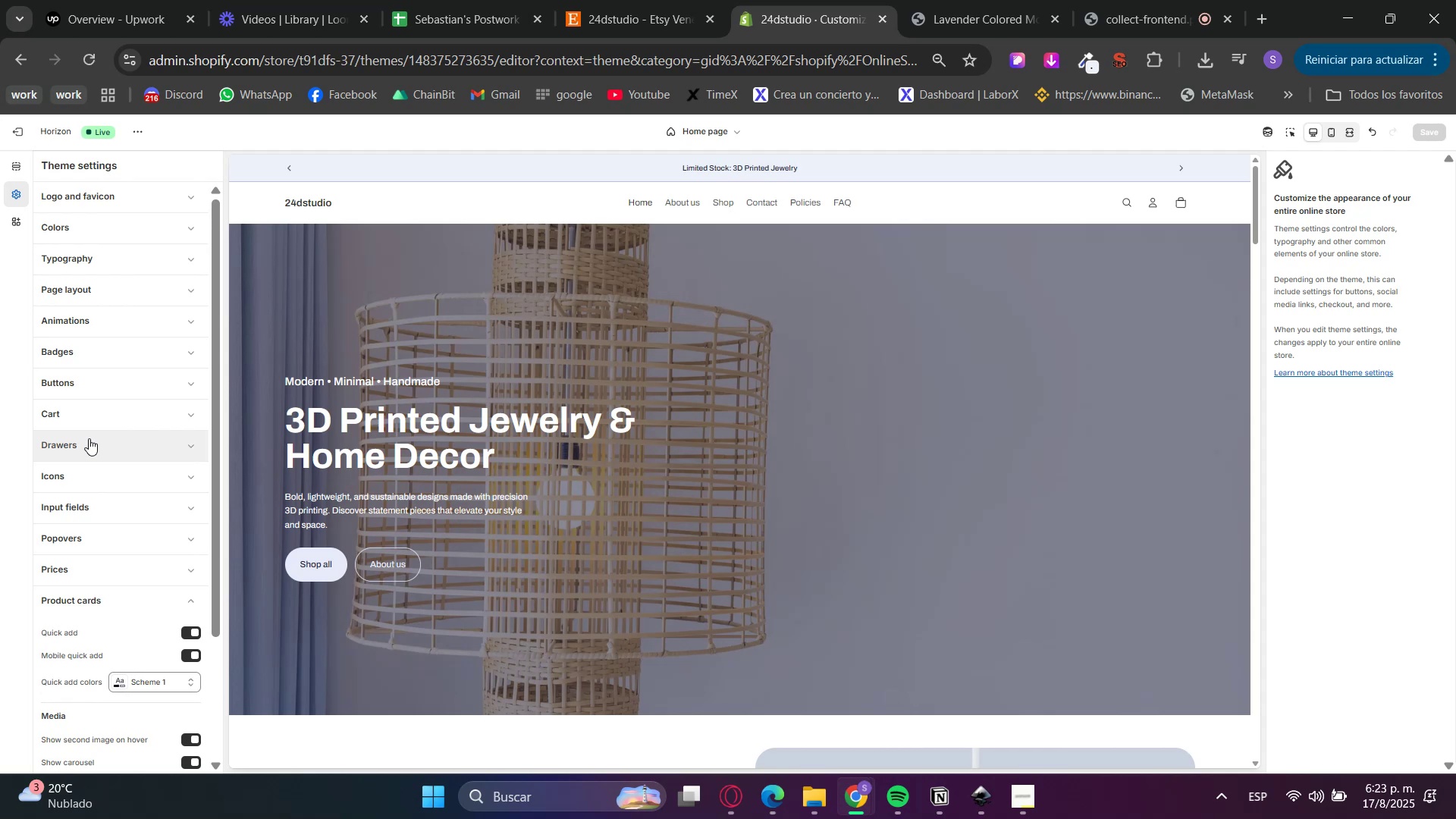 
wait(5.18)
 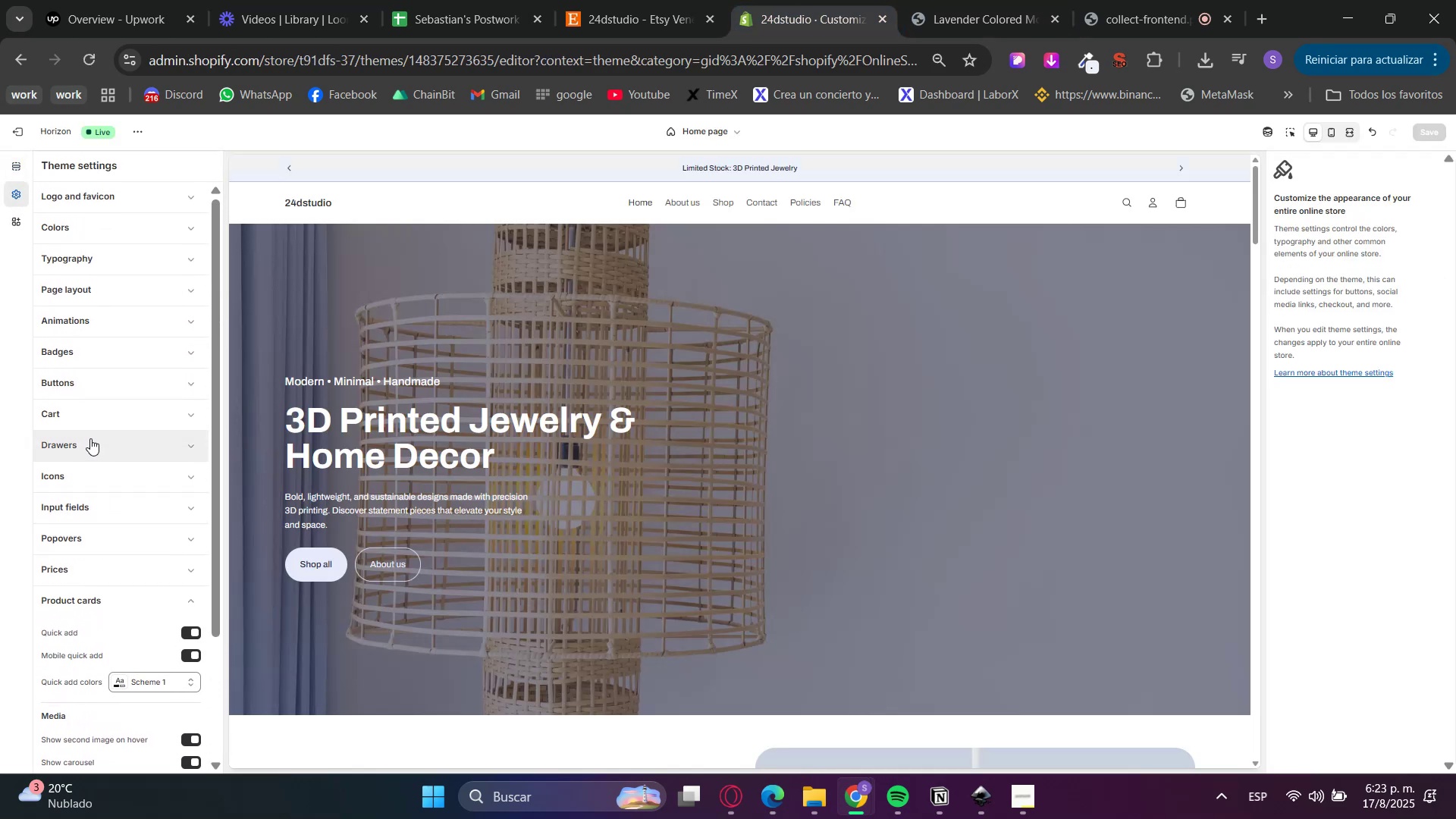 
left_click([91, 315])
 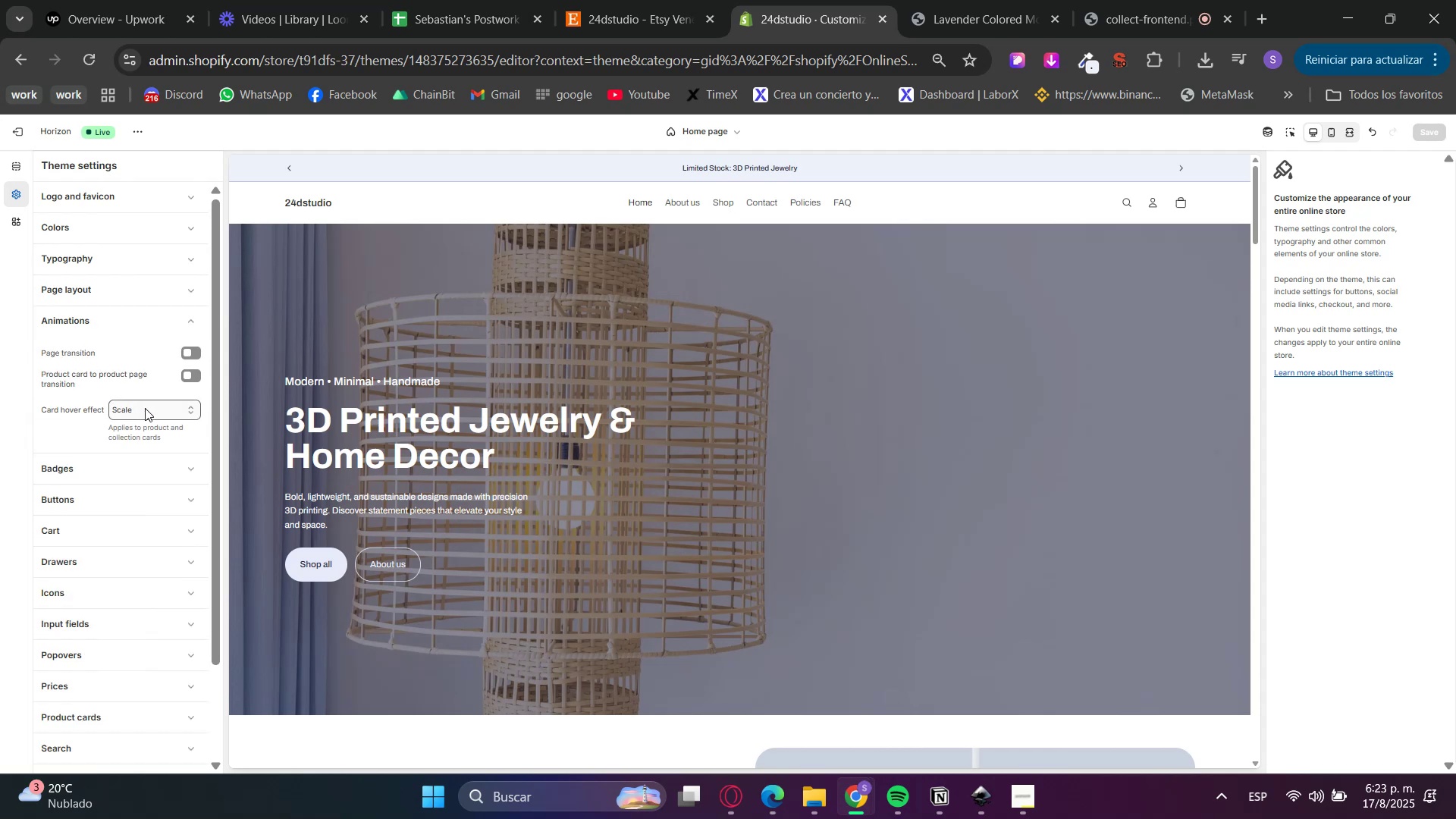 
left_click([146, 413])
 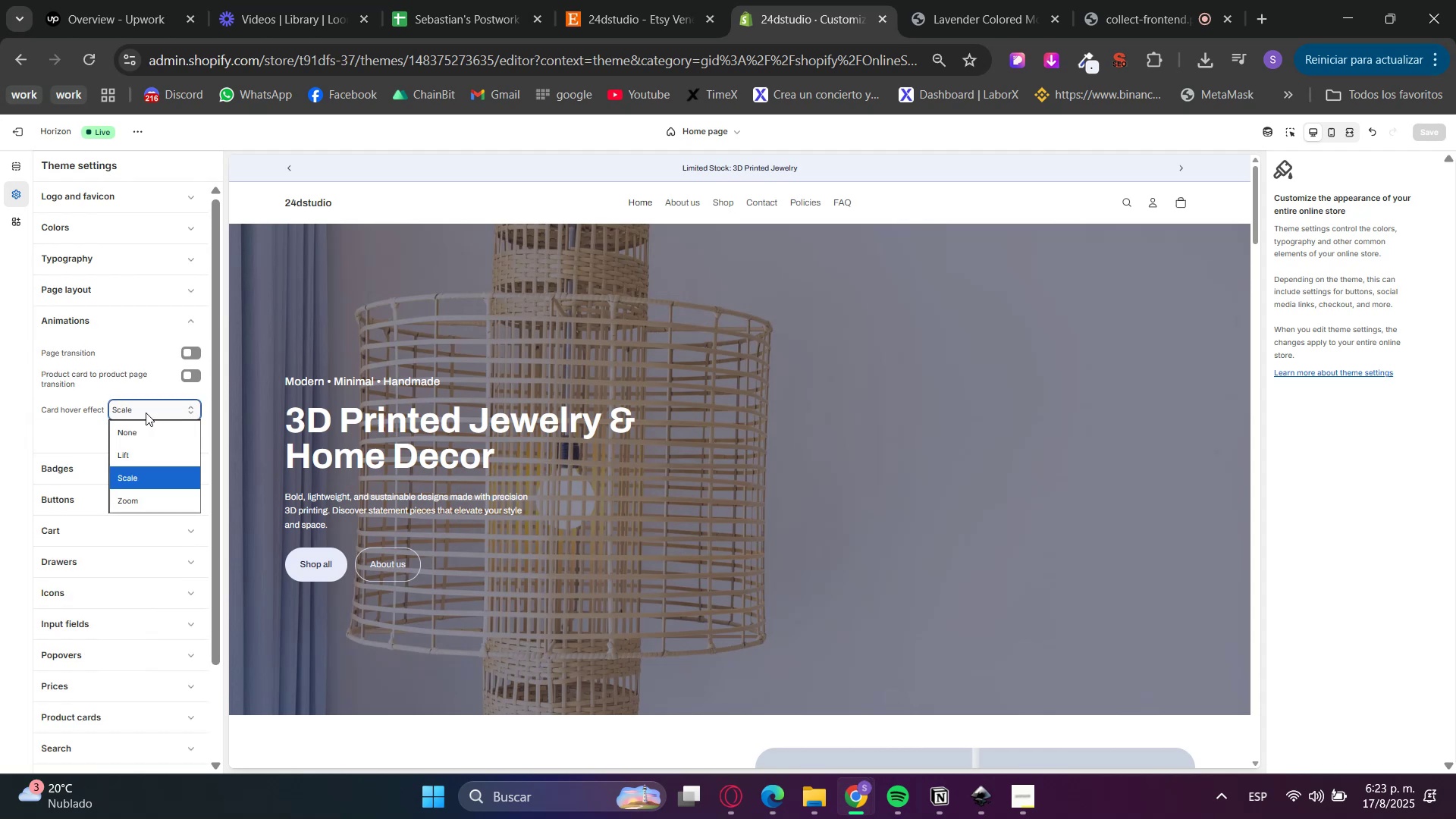 
left_click([146, 413])
 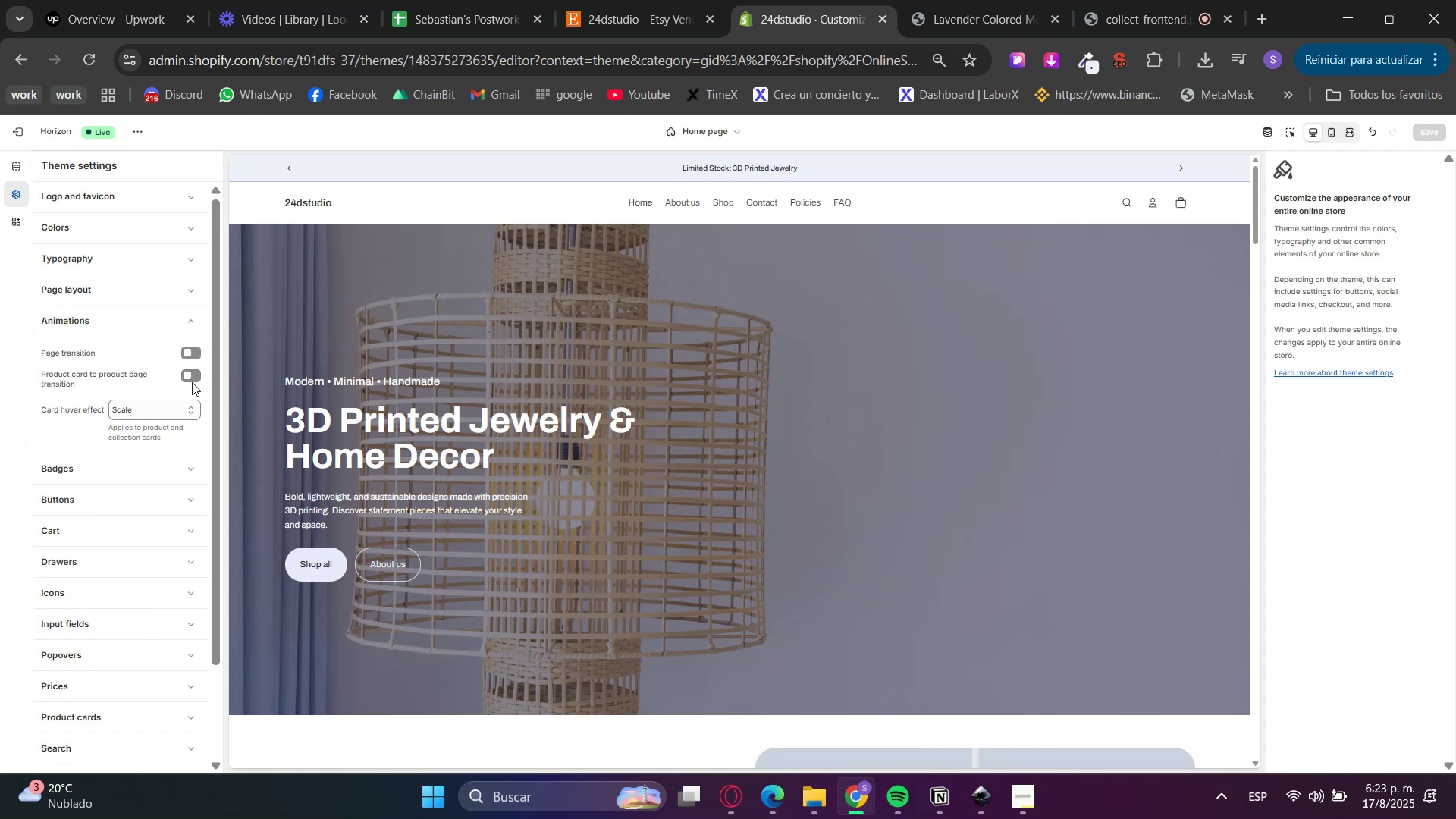 
double_click([193, 375])
 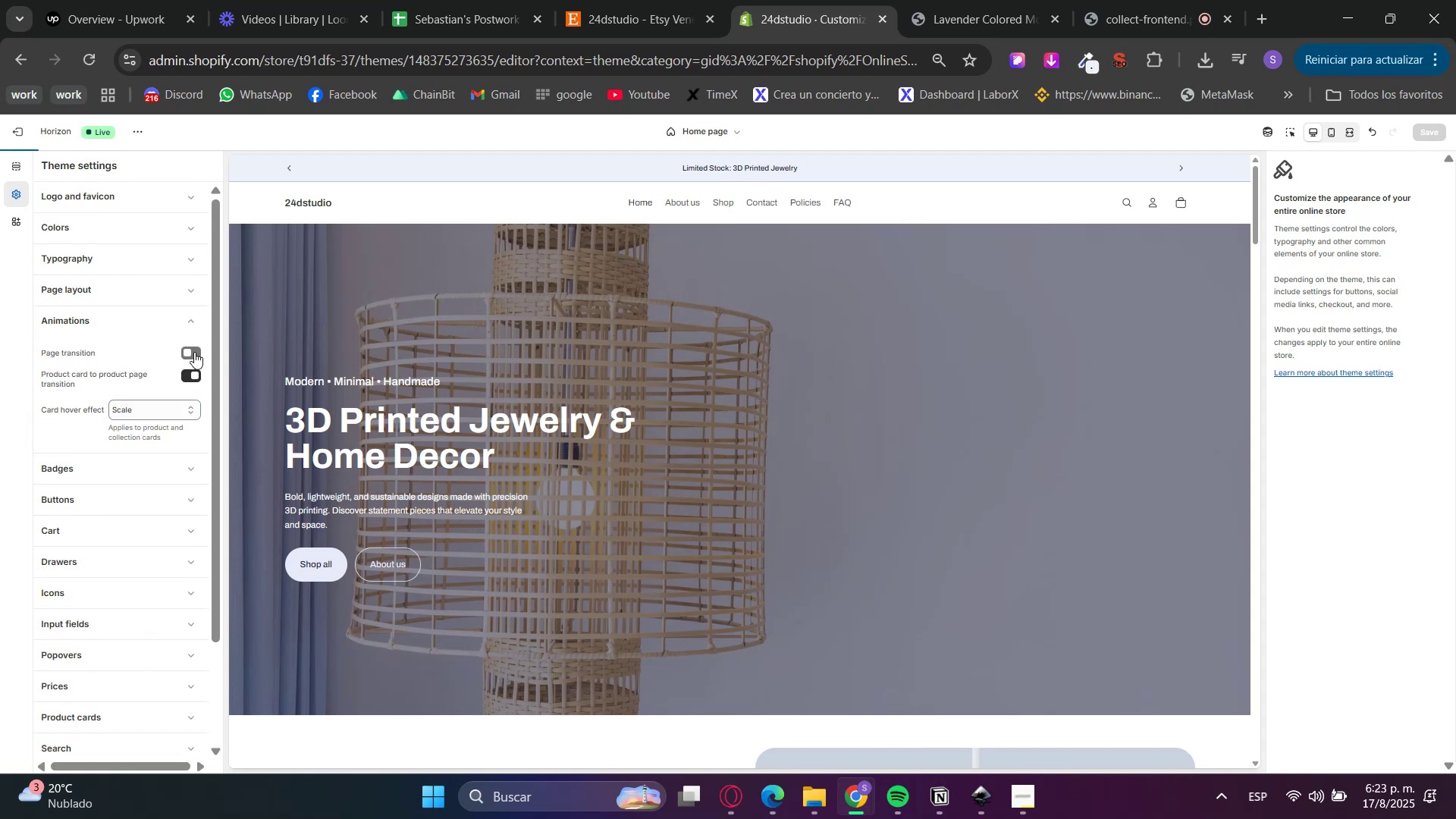 
triple_click([194, 351])
 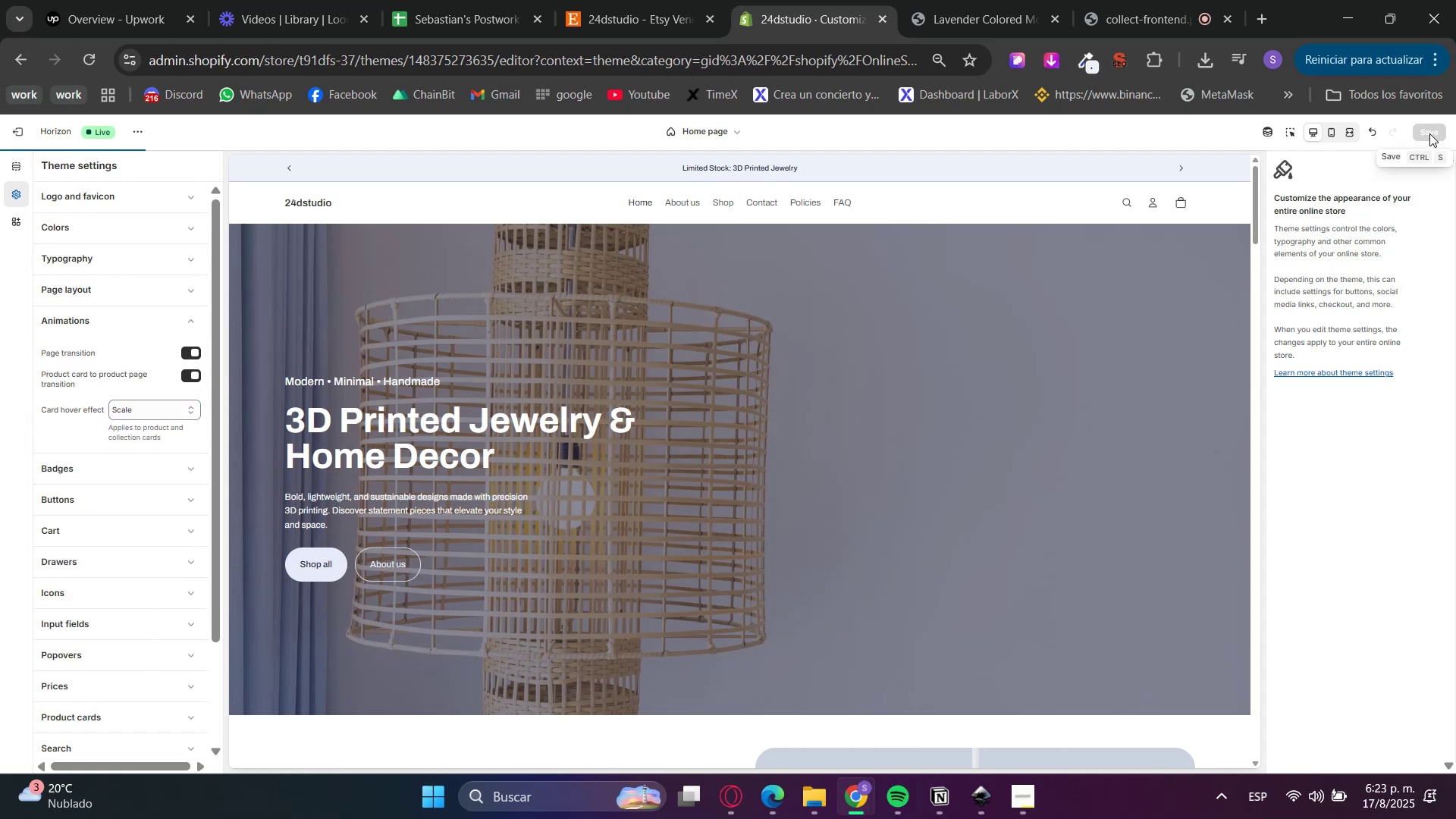 
left_click([1429, 133])
 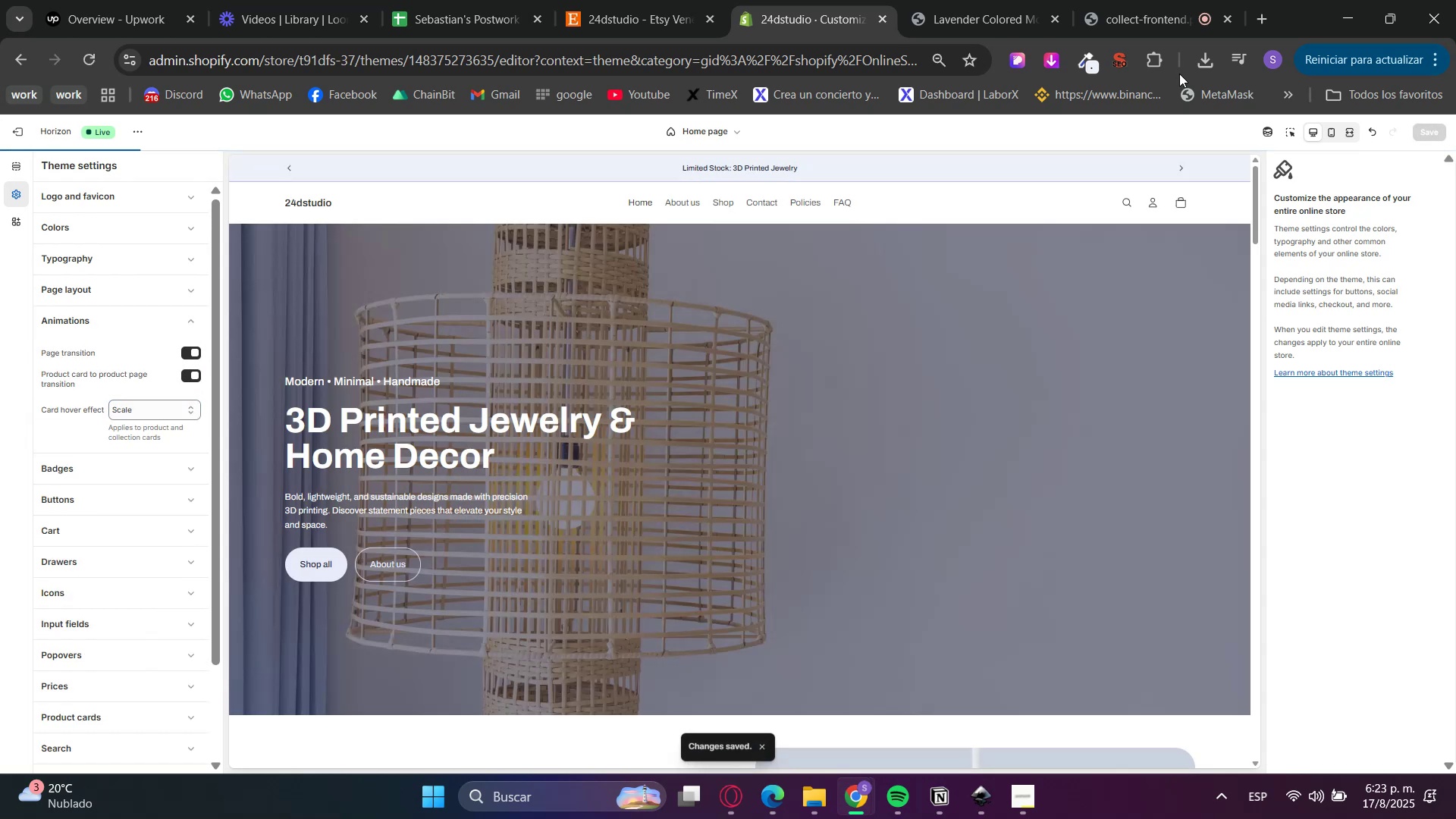 
left_click([974, 0])
 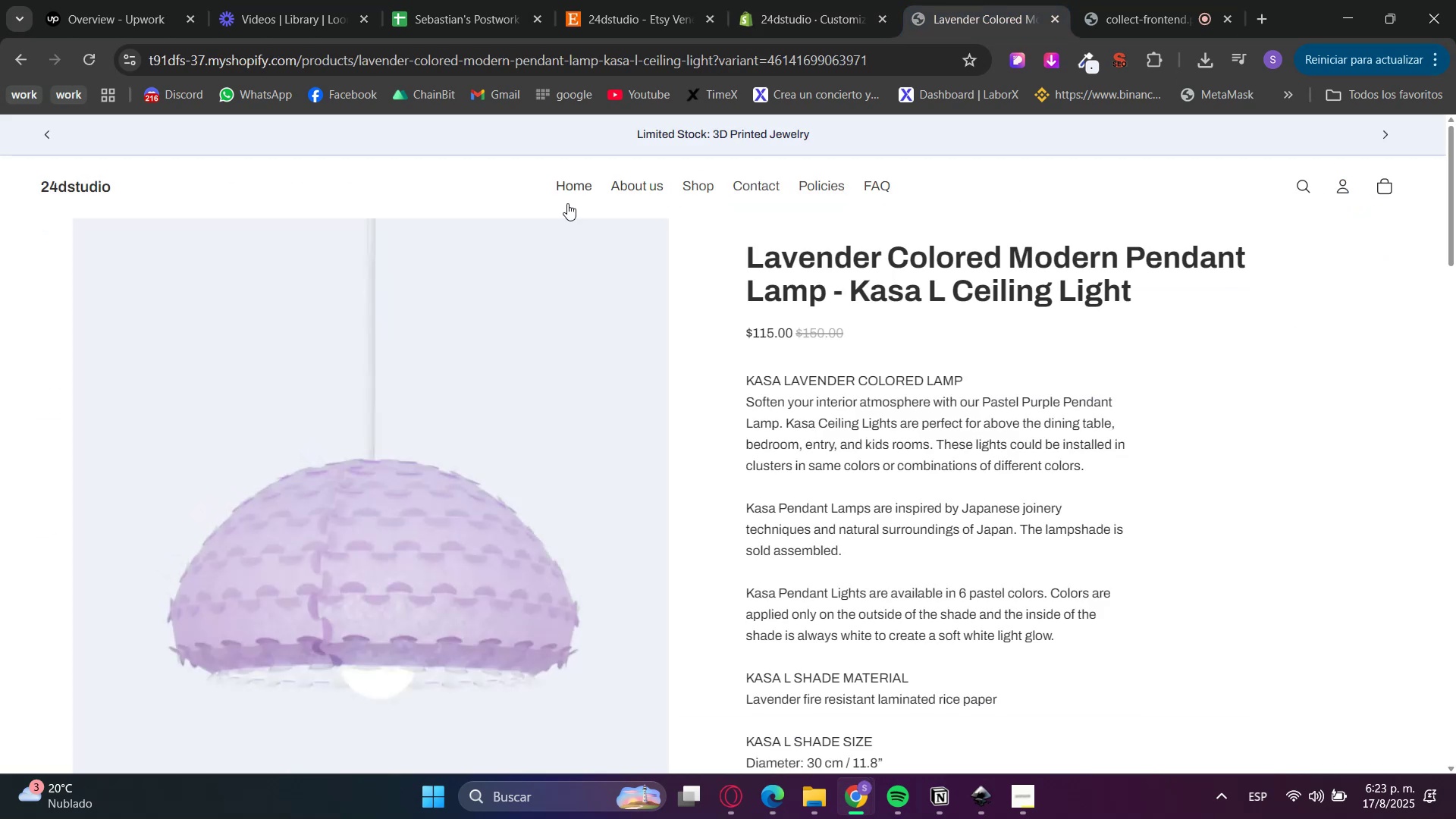 
left_click([568, 199])
 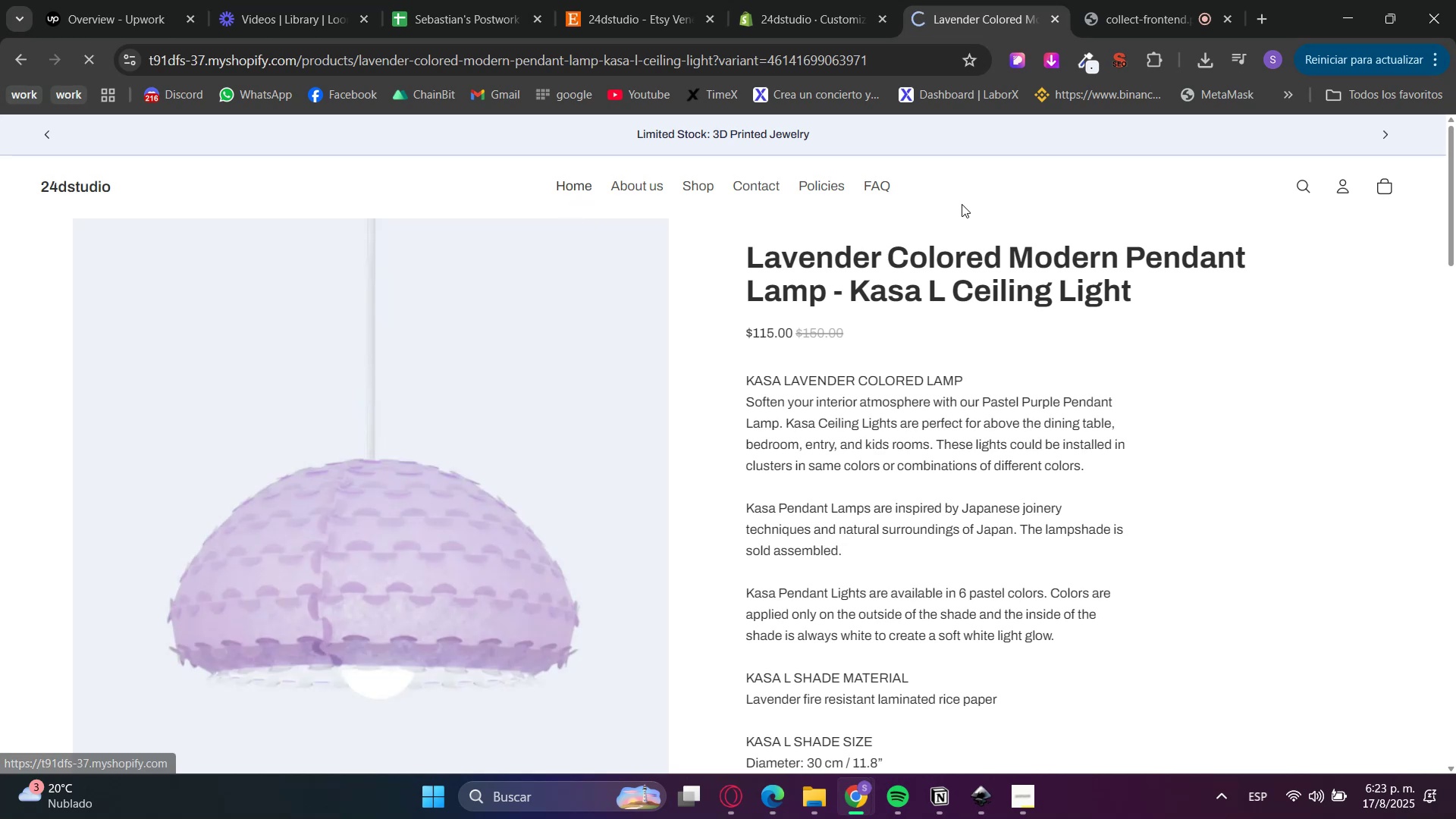 
left_click([803, 0])
 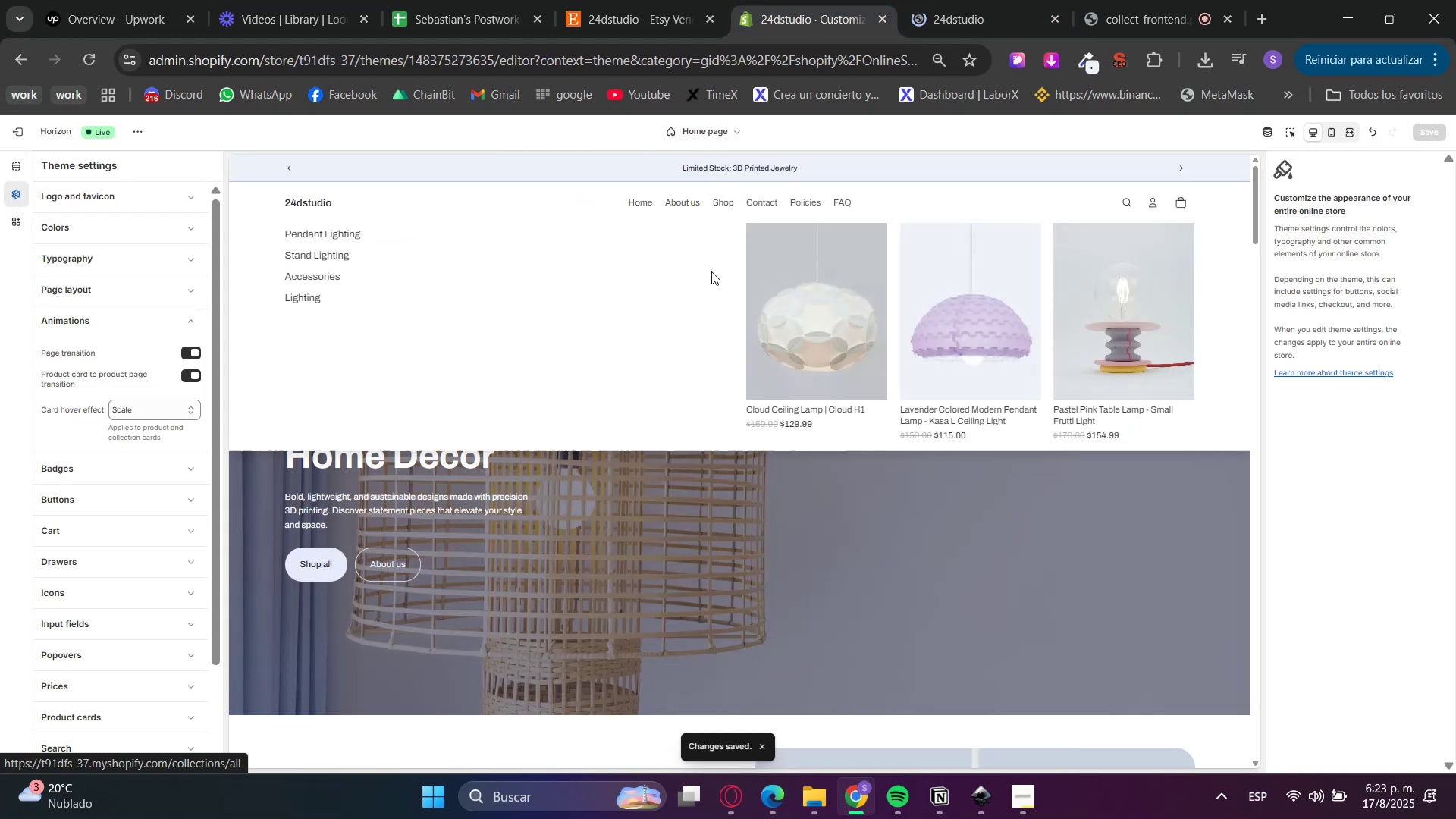 
scroll: coordinate [795, 542], scroll_direction: down, amount: 9.0
 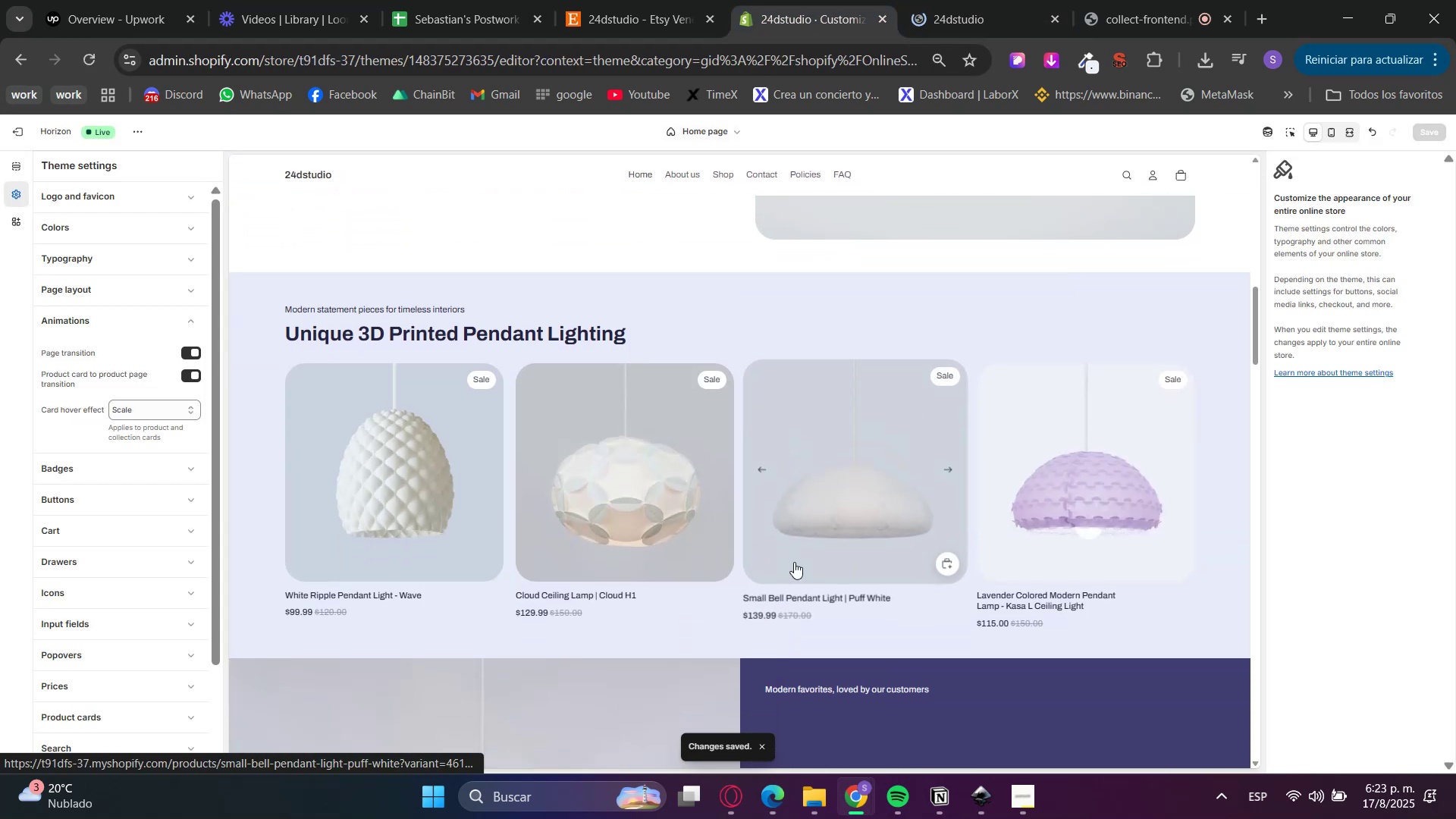 
left_click([852, 517])
 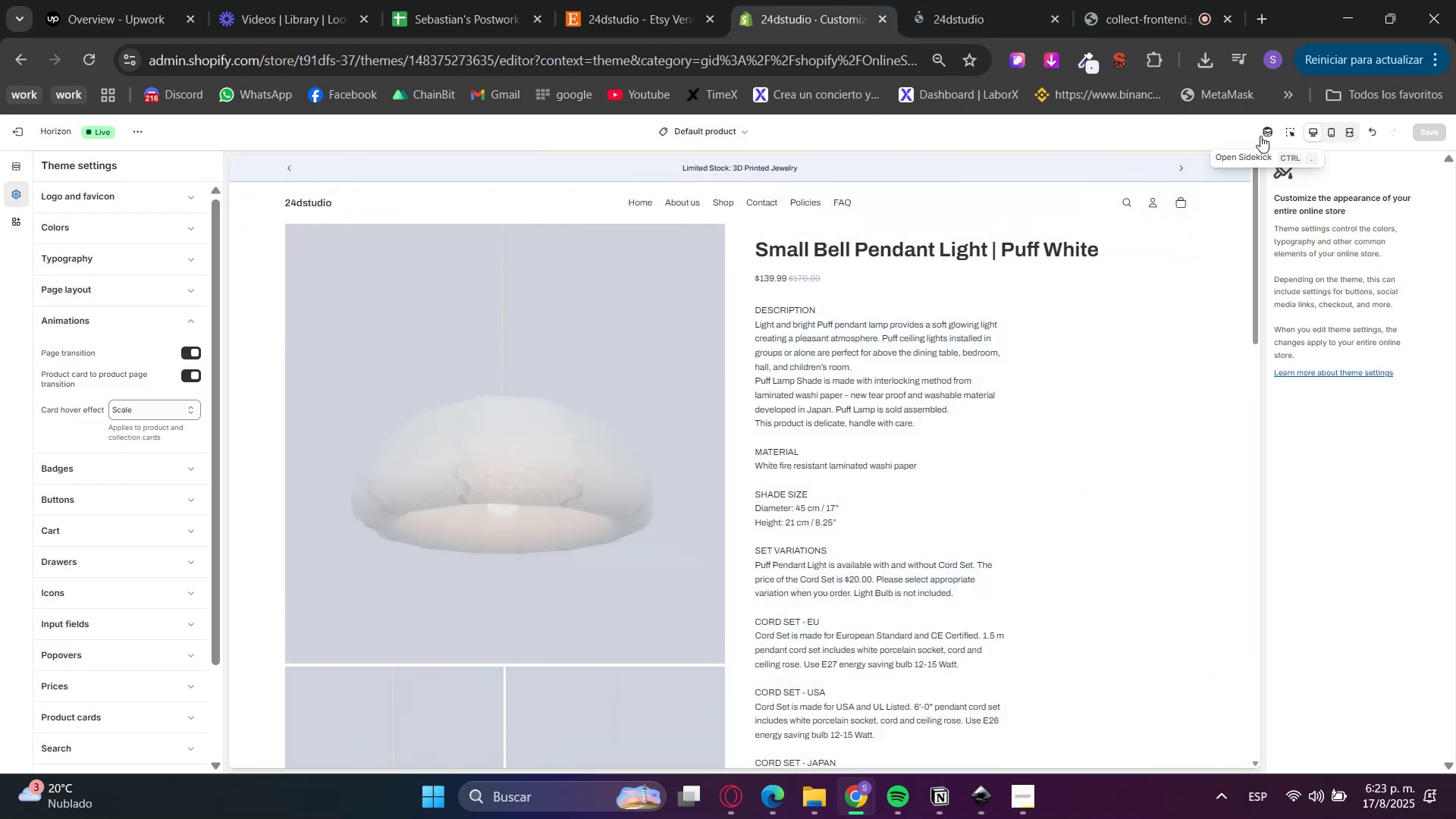 
double_click([642, 388])
 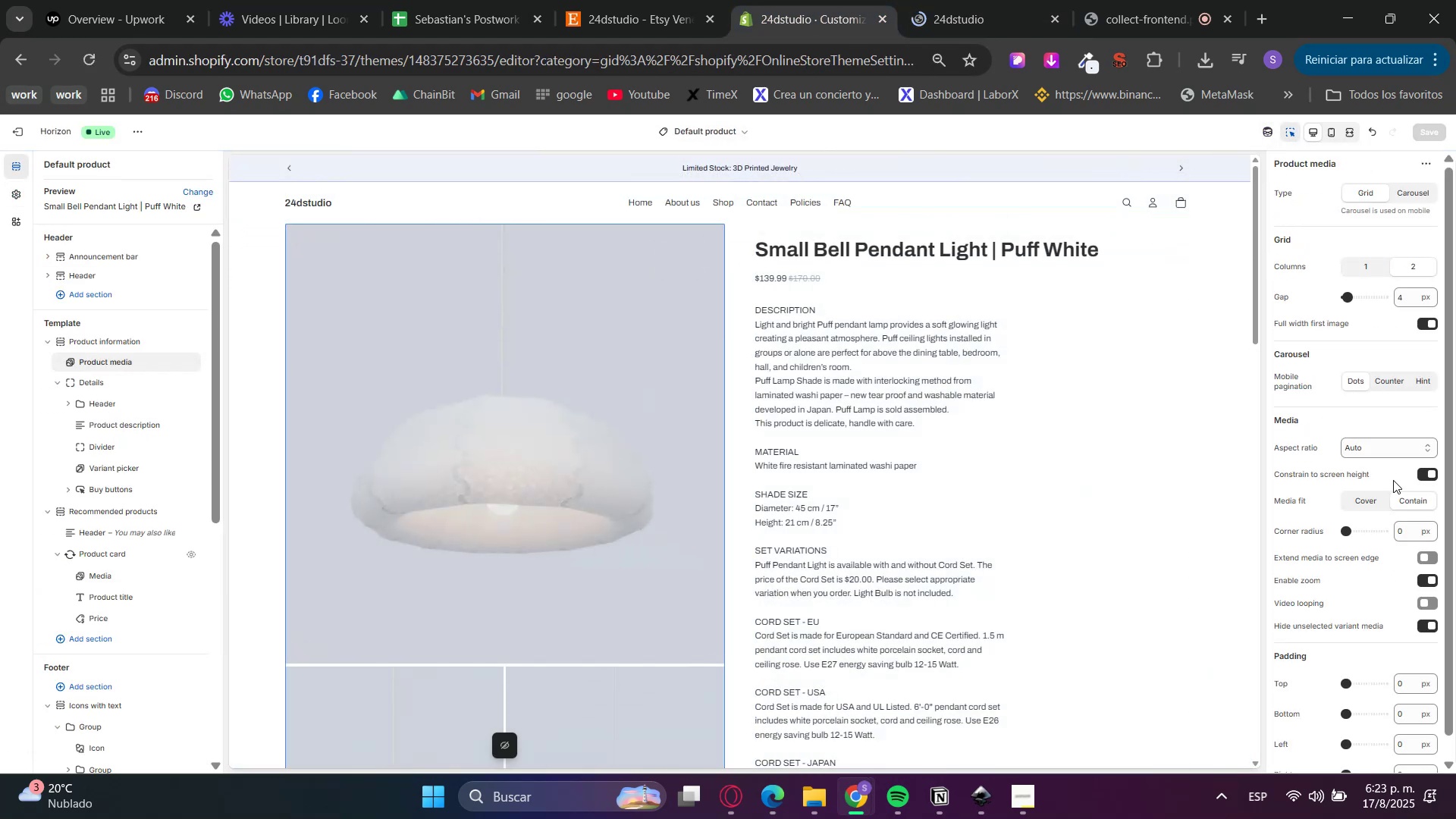 
left_click_drag(start_coordinate=[1406, 531], to_coordinate=[1388, 529])
 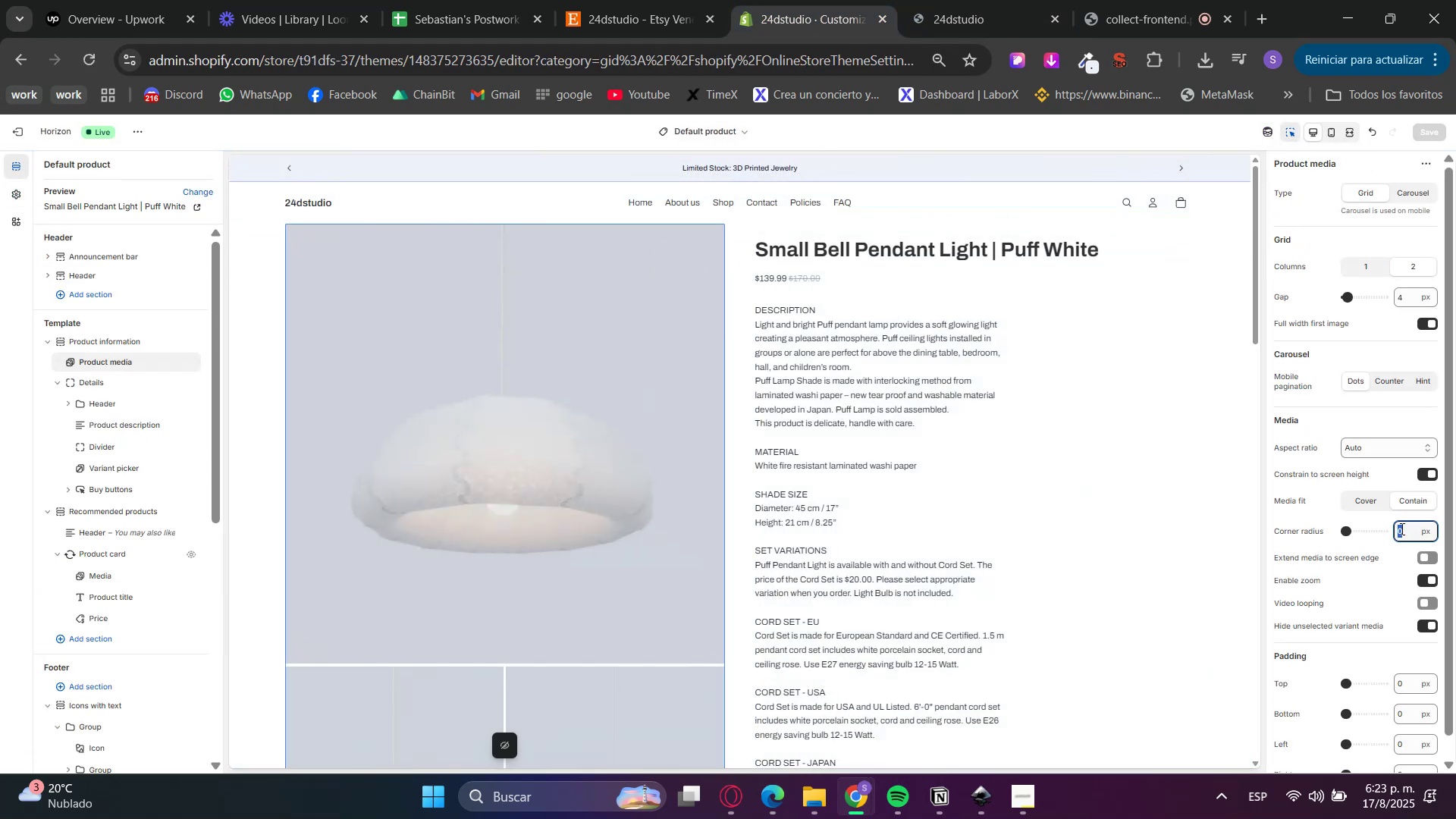 
key(Numpad3)
 